 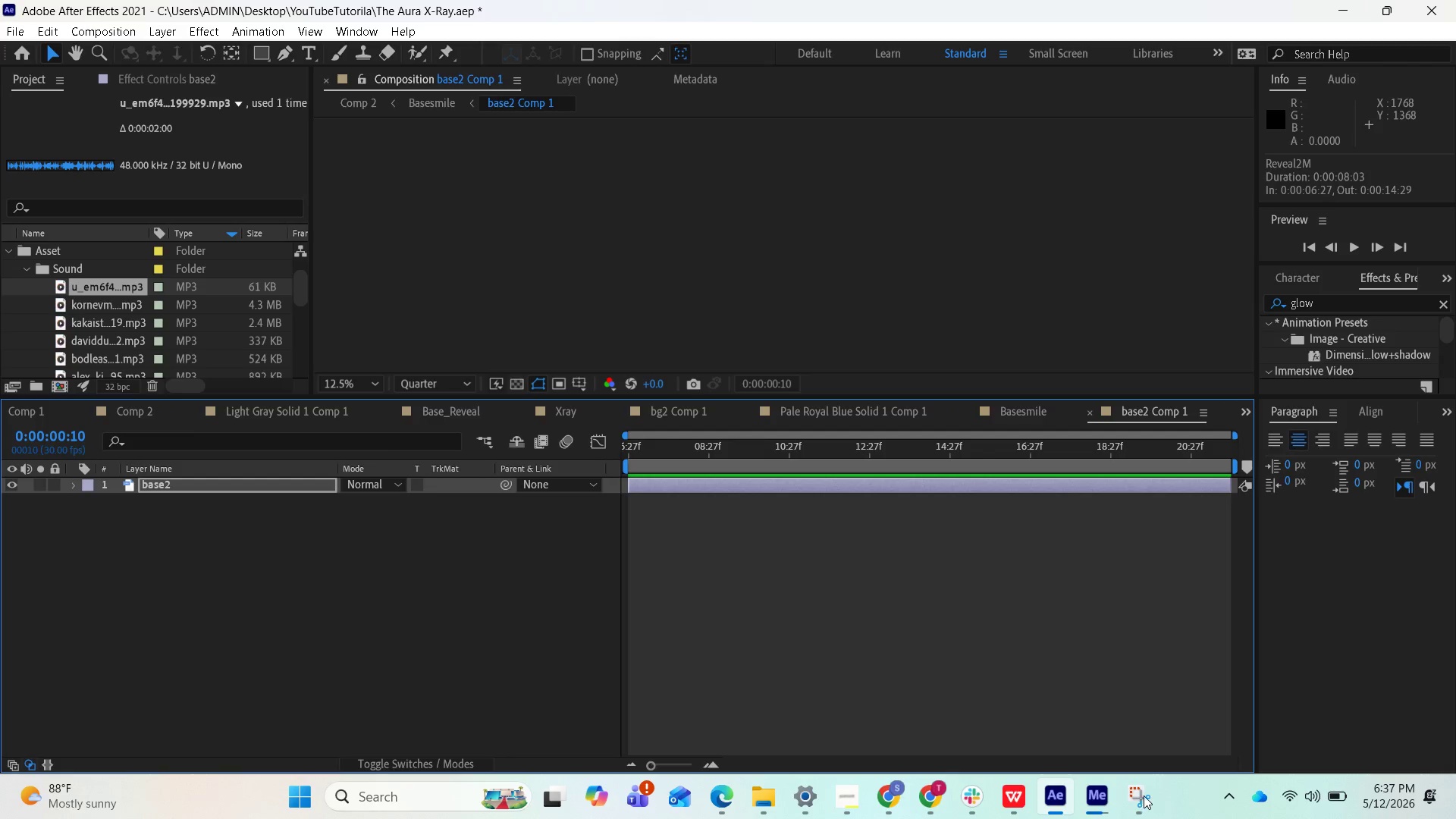 
left_click([1128, 799])
 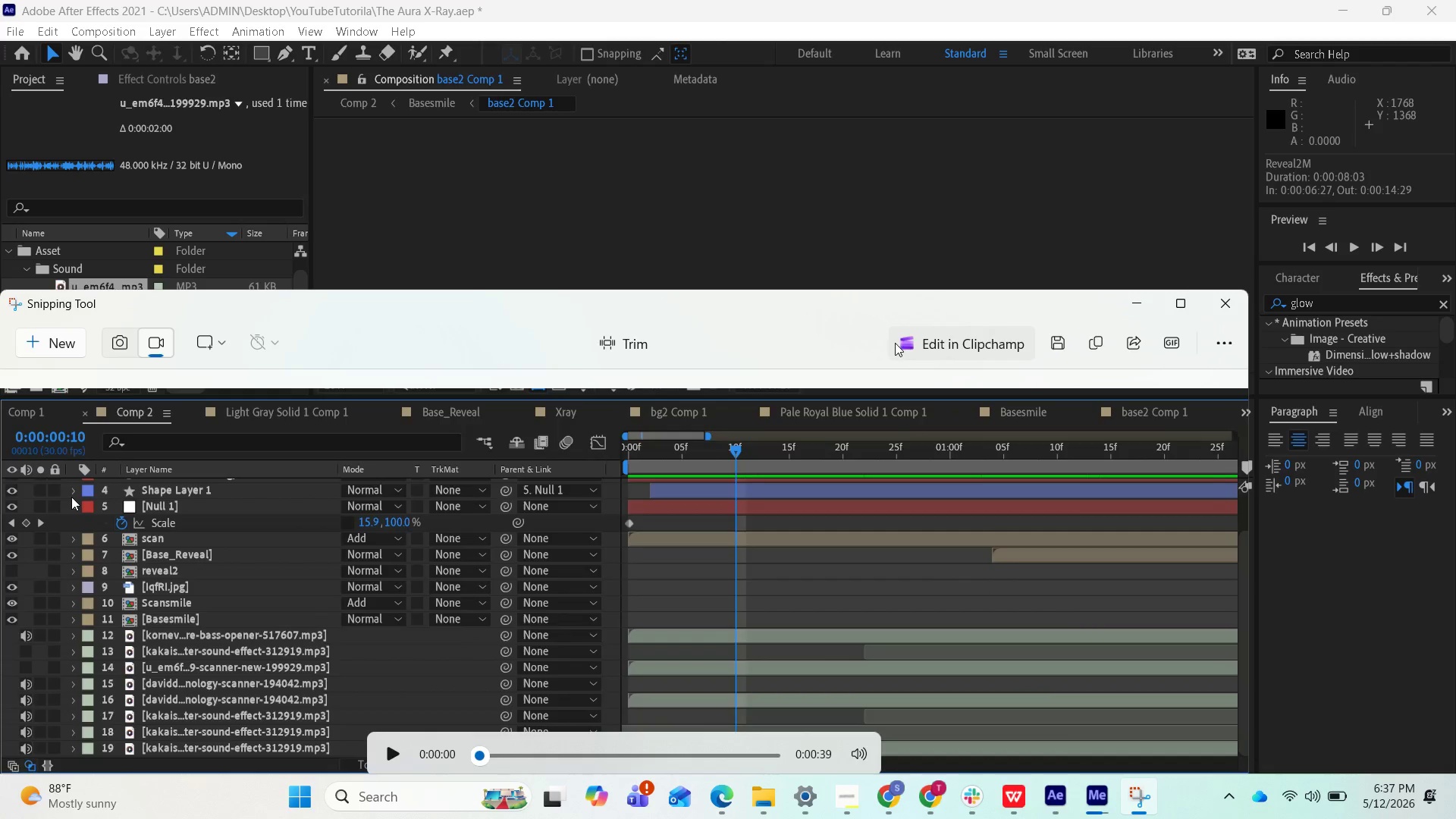 
left_click_drag(start_coordinate=[893, 335], to_coordinate=[949, 261])
 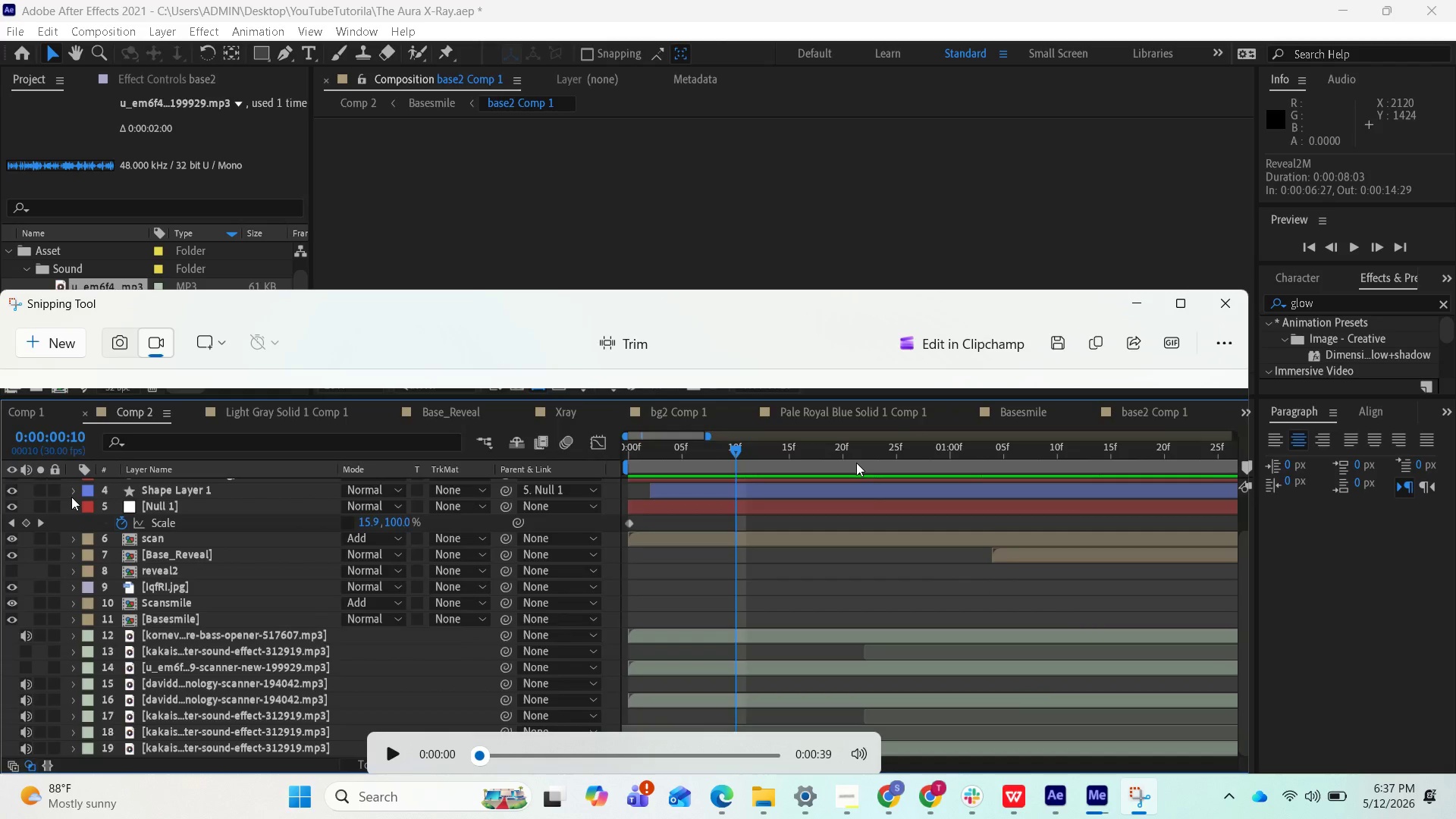 
scroll: coordinate [872, 516], scroll_direction: down, amount: 2.0
 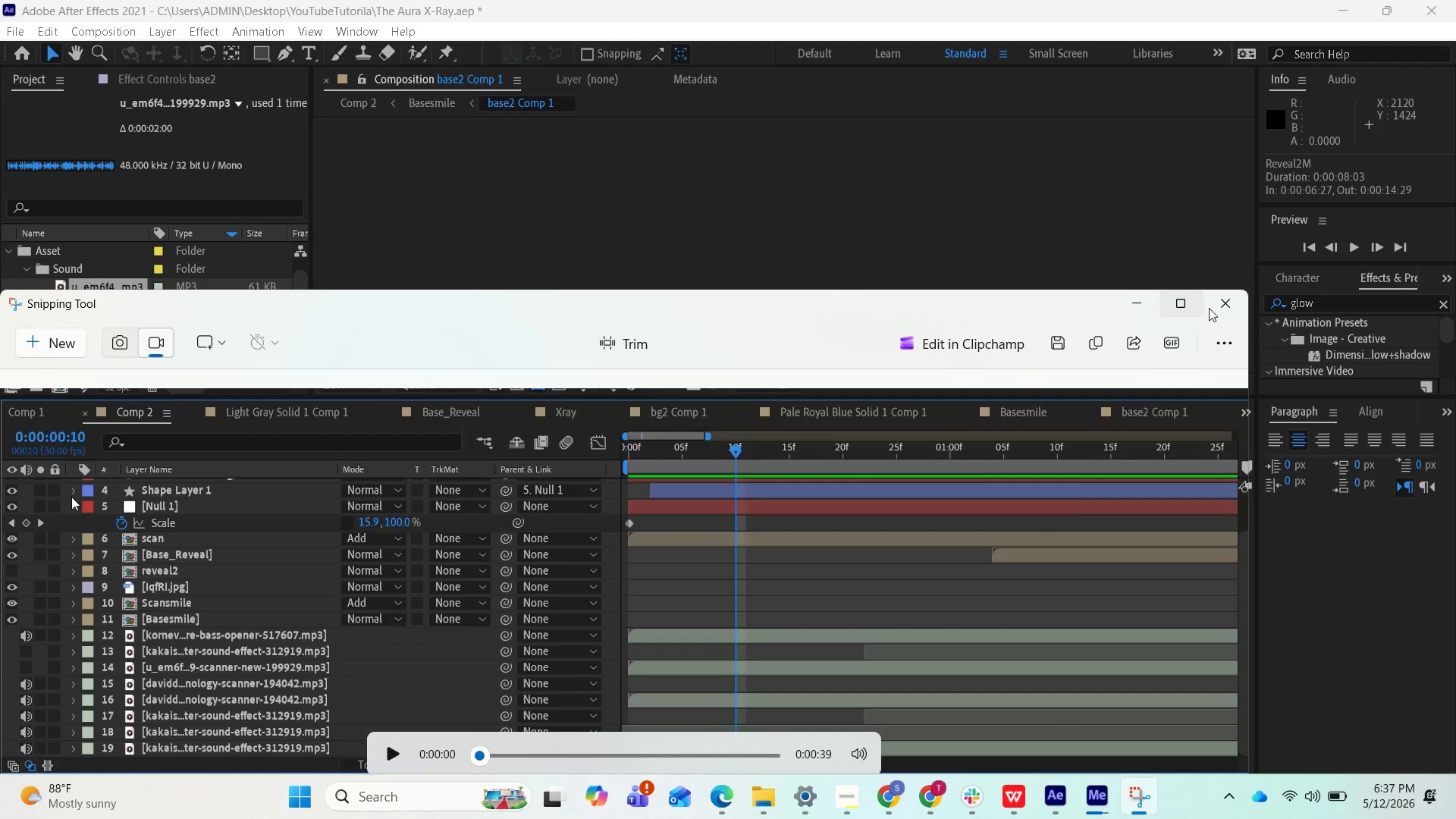 
left_click([1218, 306])
 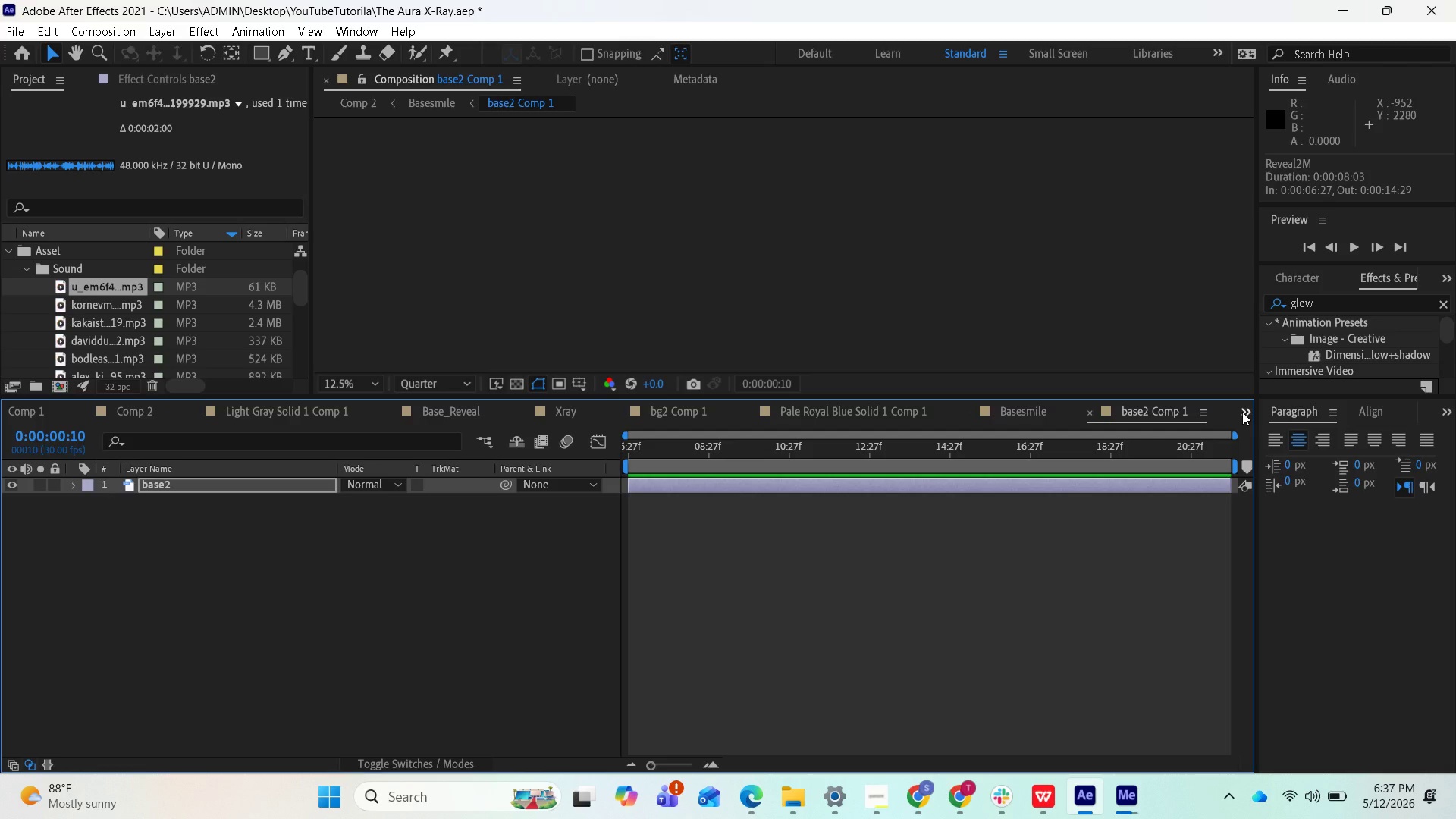 
wait(7.58)
 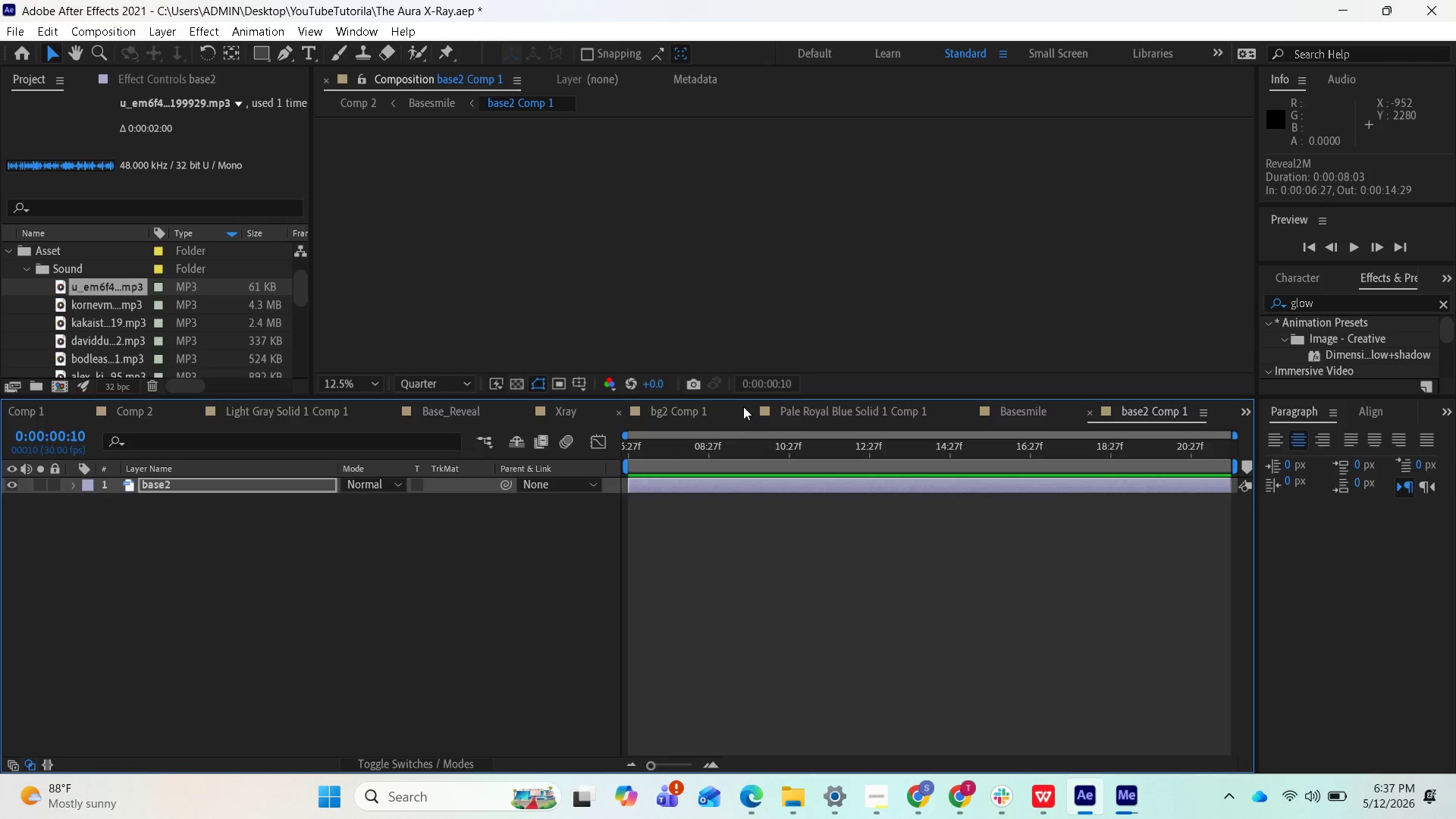 
left_click([133, 413])
 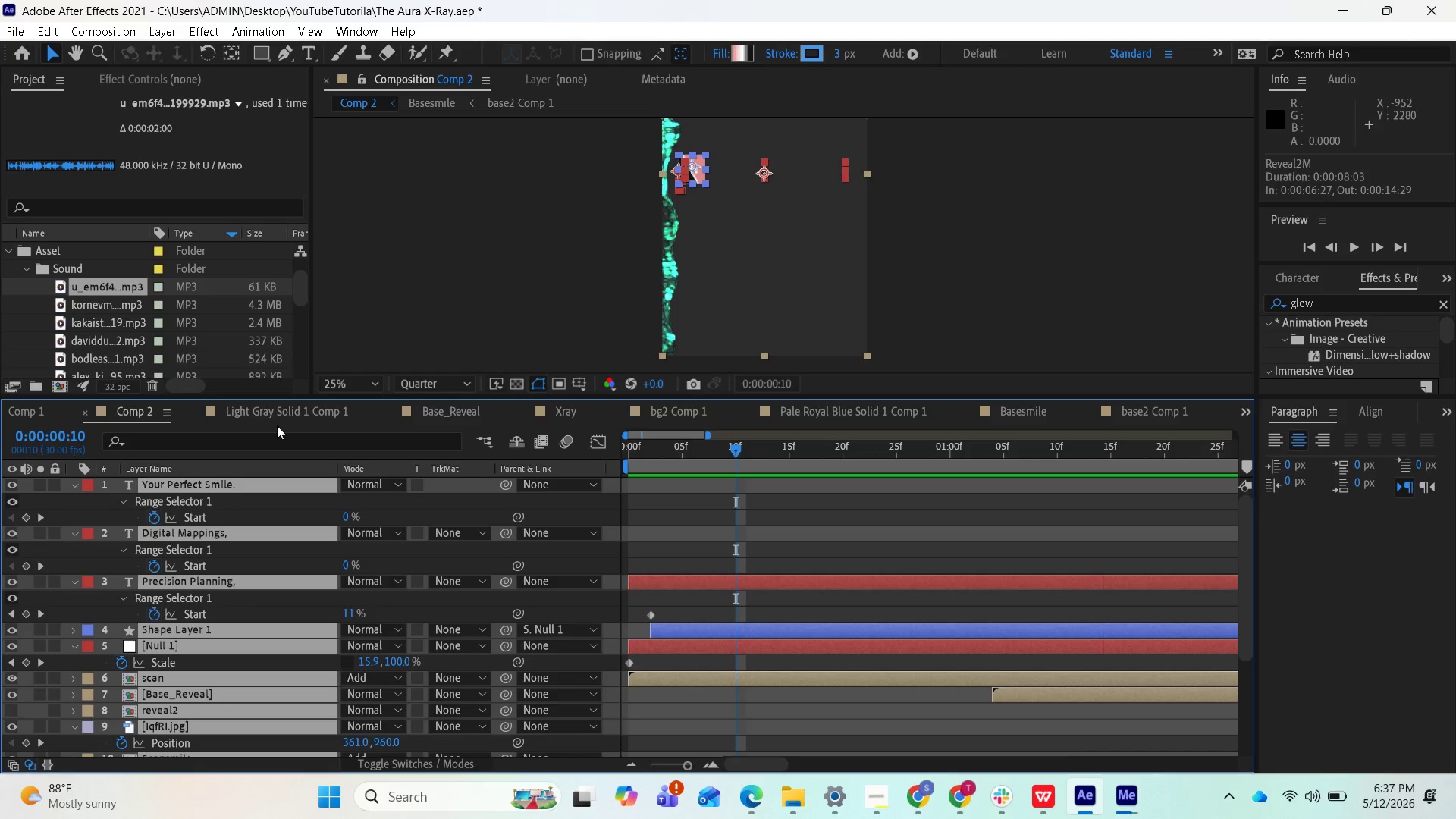 
left_click([287, 412])
 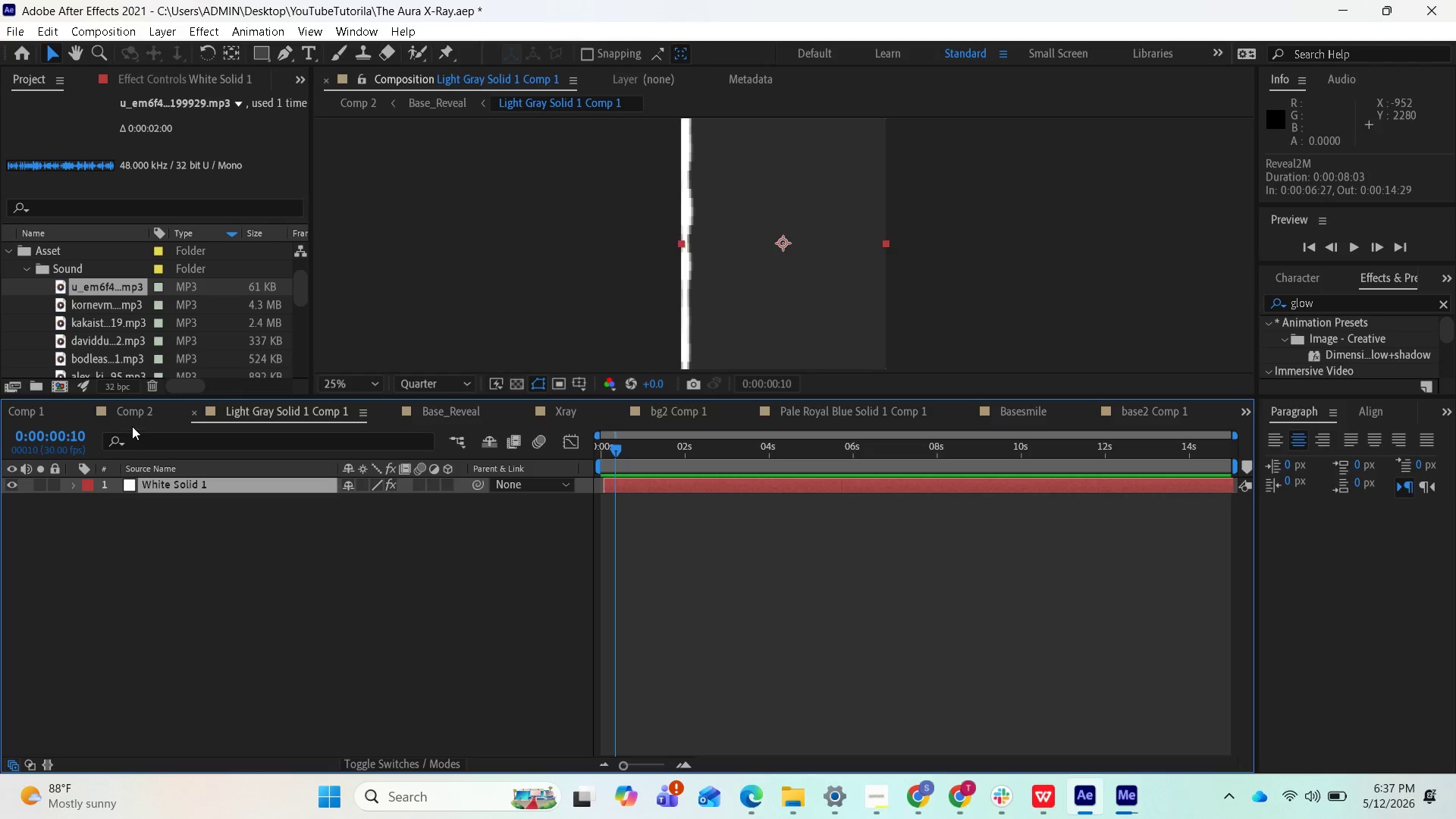 
left_click([132, 413])
 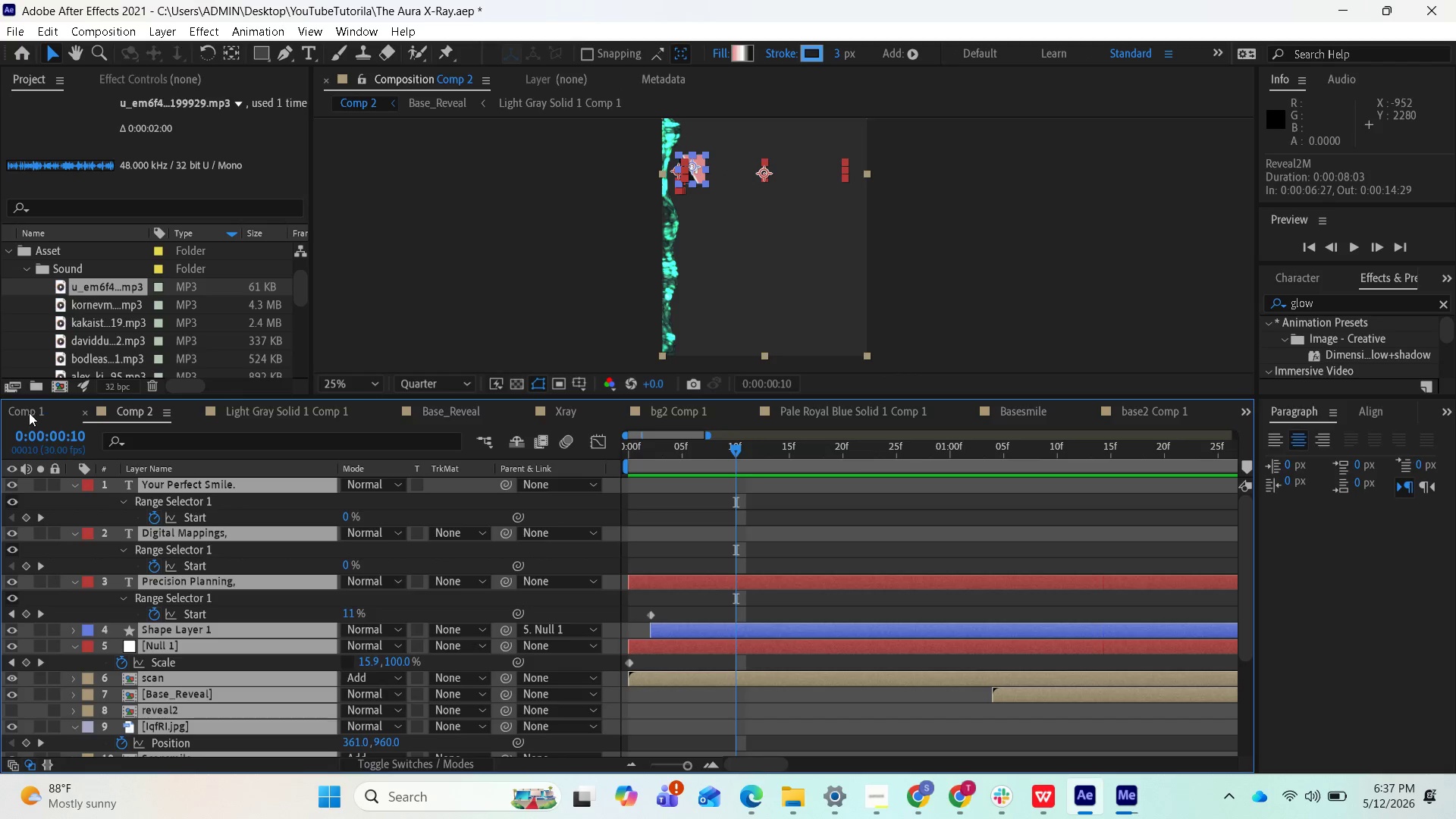 
left_click([27, 412])
 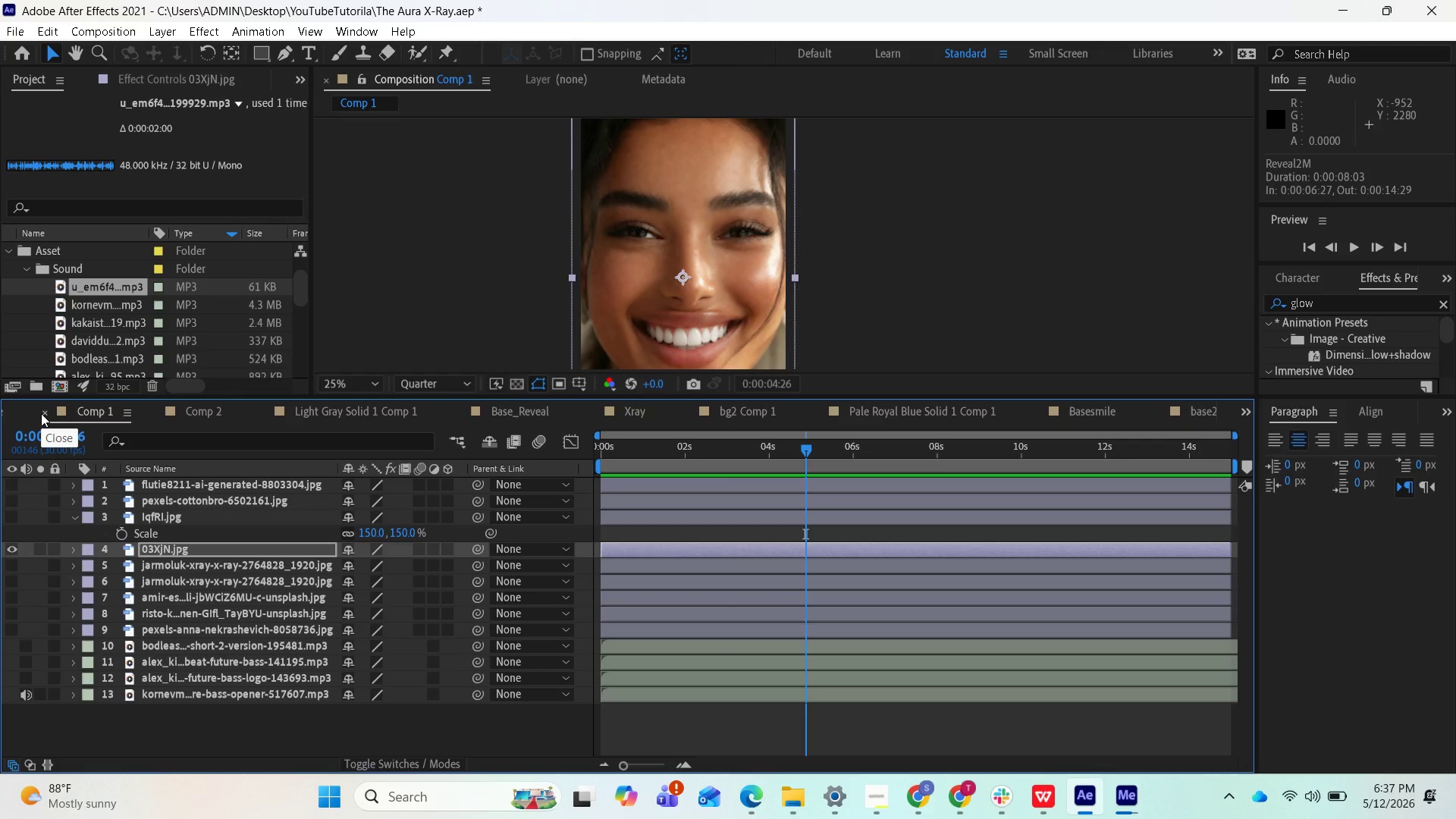 
left_click([41, 413])
 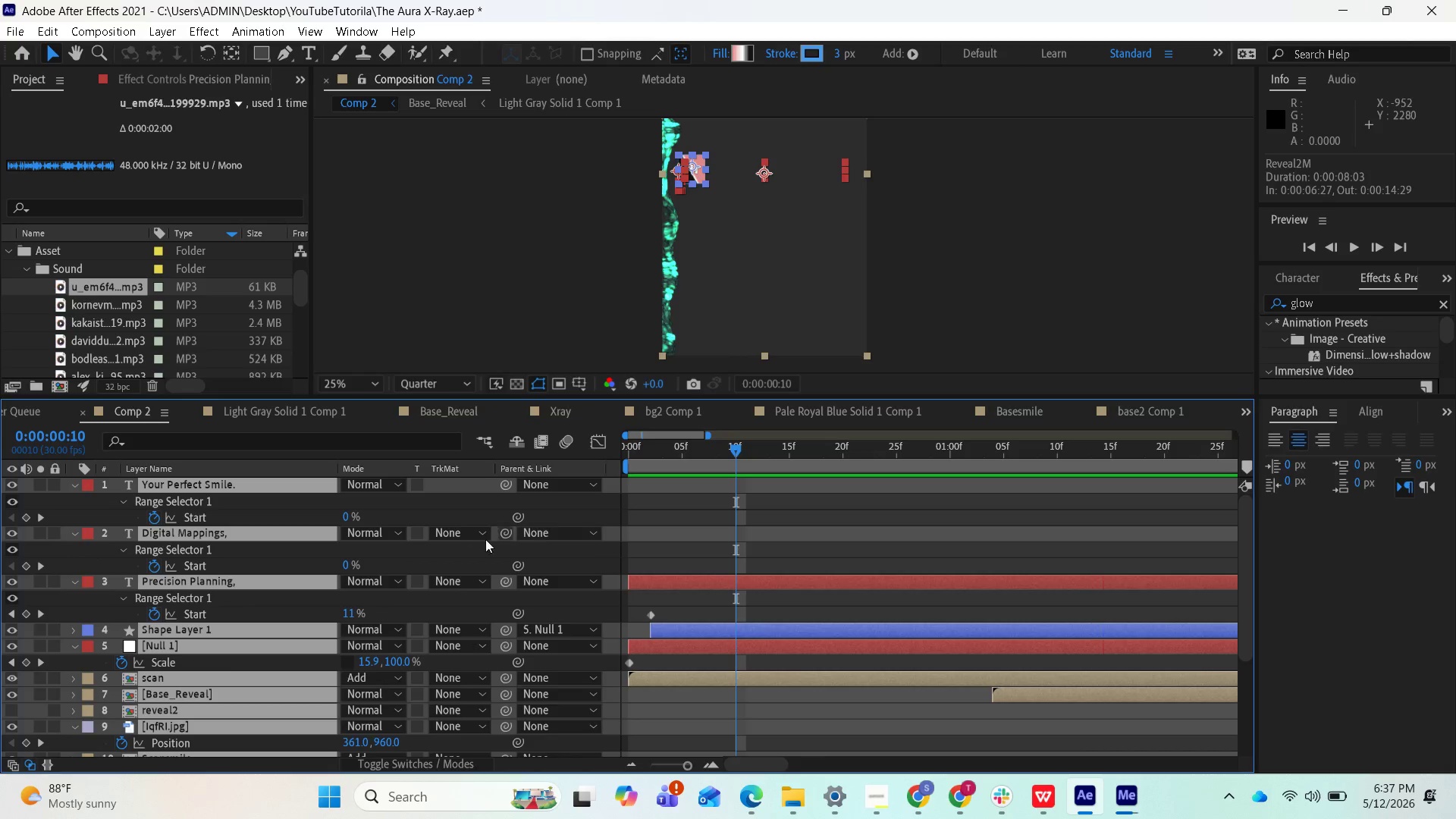 
wait(14.23)
 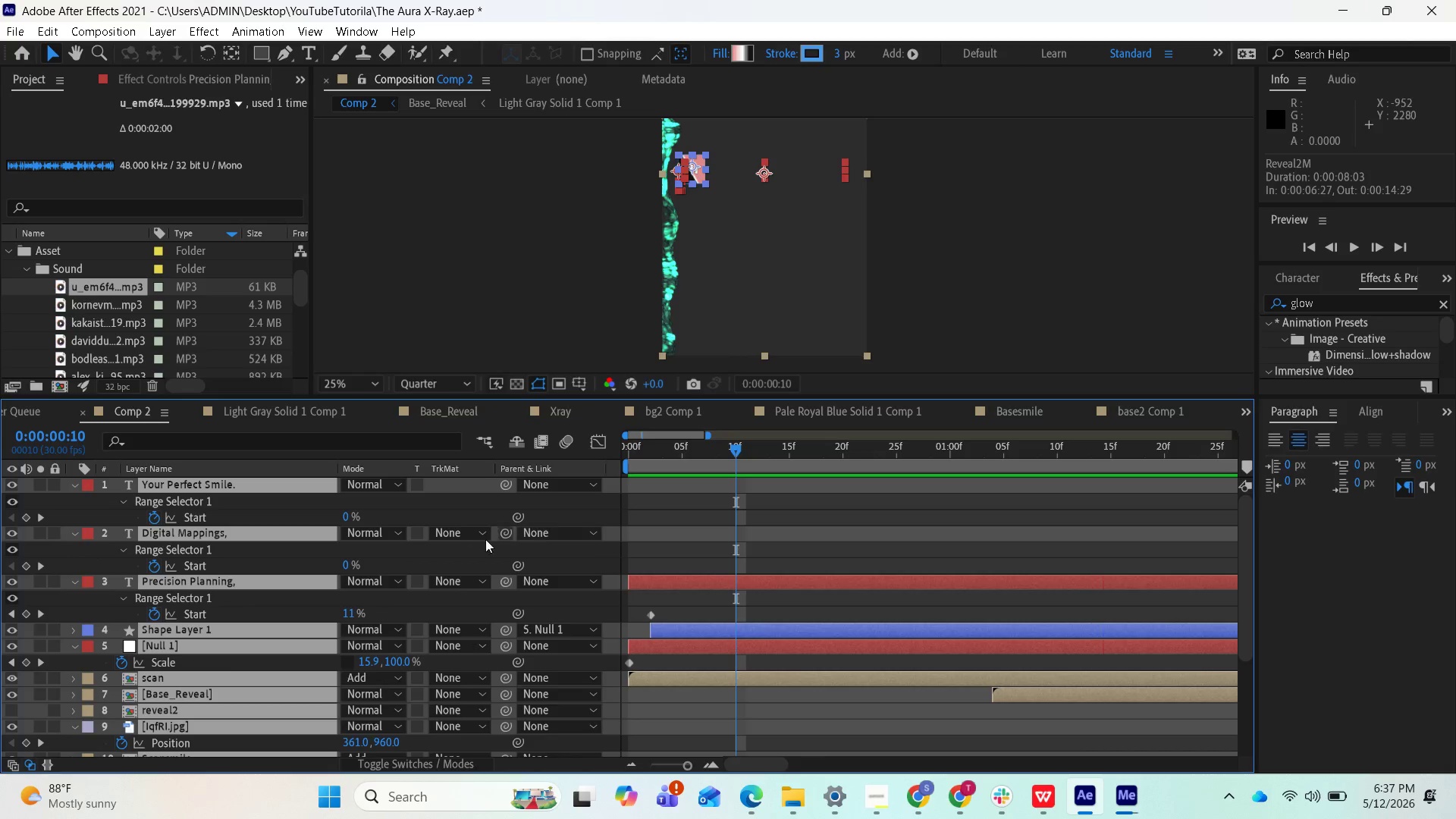 
left_click([1018, 552])
 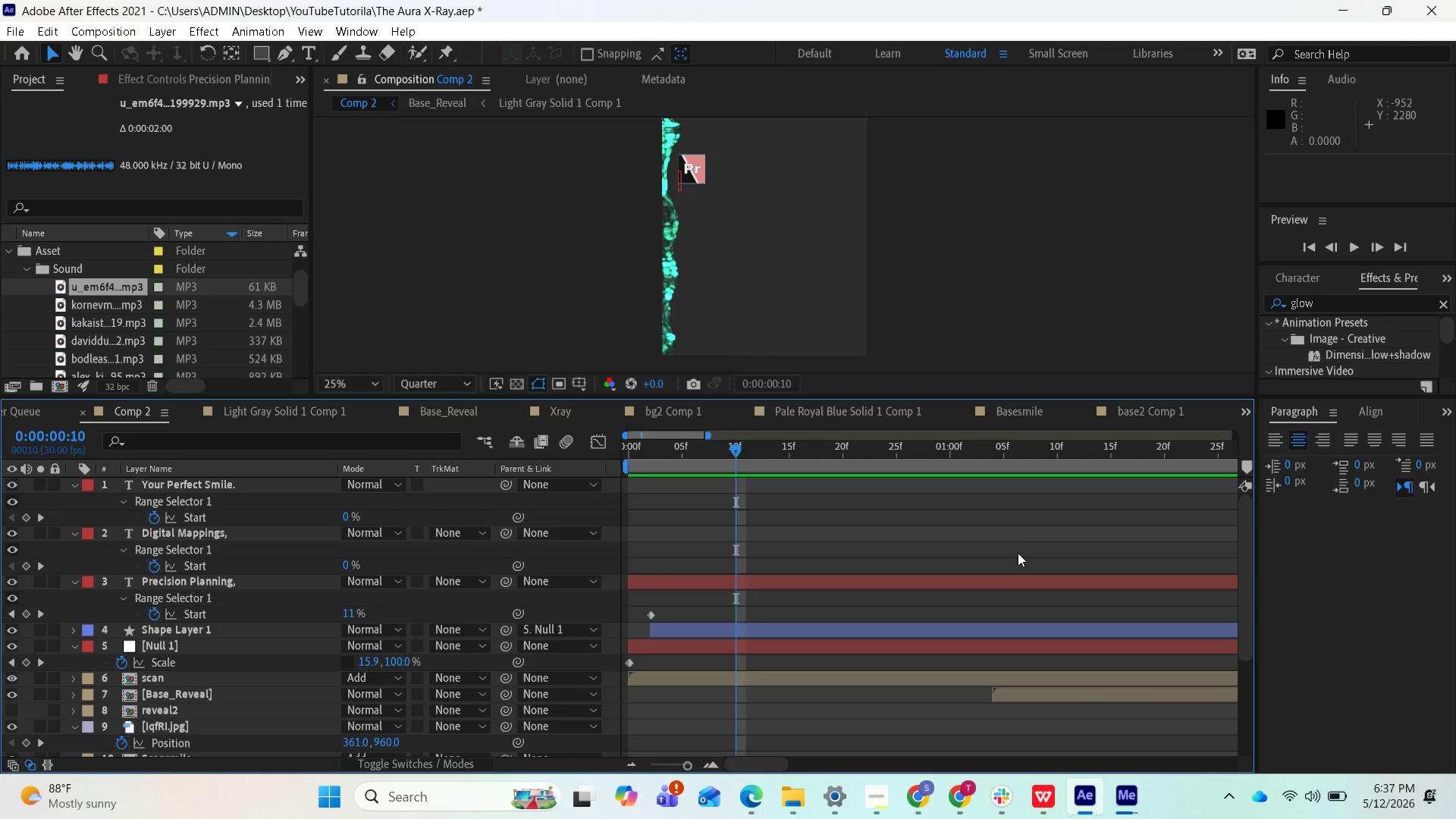 
key(Minus)
 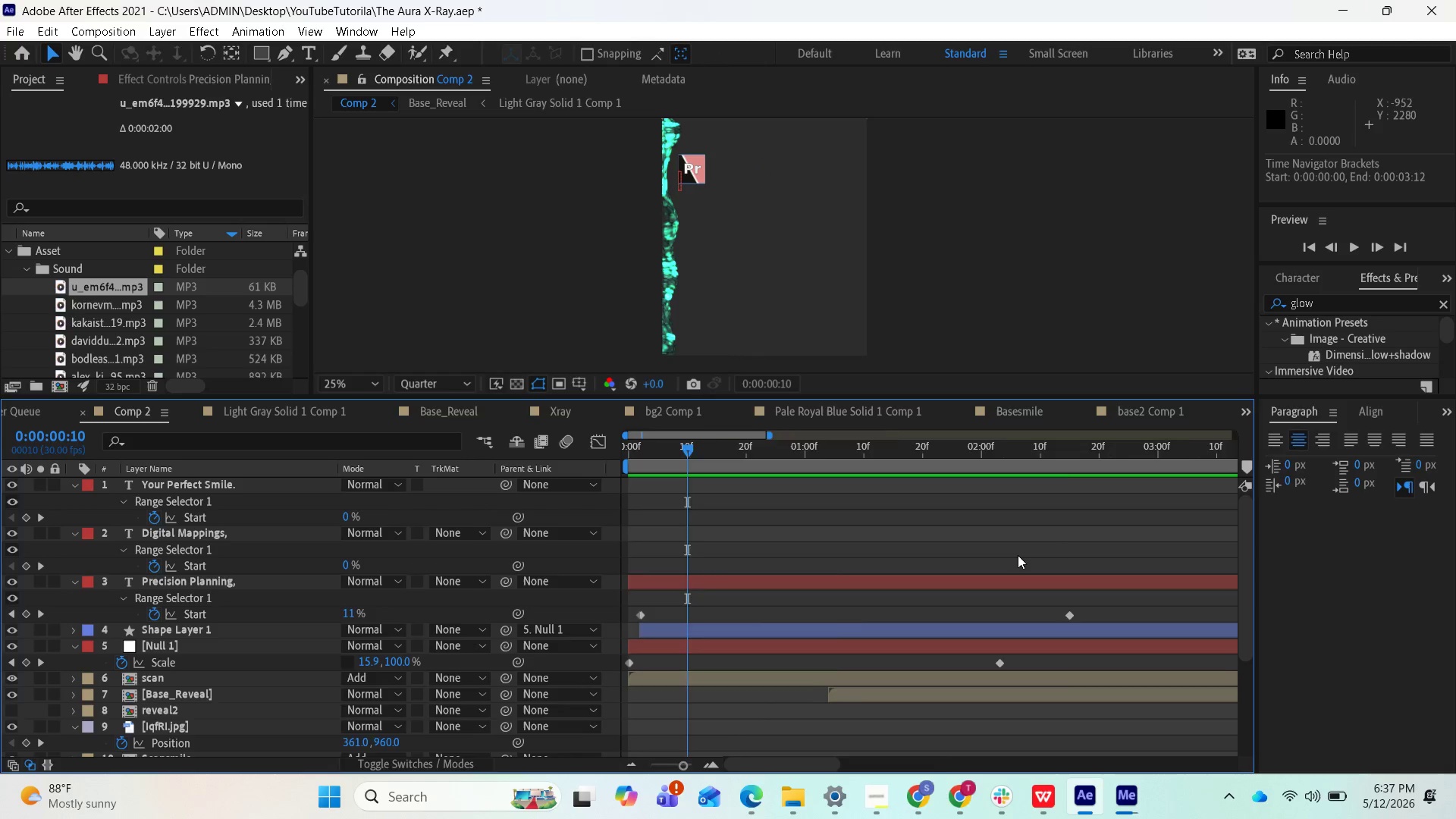 
key(Minus)
 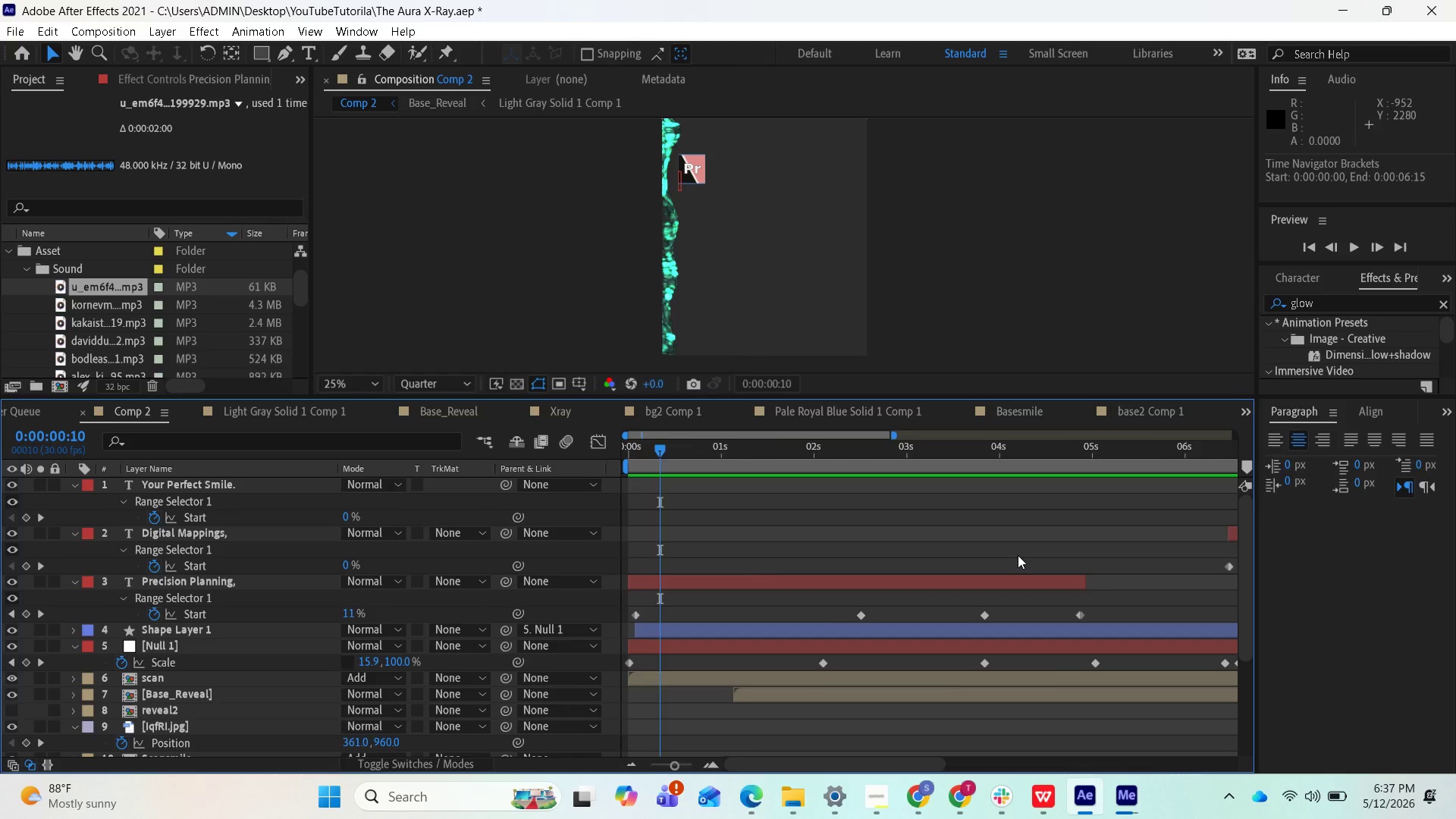 
key(Minus)
 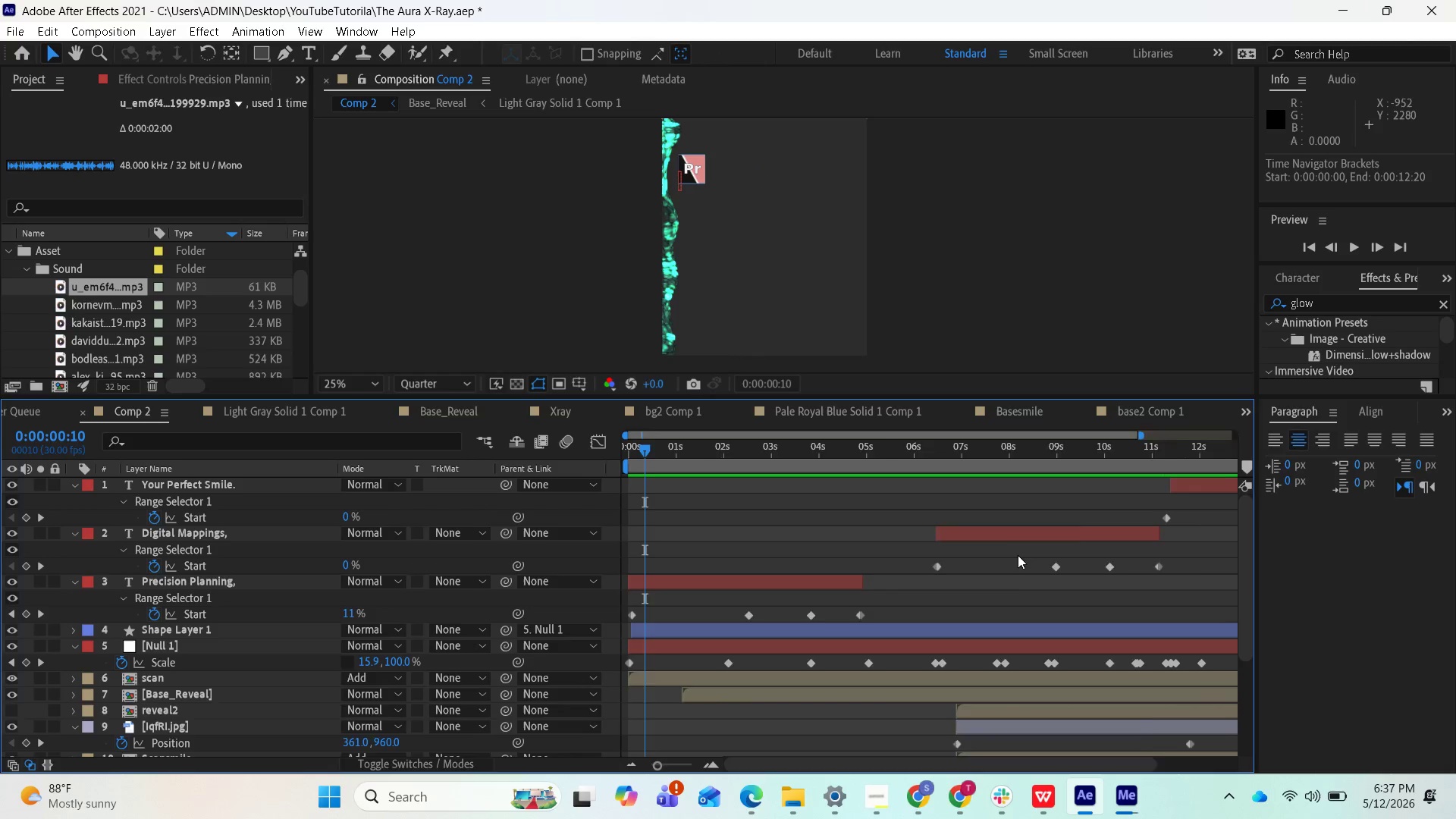 
key(Minus)
 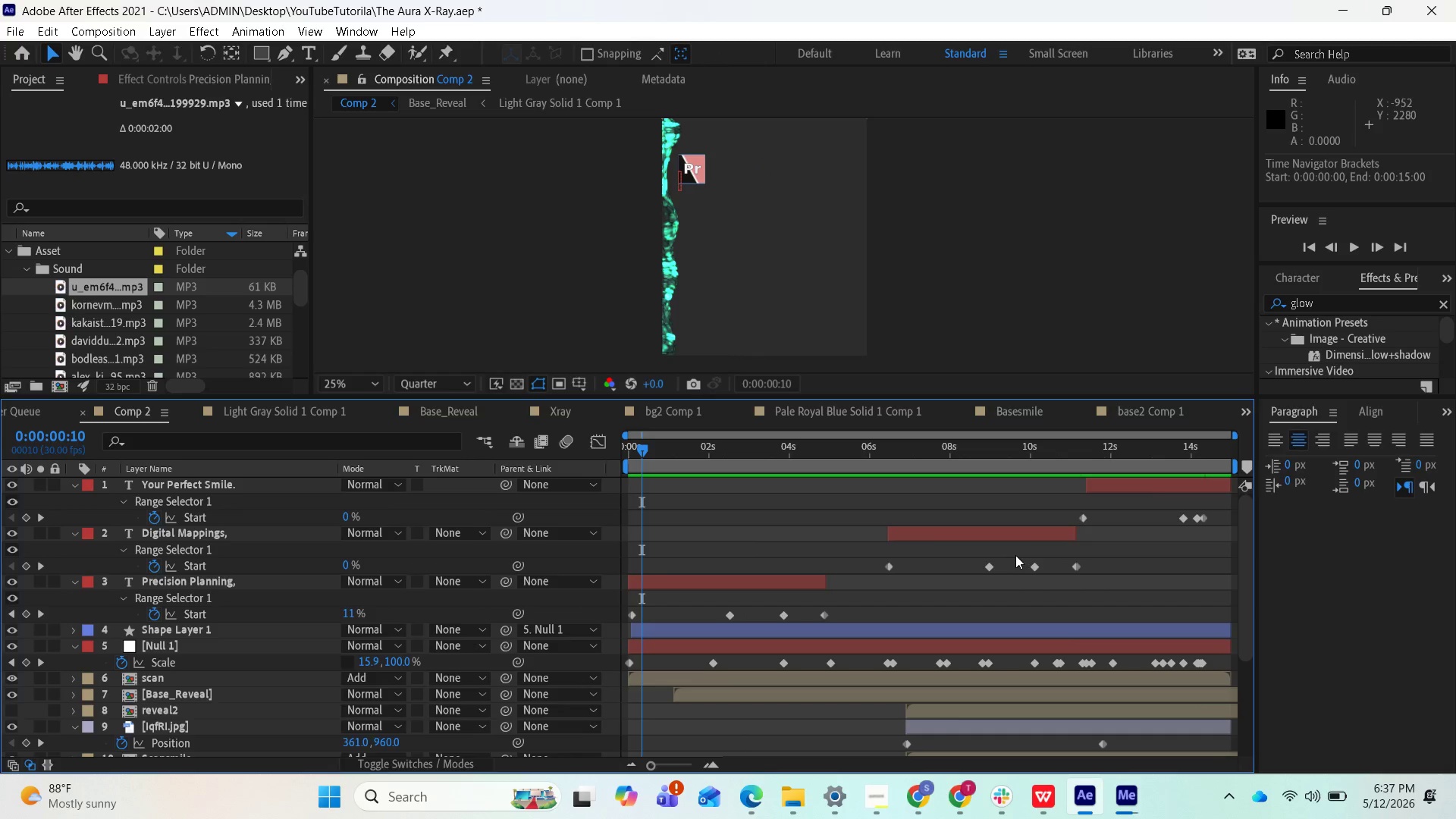 
key(Minus)
 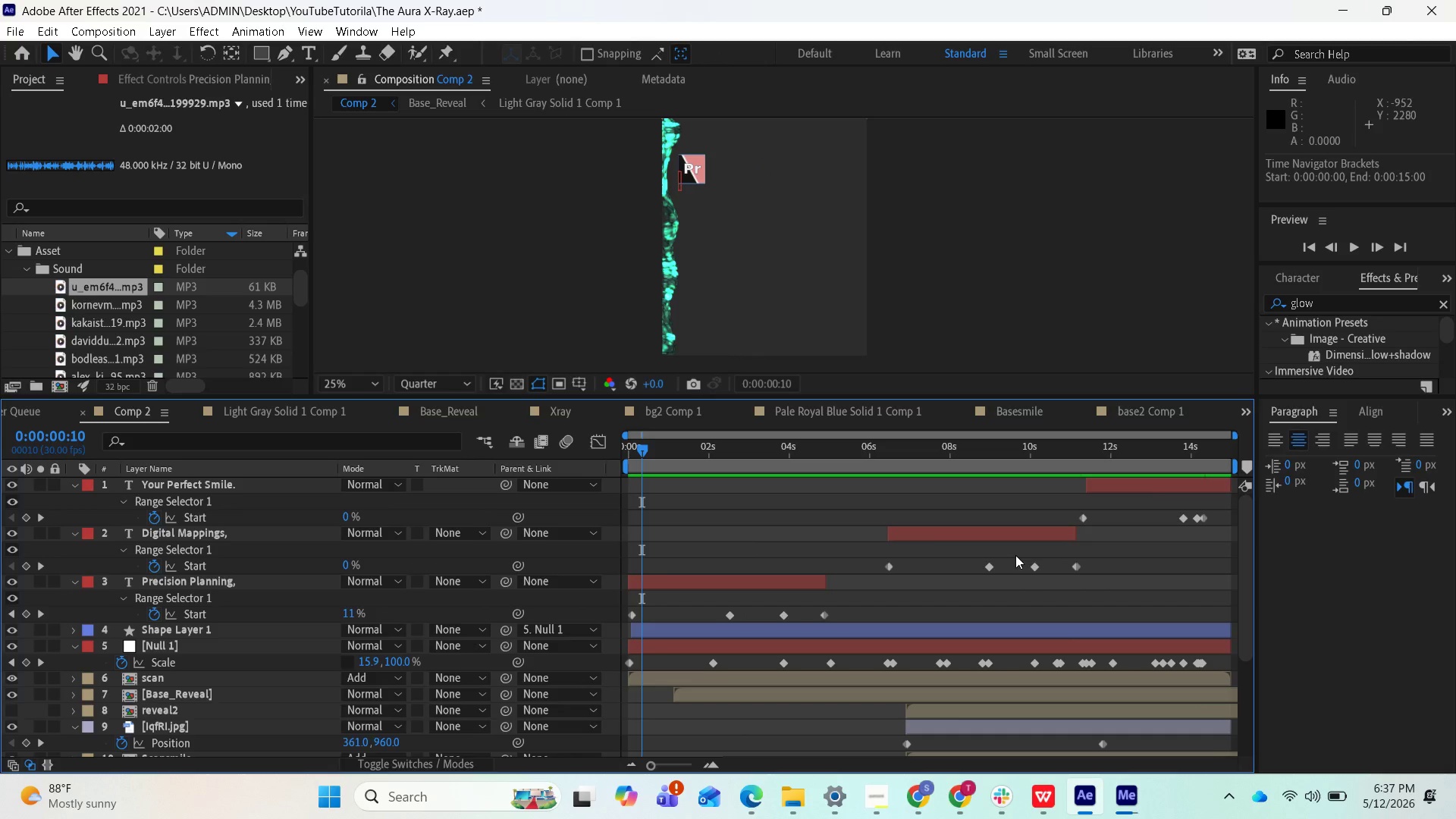 
key(Minus)
 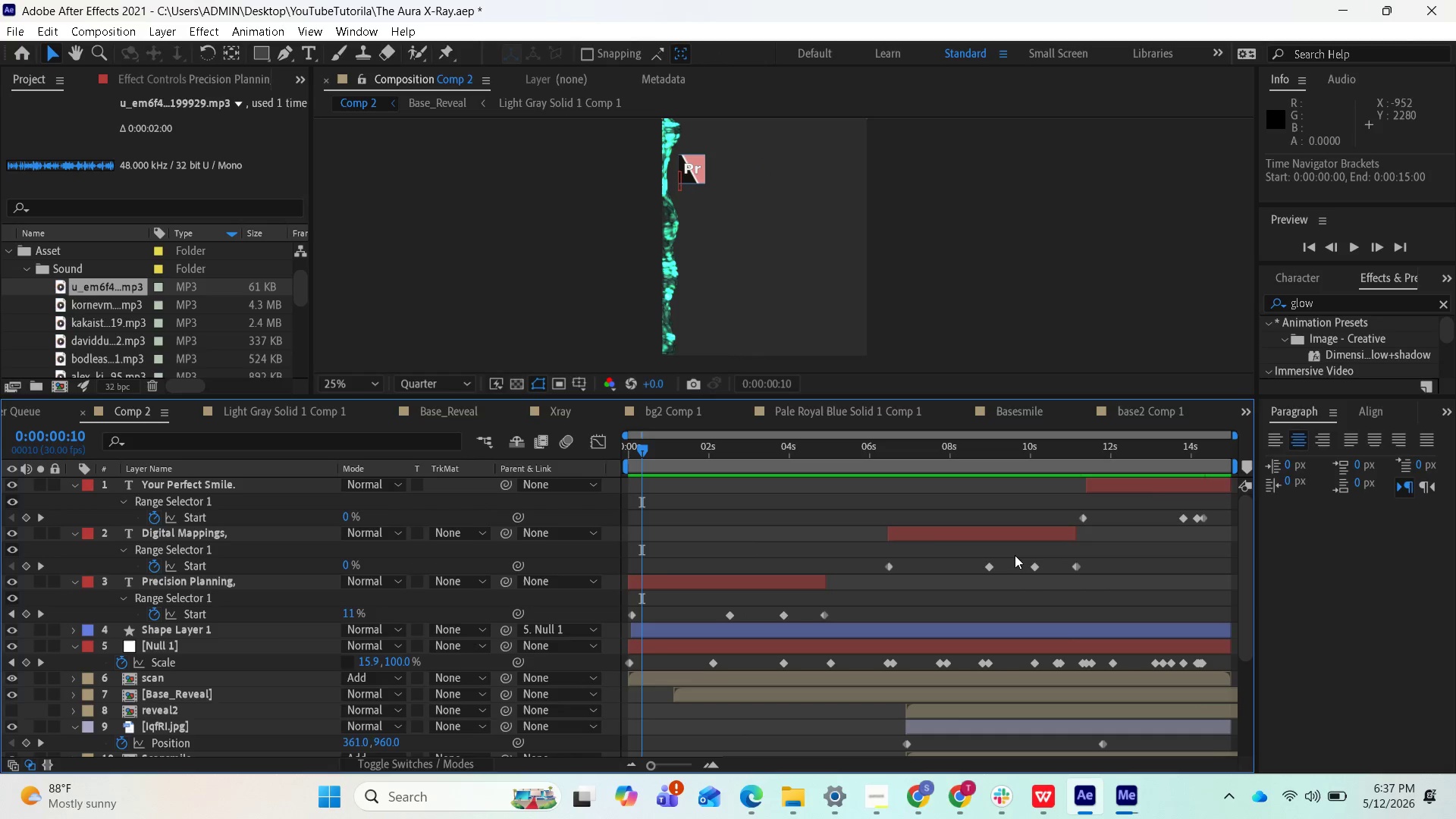 
key(Minus)
 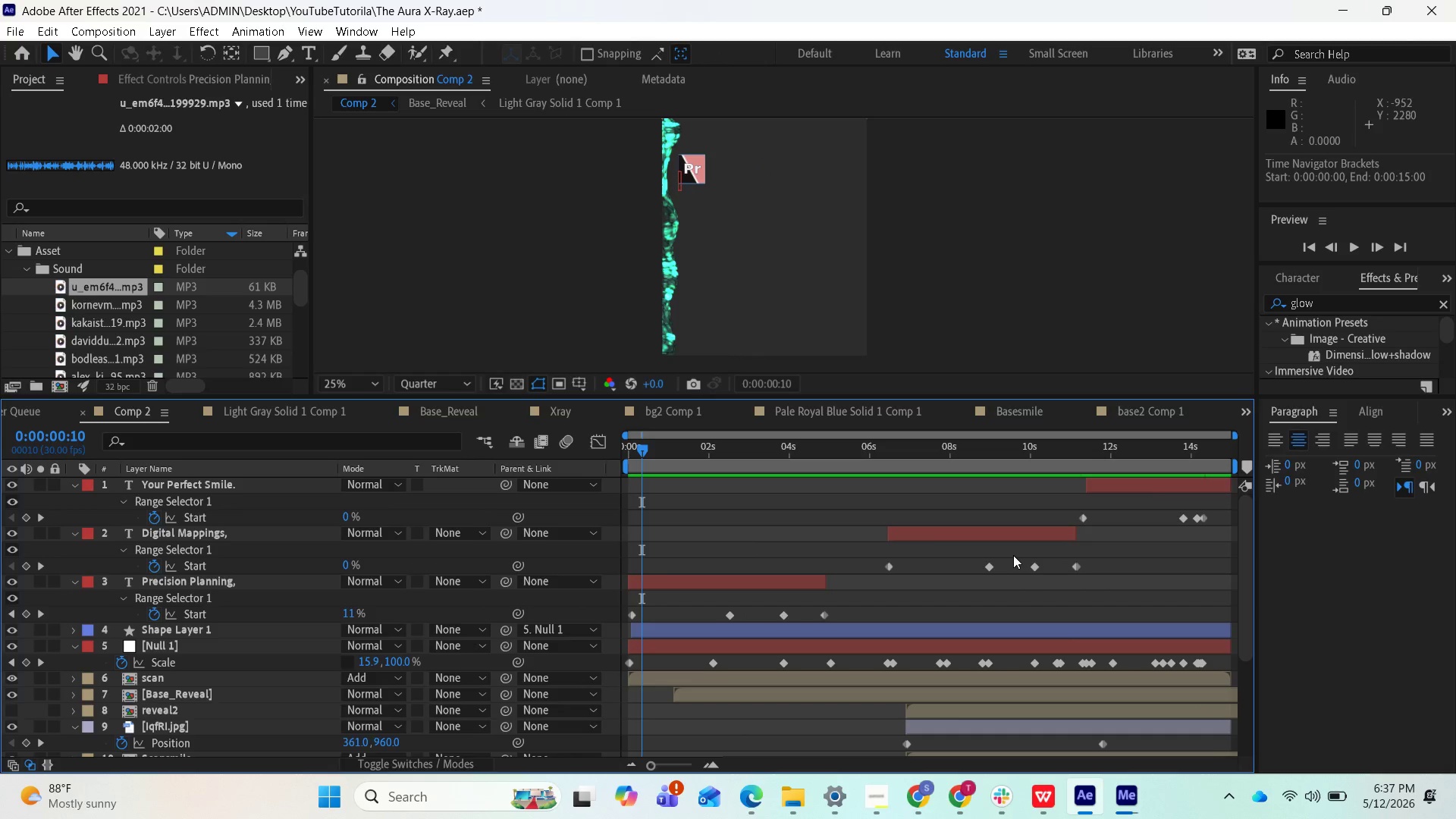 
key(Minus)
 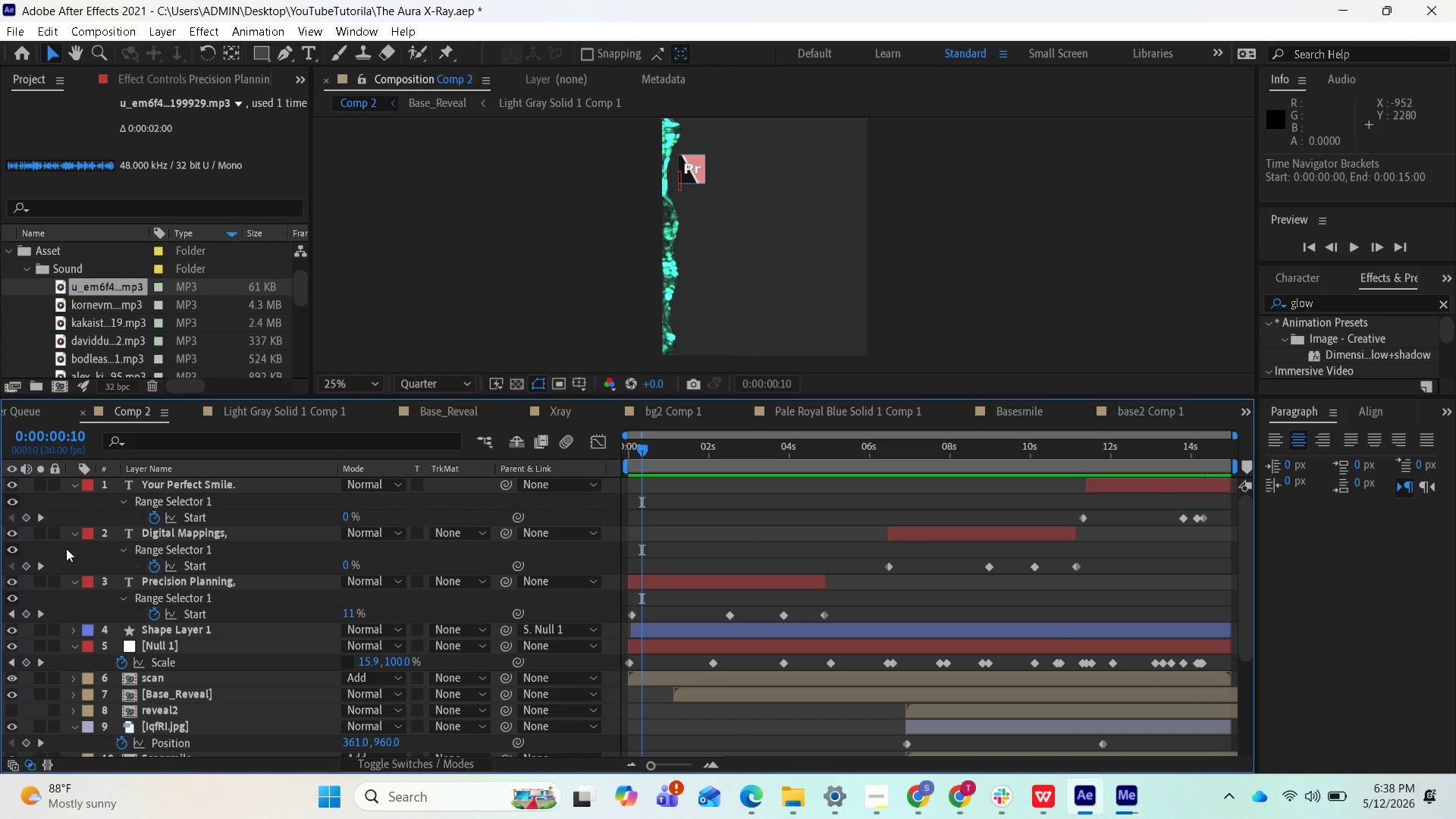 
left_click([76, 536])
 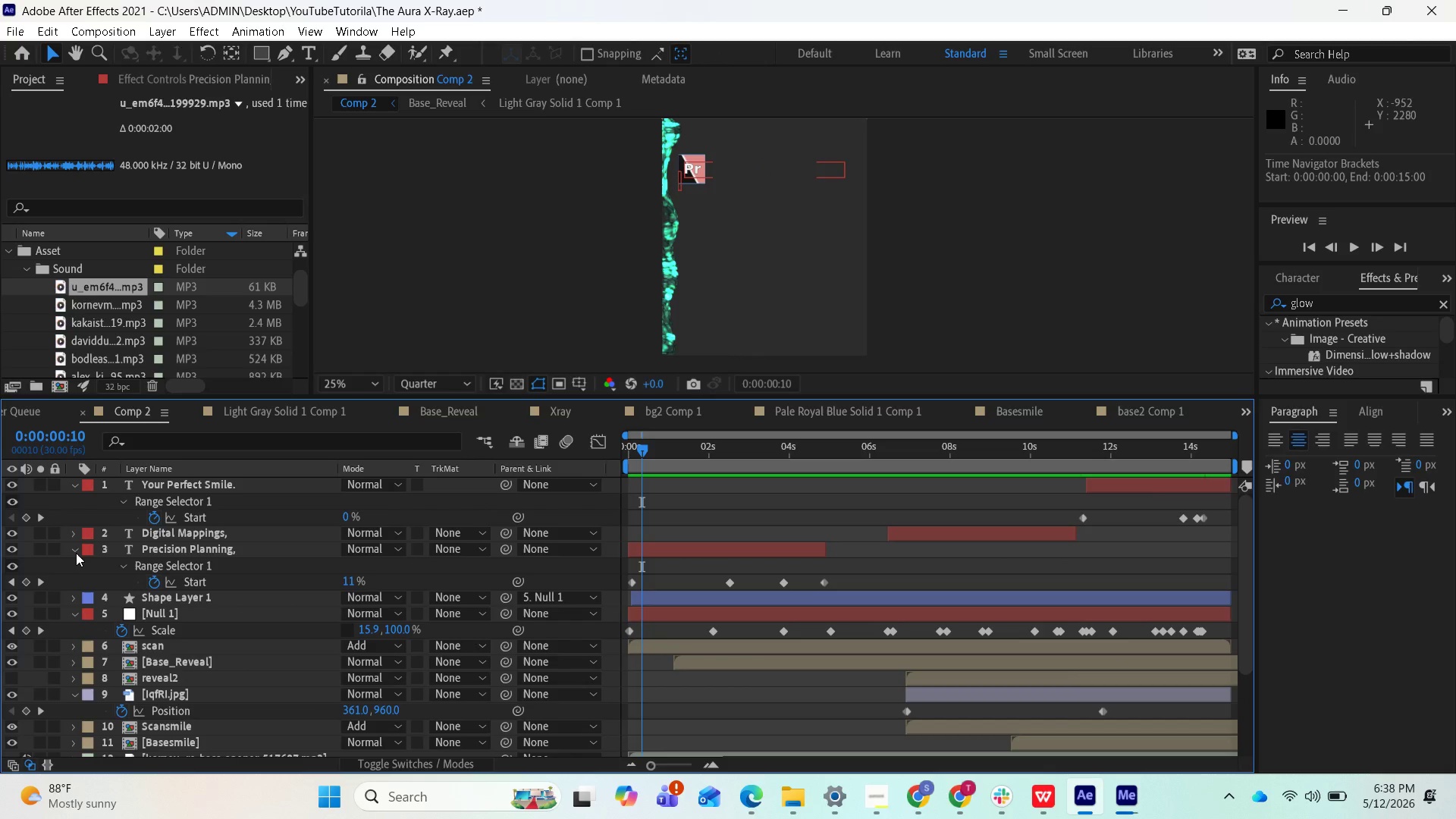 
left_click([76, 553])
 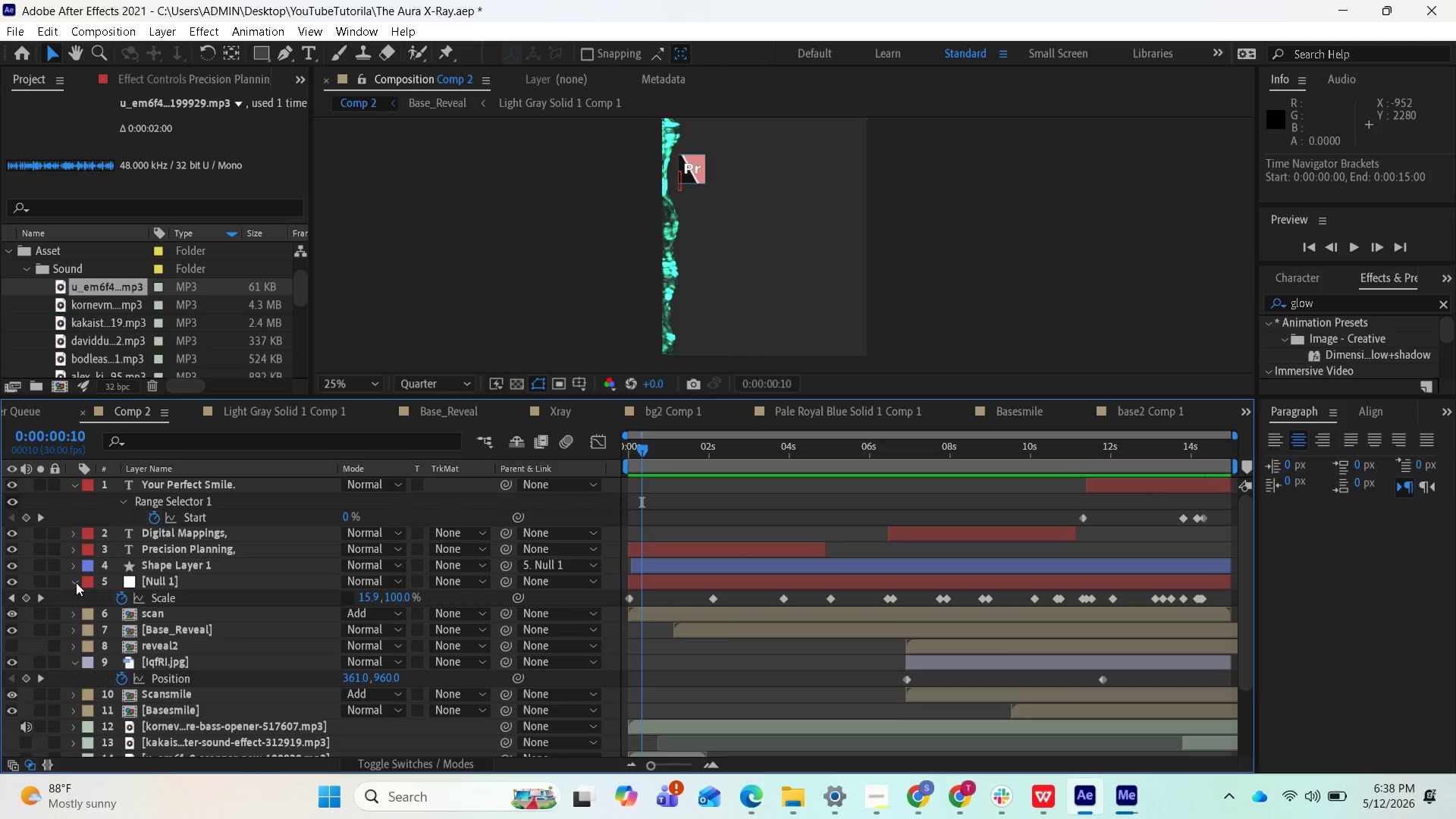 
left_click([76, 582])
 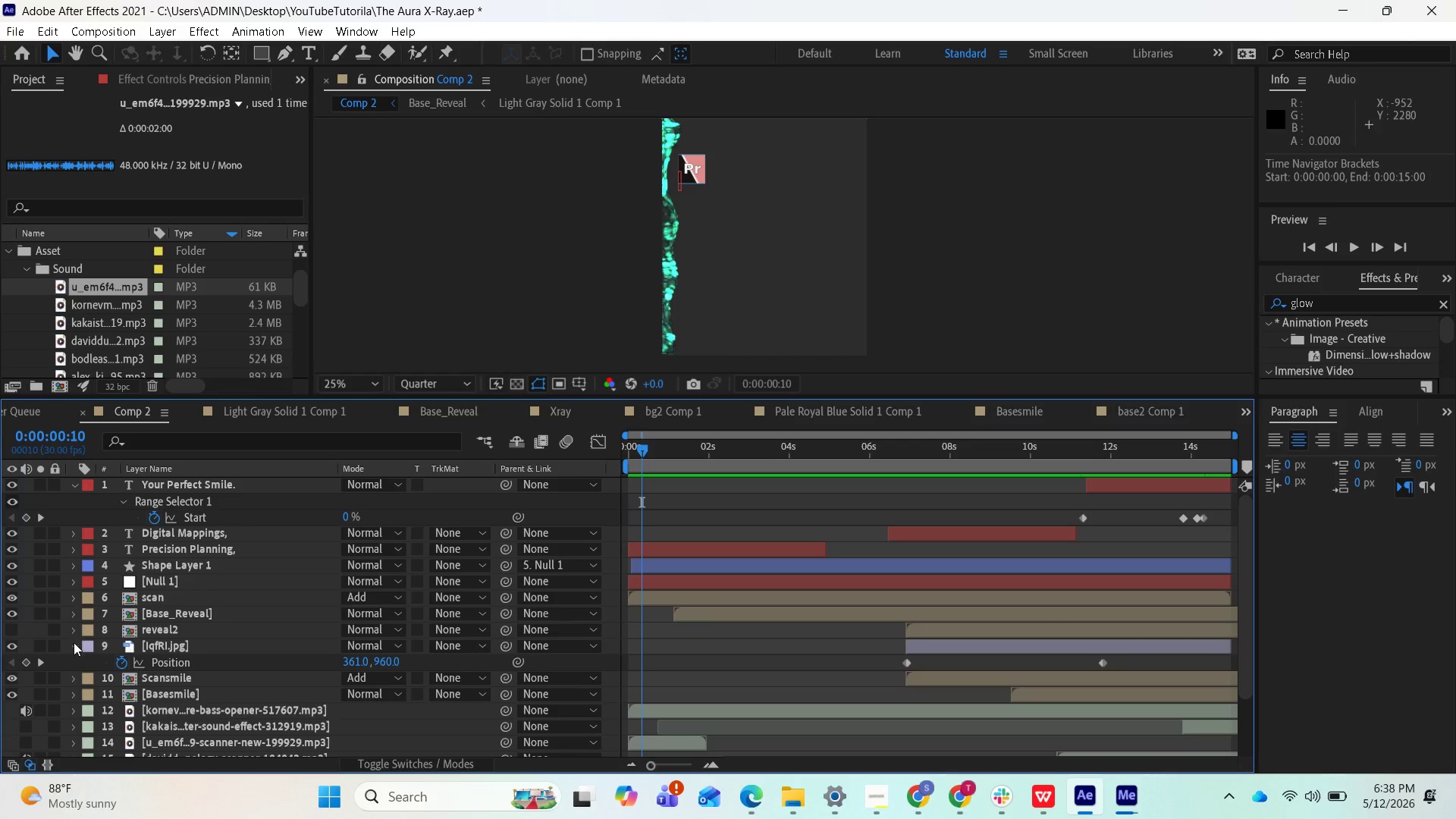 
left_click([75, 644])
 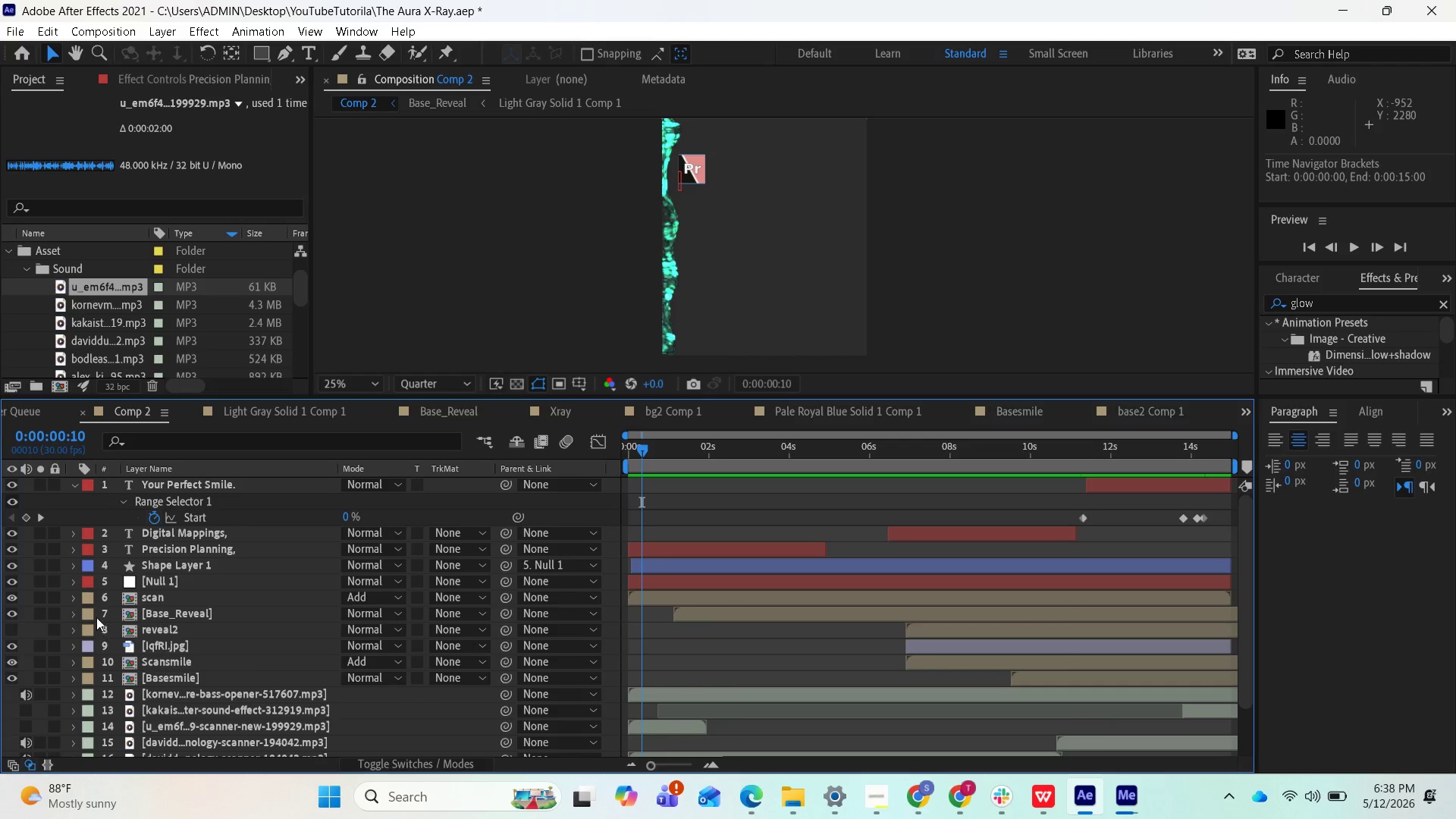 
scroll: coordinate [120, 544], scroll_direction: up, amount: 1.0
 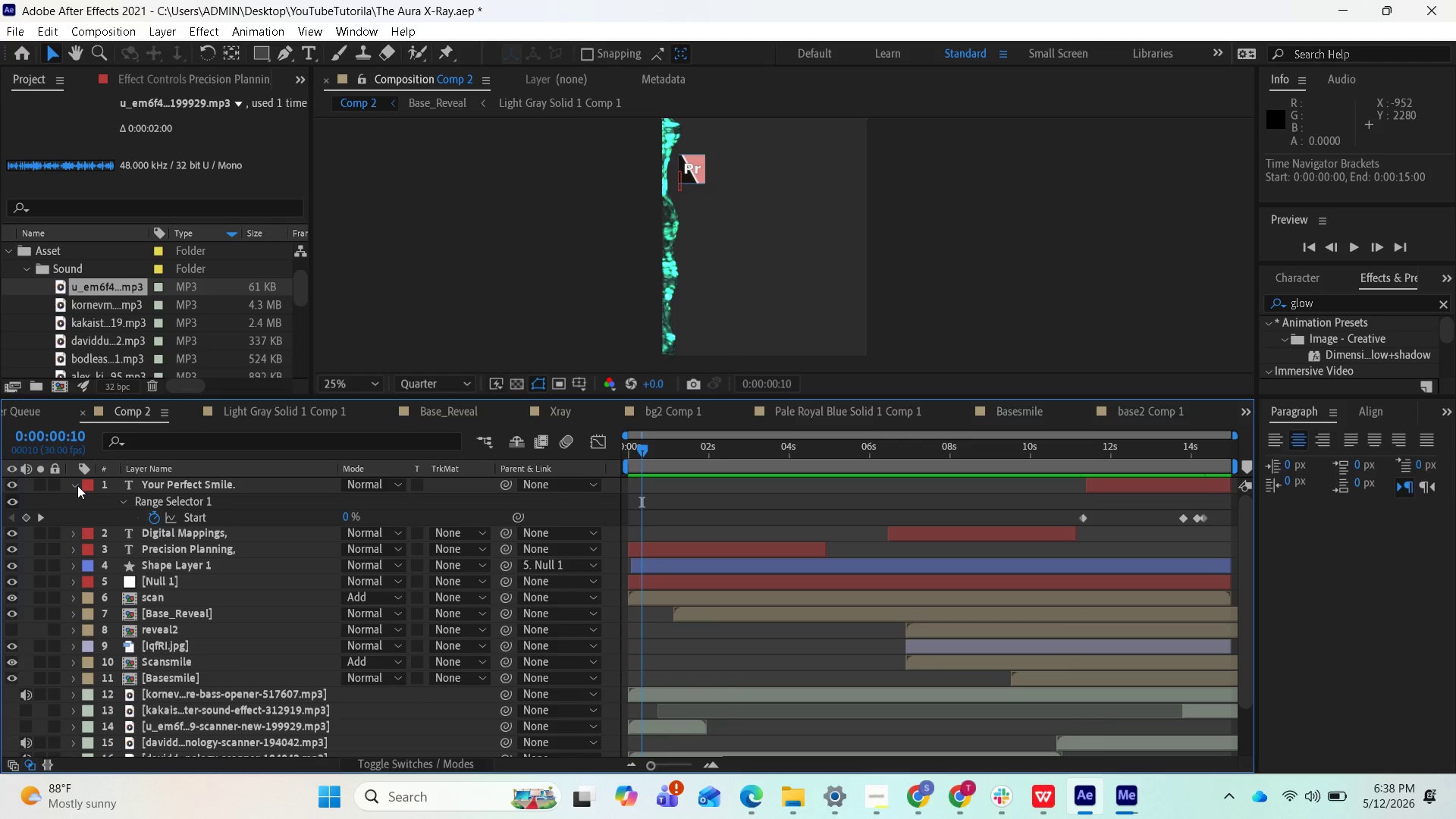 
left_click([75, 486])
 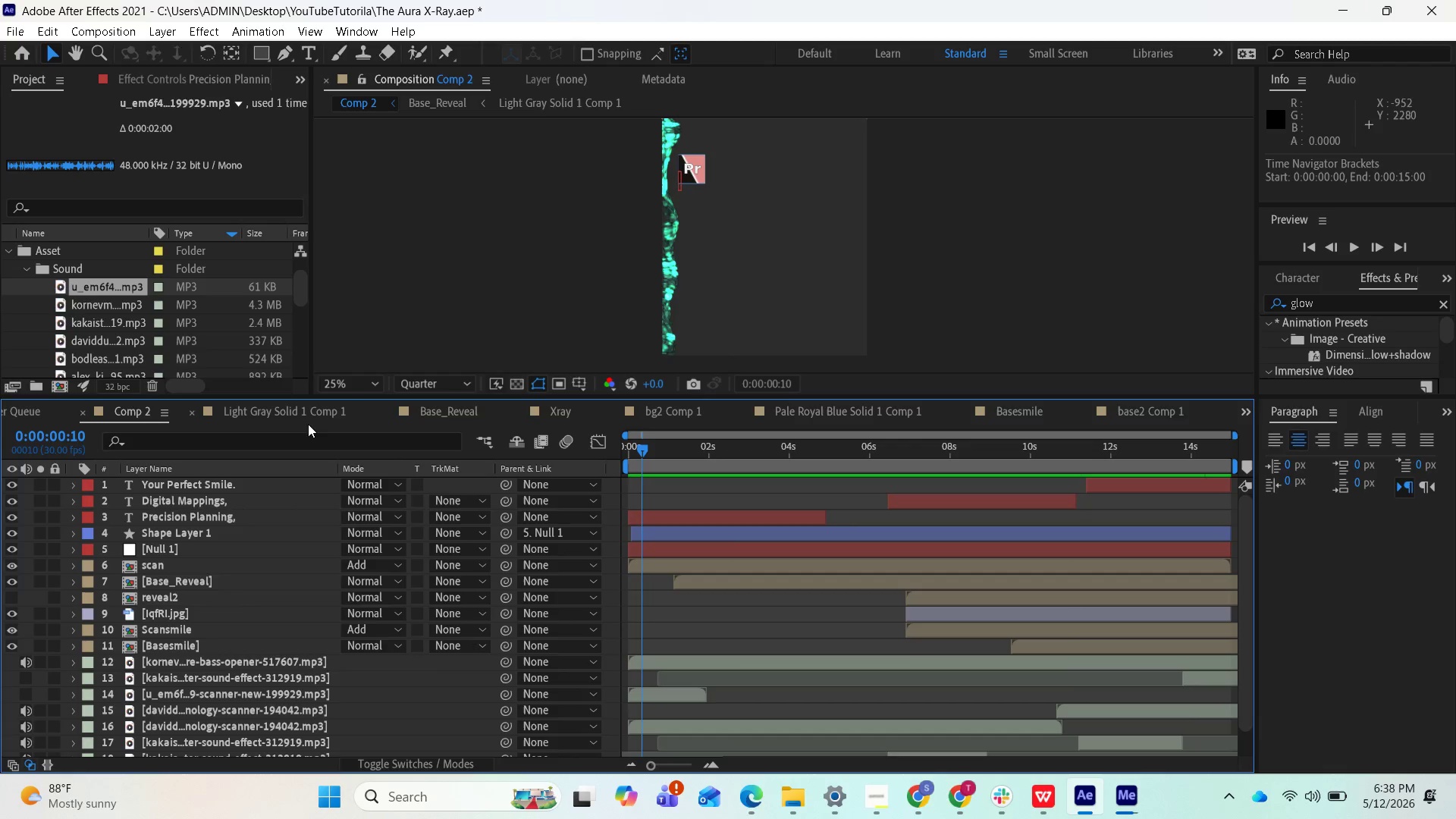 
wait(6.44)
 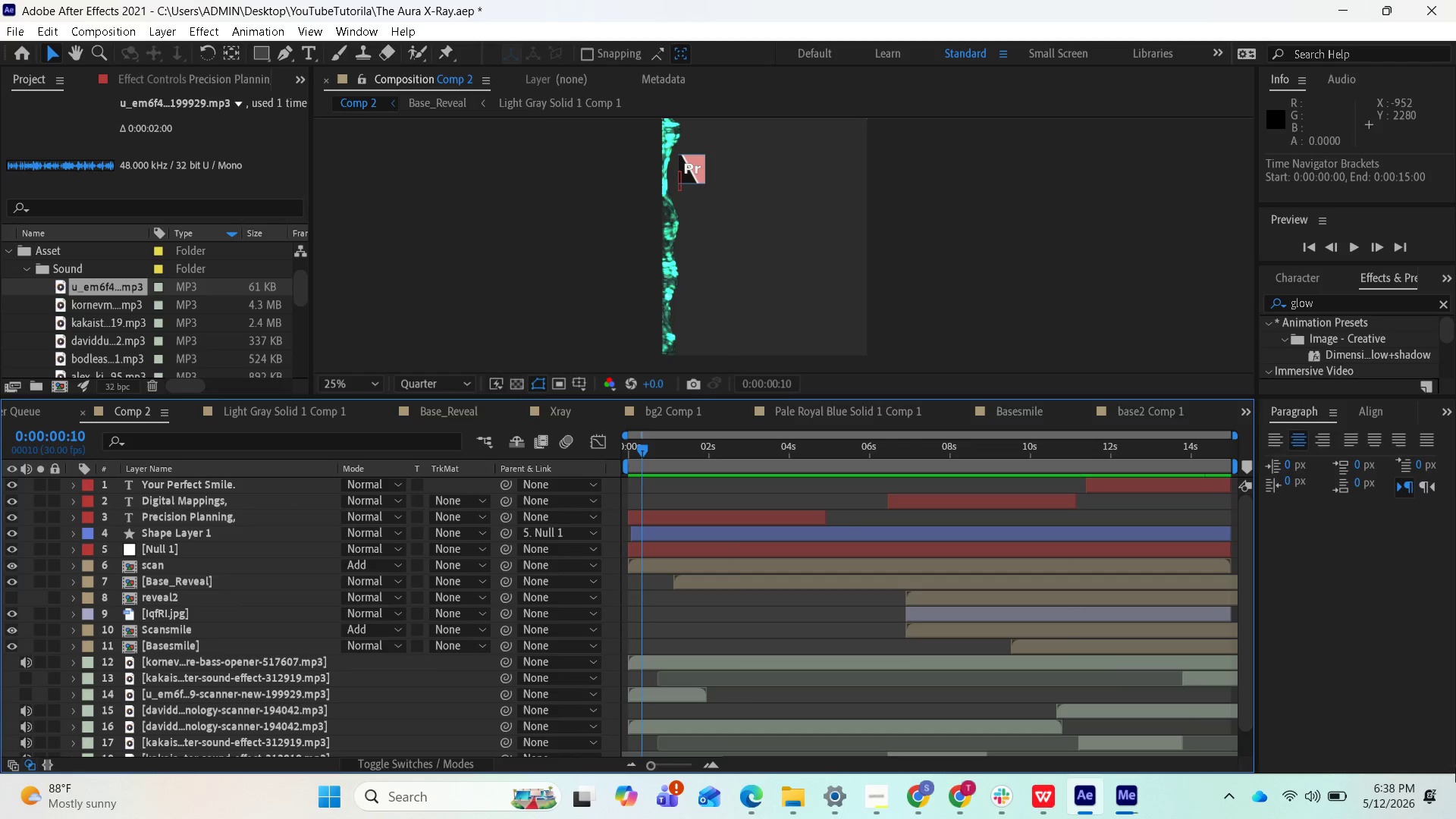 
left_click([305, 415])
 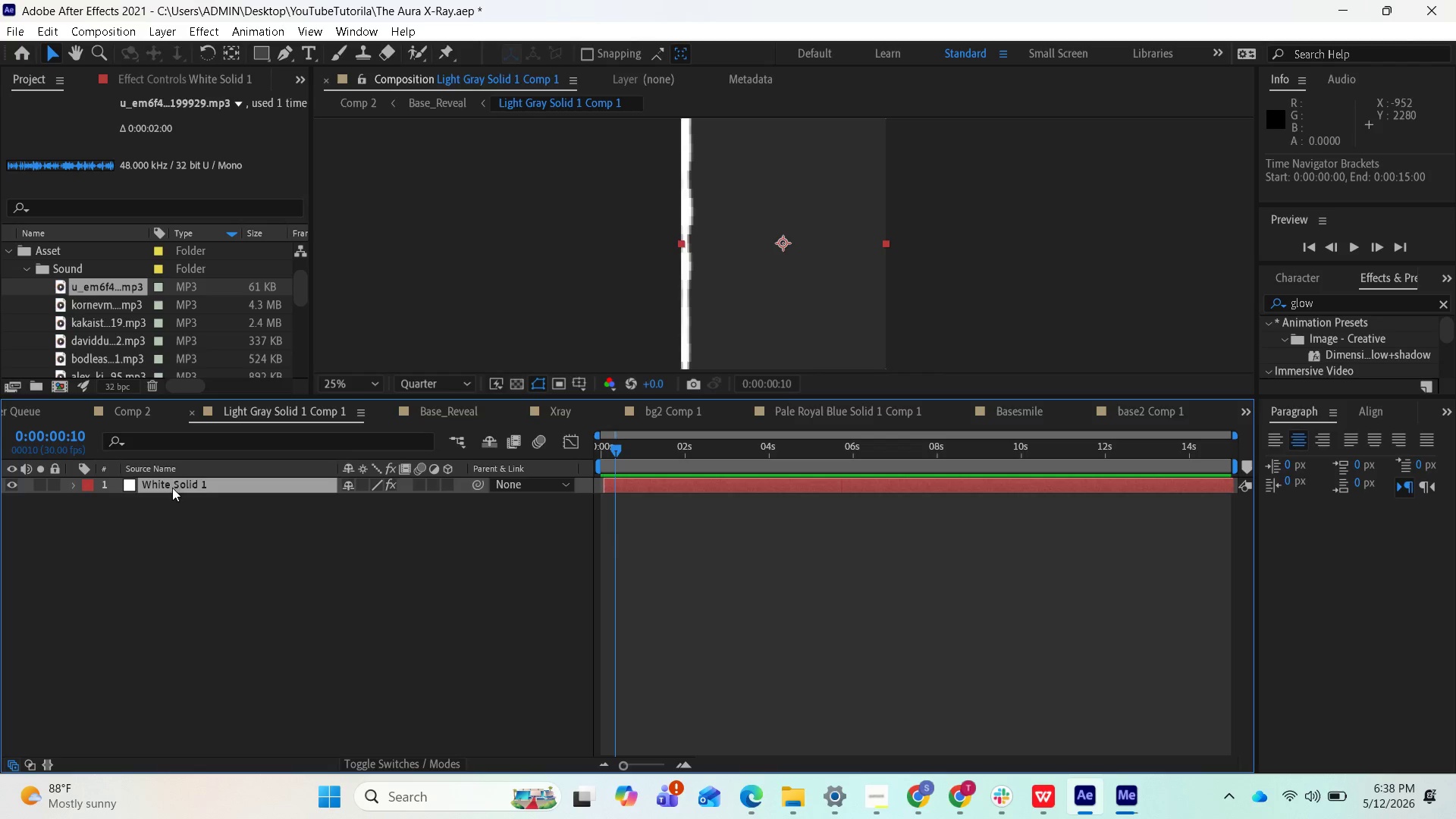 
left_click([438, 411])
 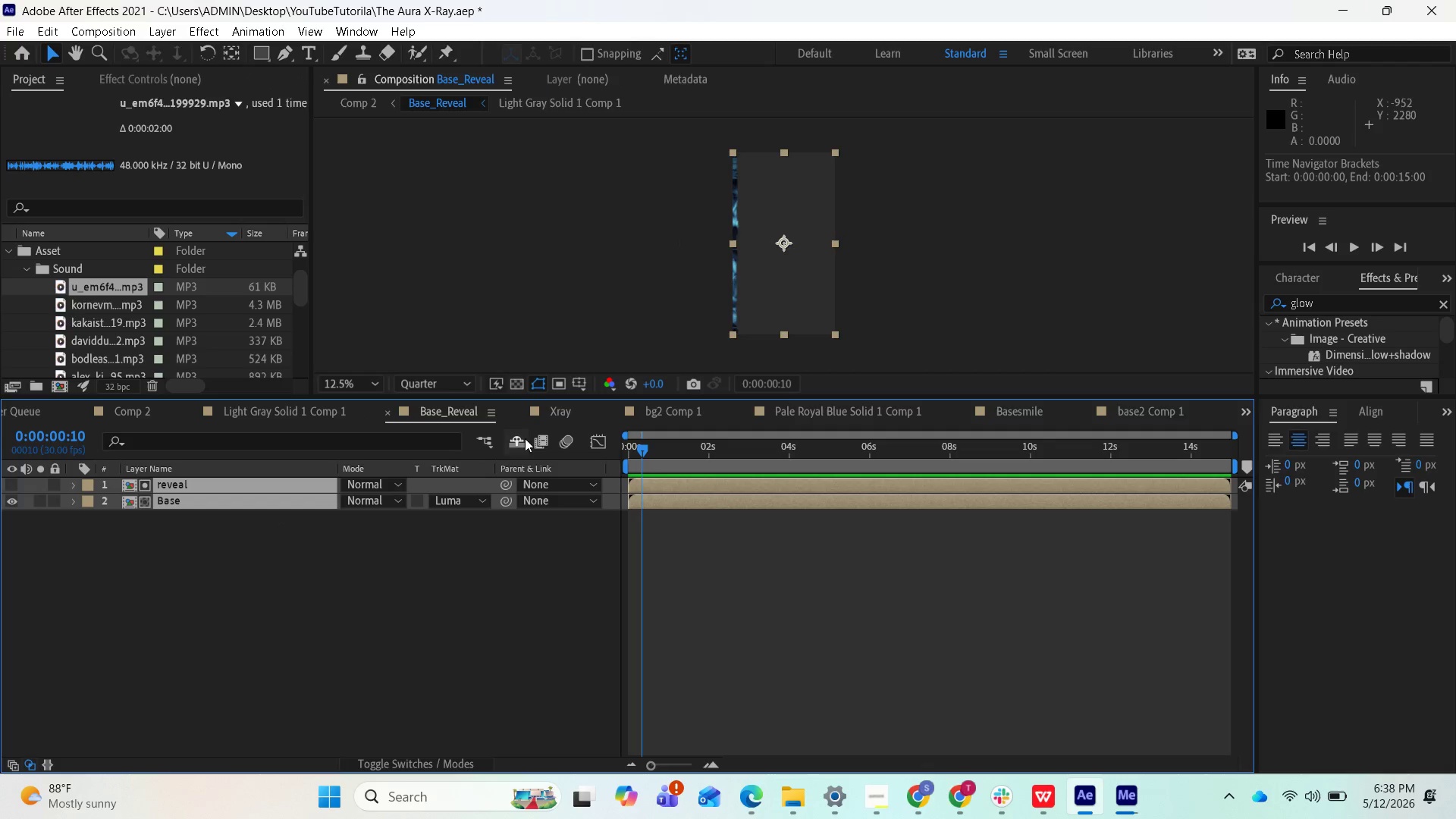 
left_click([574, 415])
 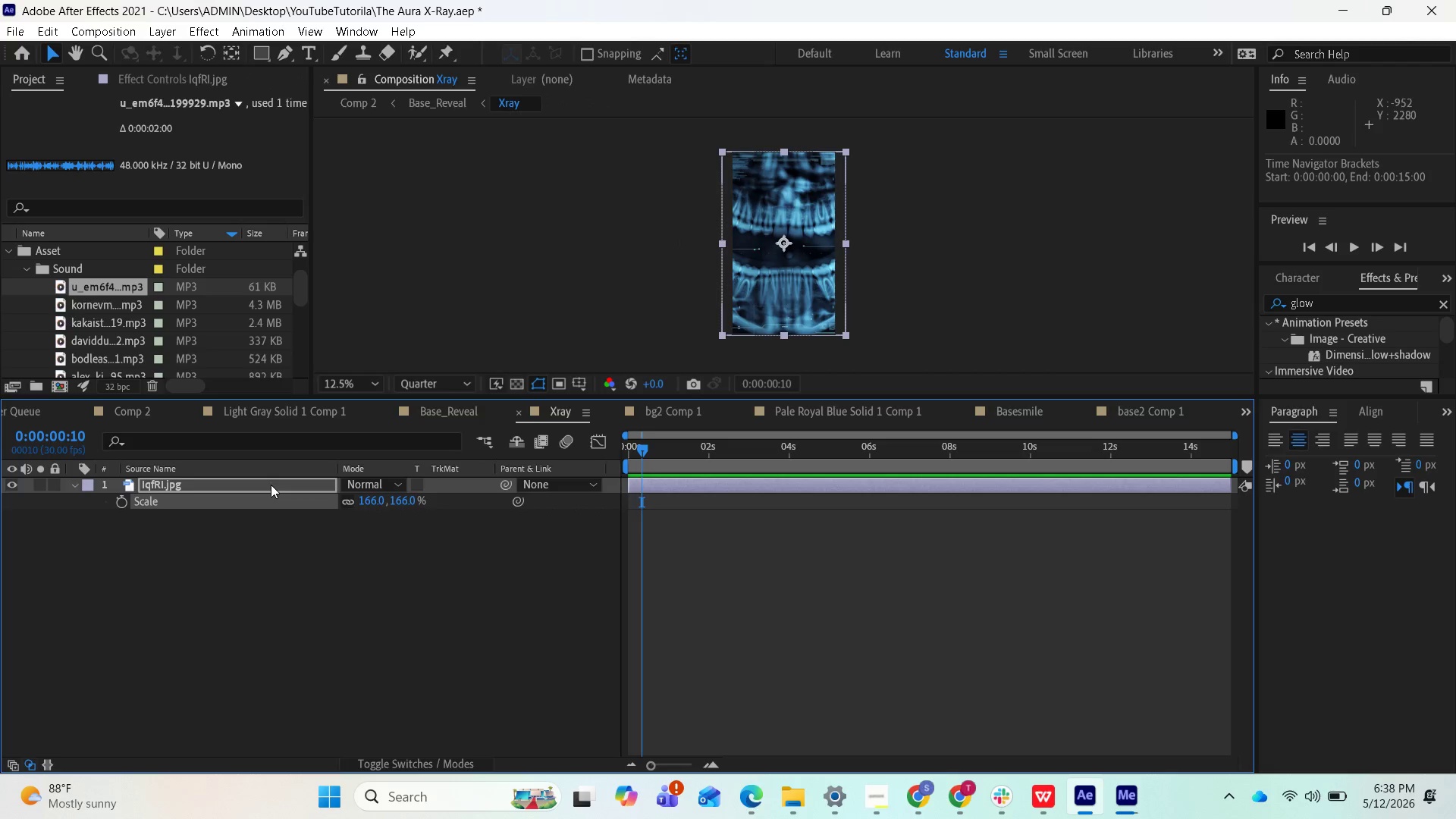 
left_click([271, 485])
 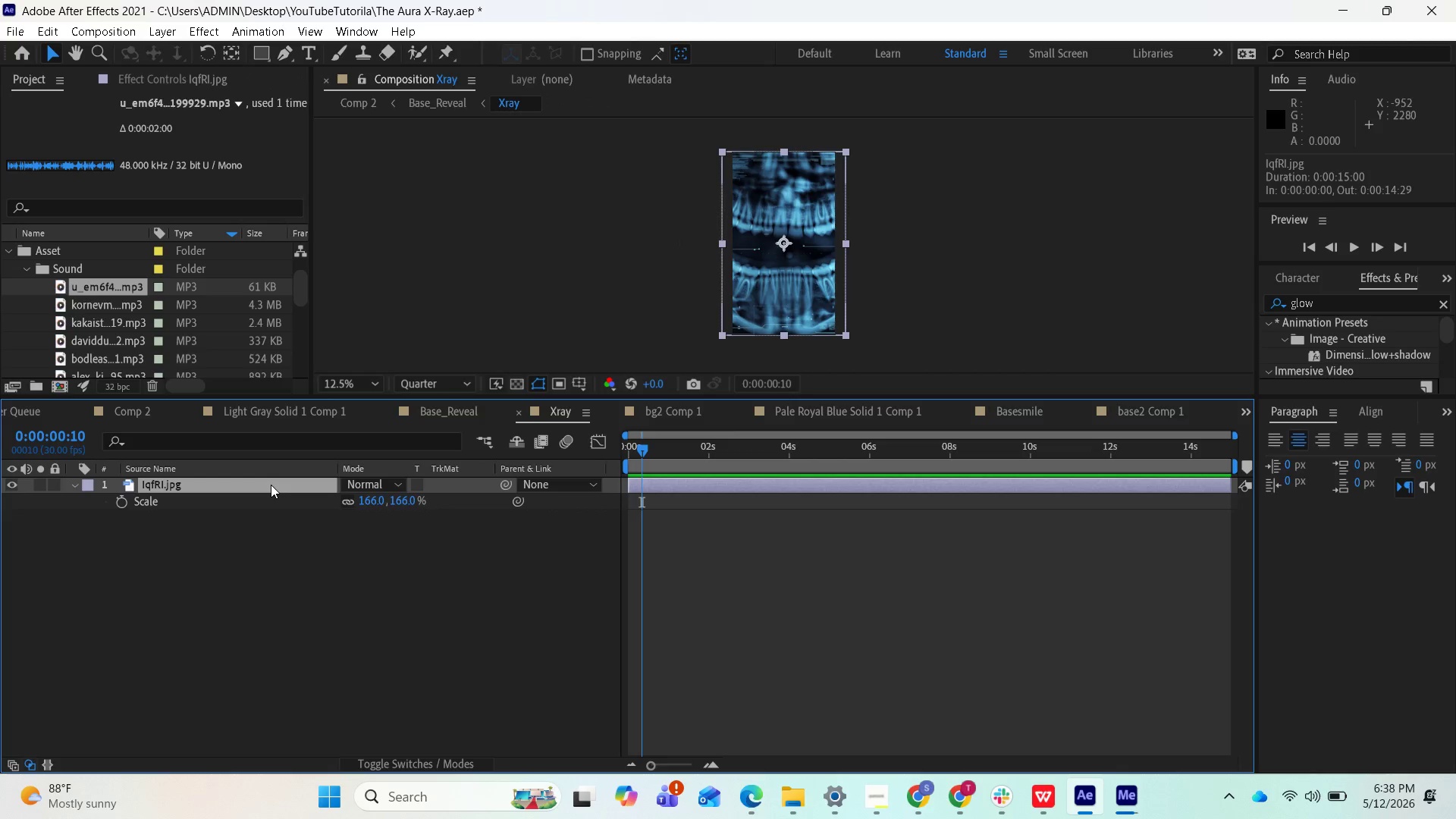 
type(uu)
 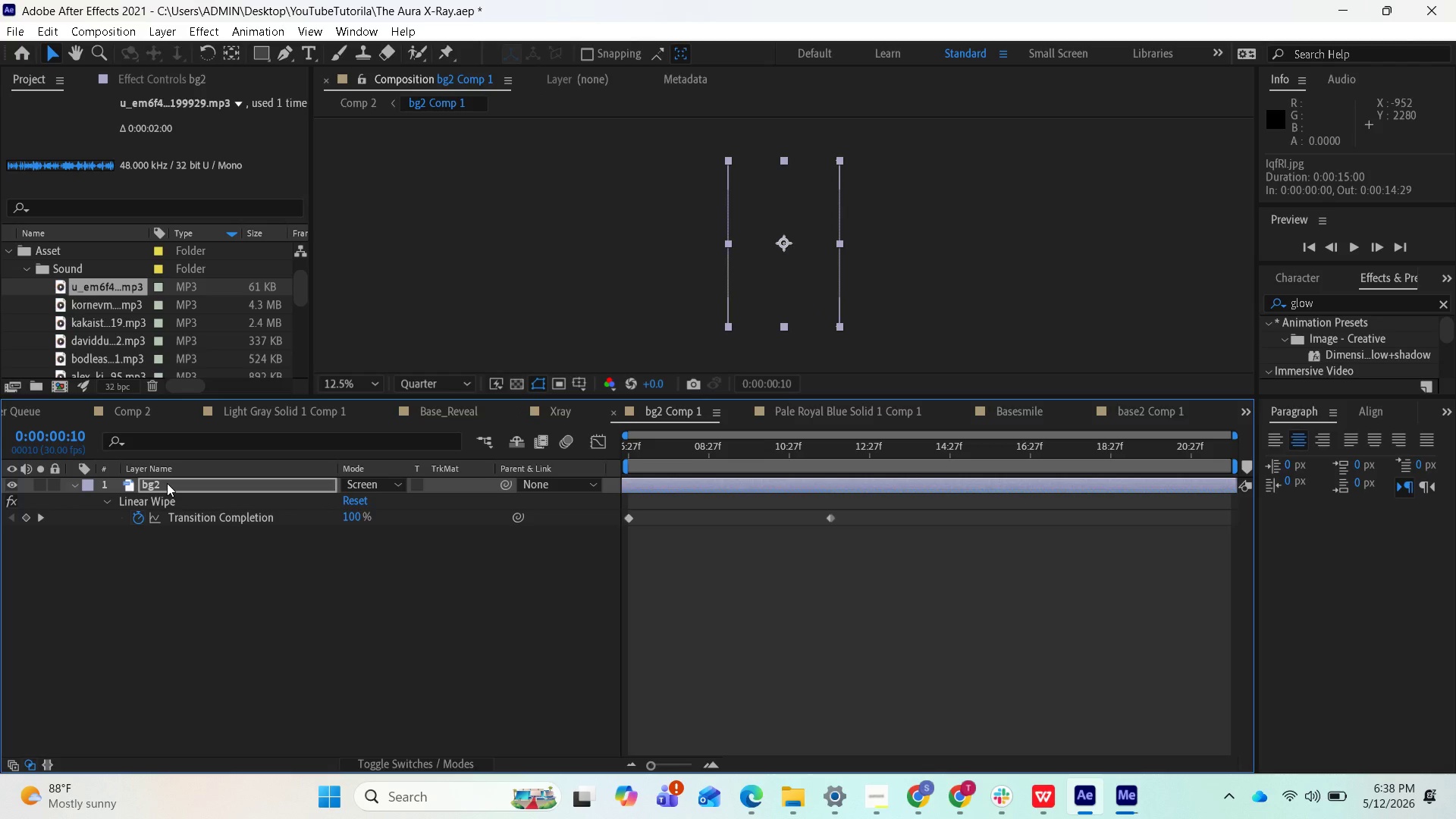 
wait(5.28)
 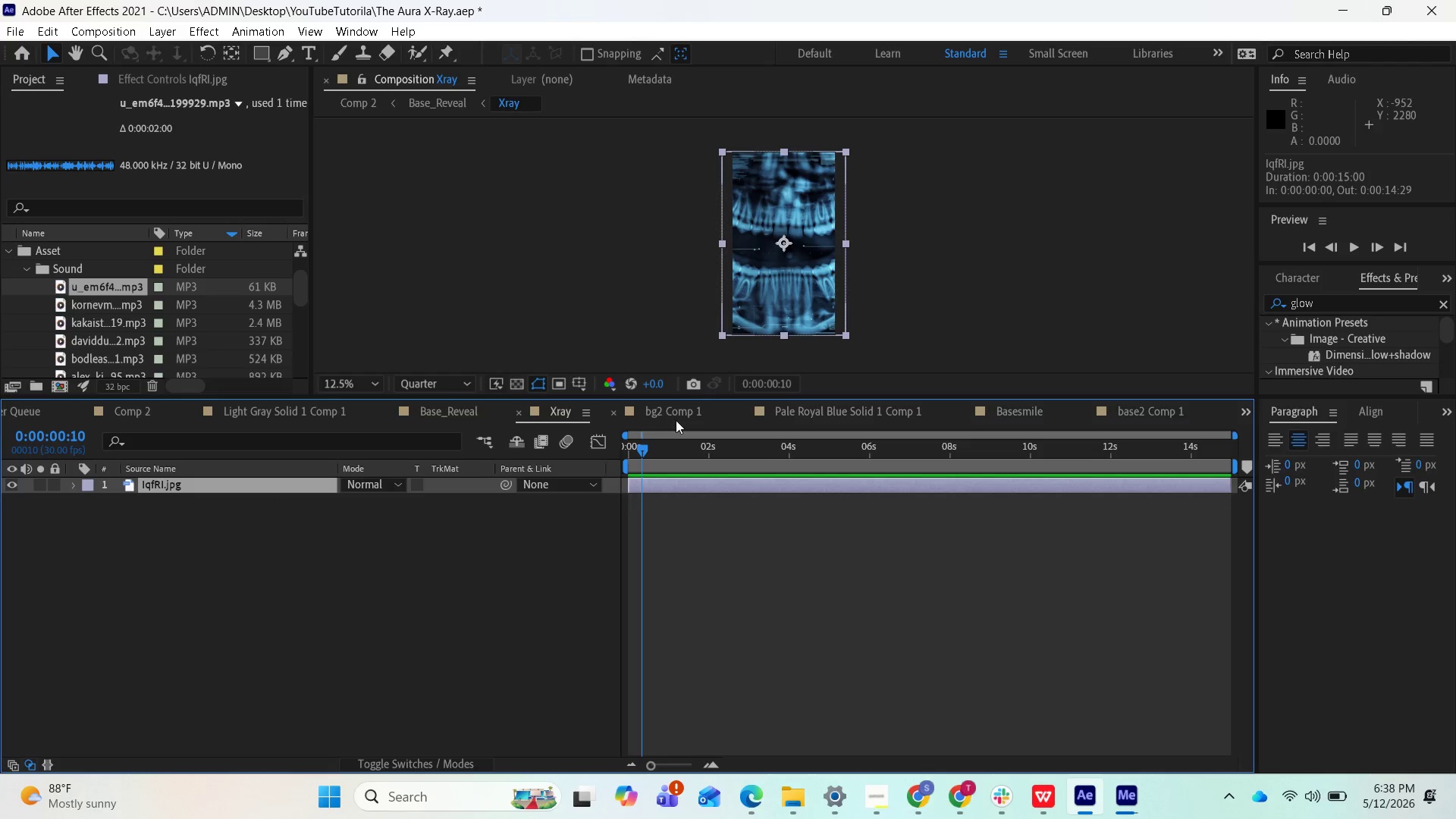 
key(U)
 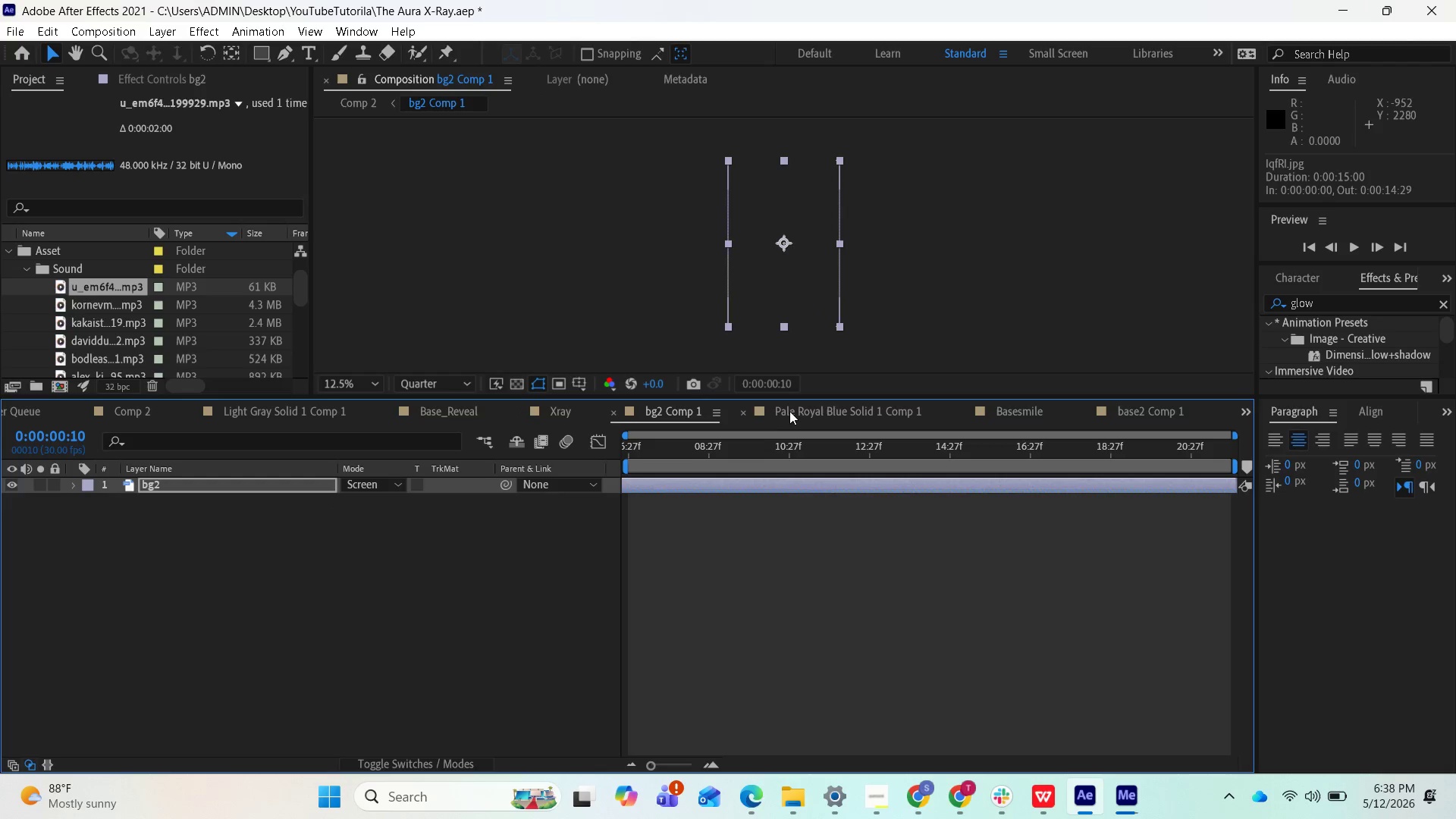 
left_click([792, 409])
 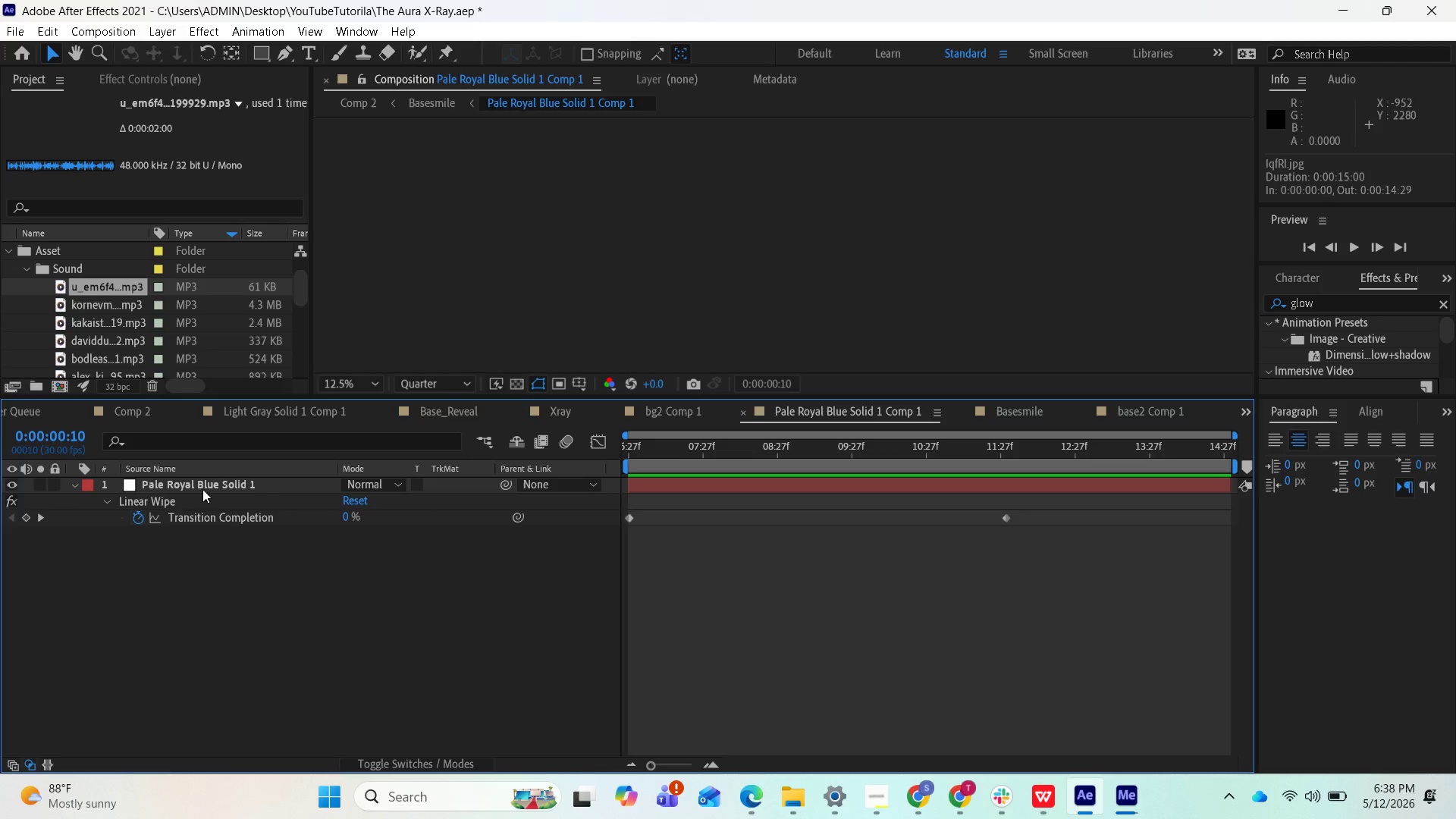 
left_click([202, 489])
 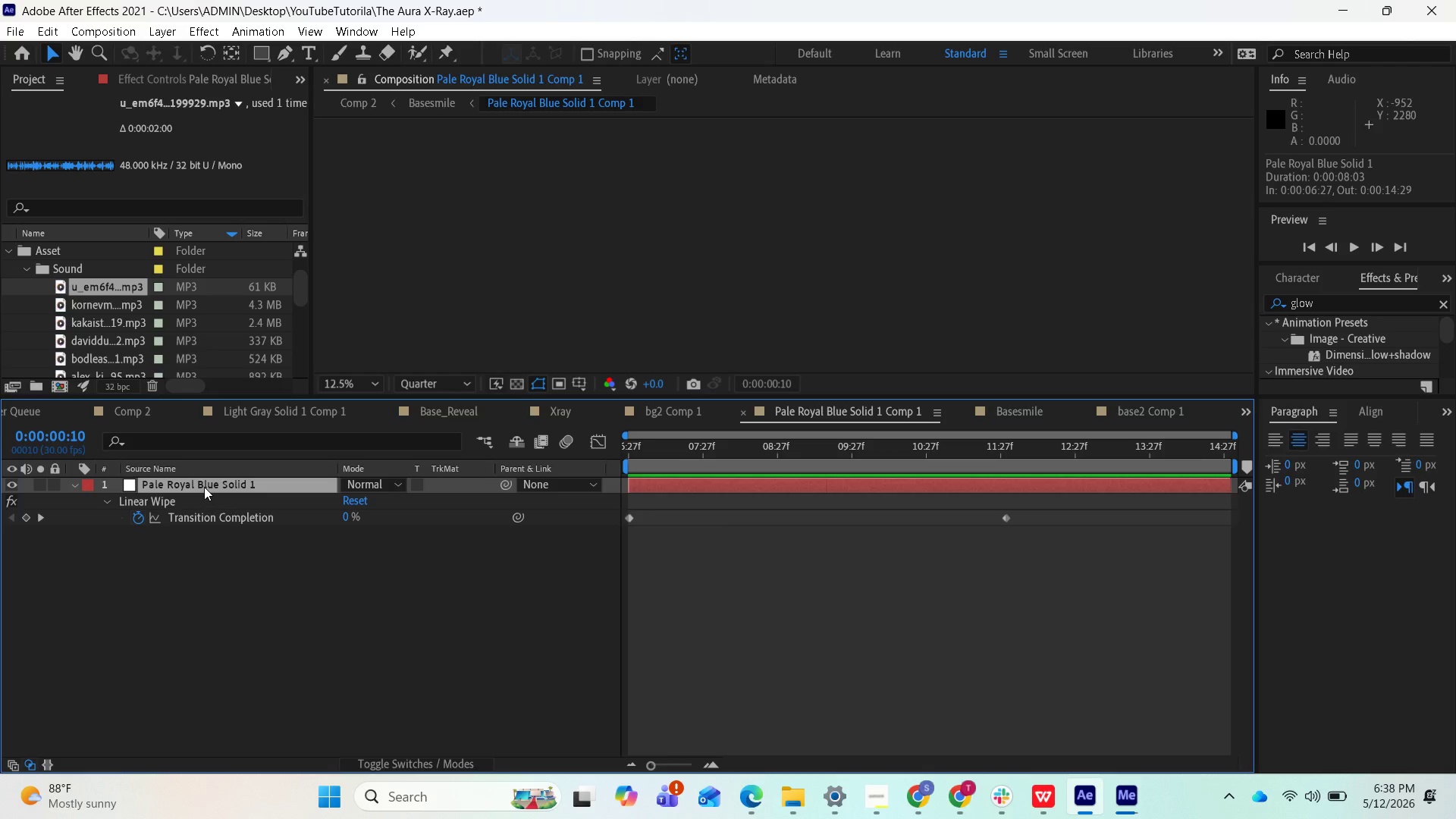 
key(U)
 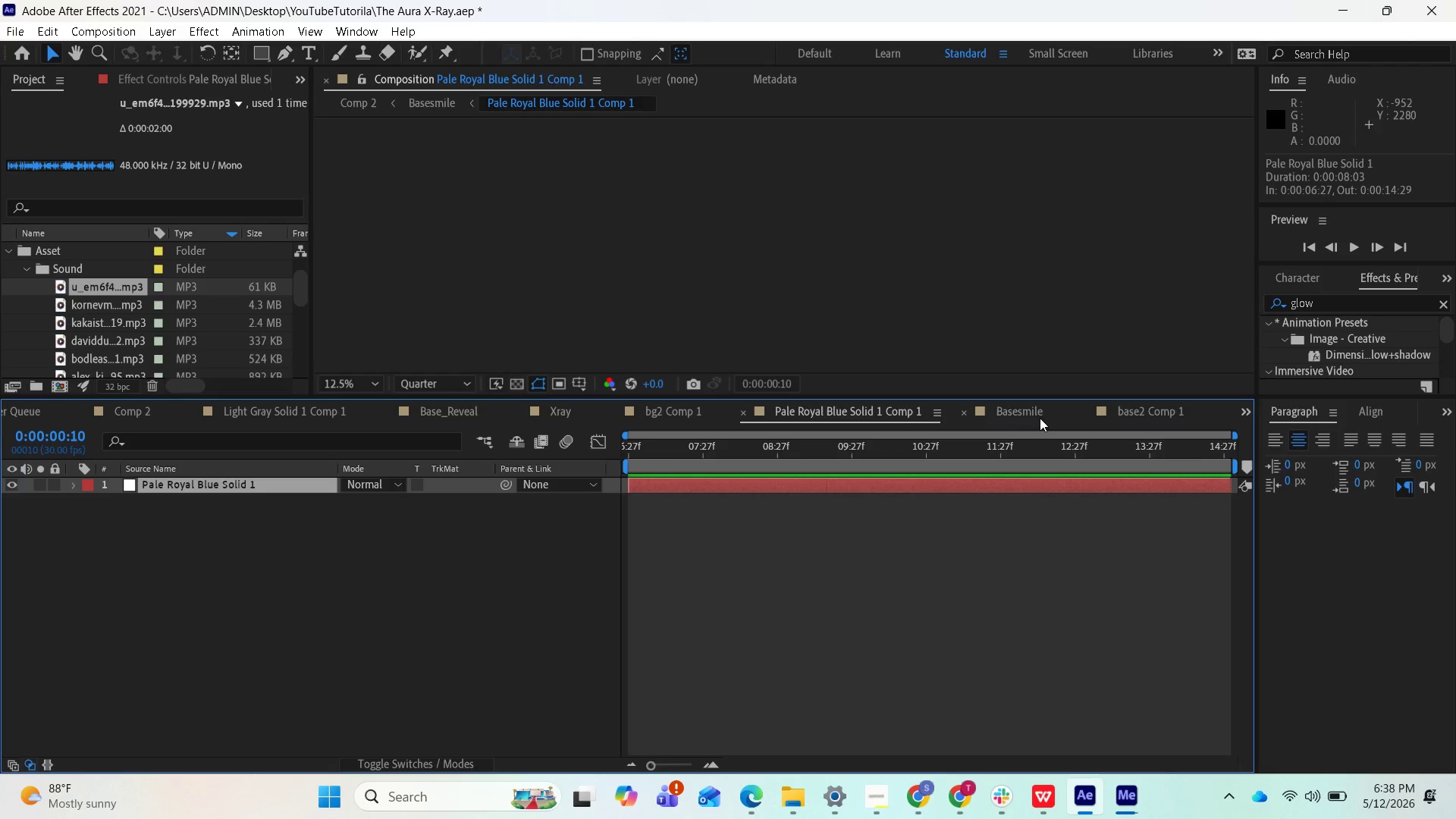 
left_click([1017, 412])
 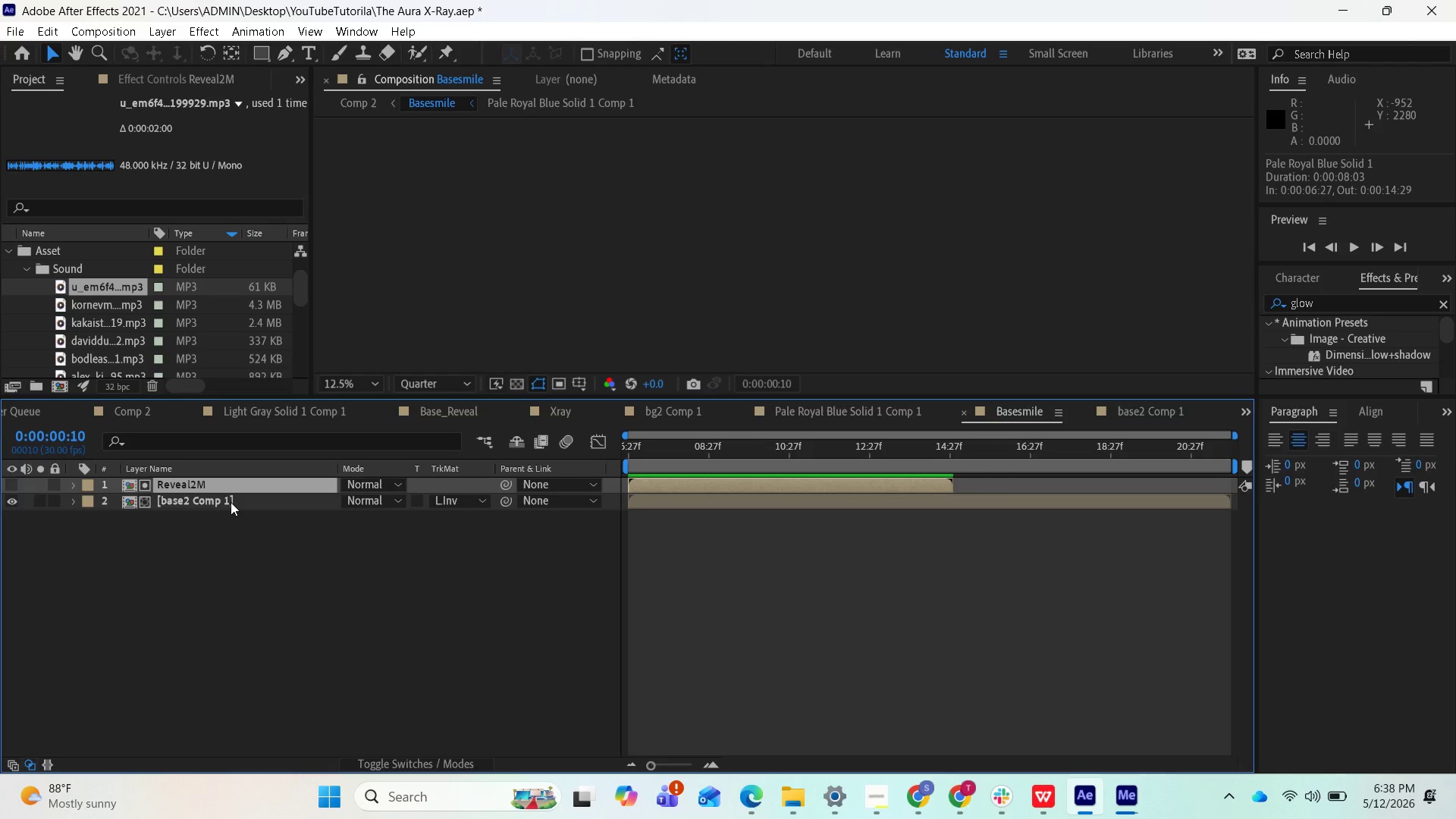 
hold_key(key=ShiftLeft, duration=0.73)
left_click([246, 502])
 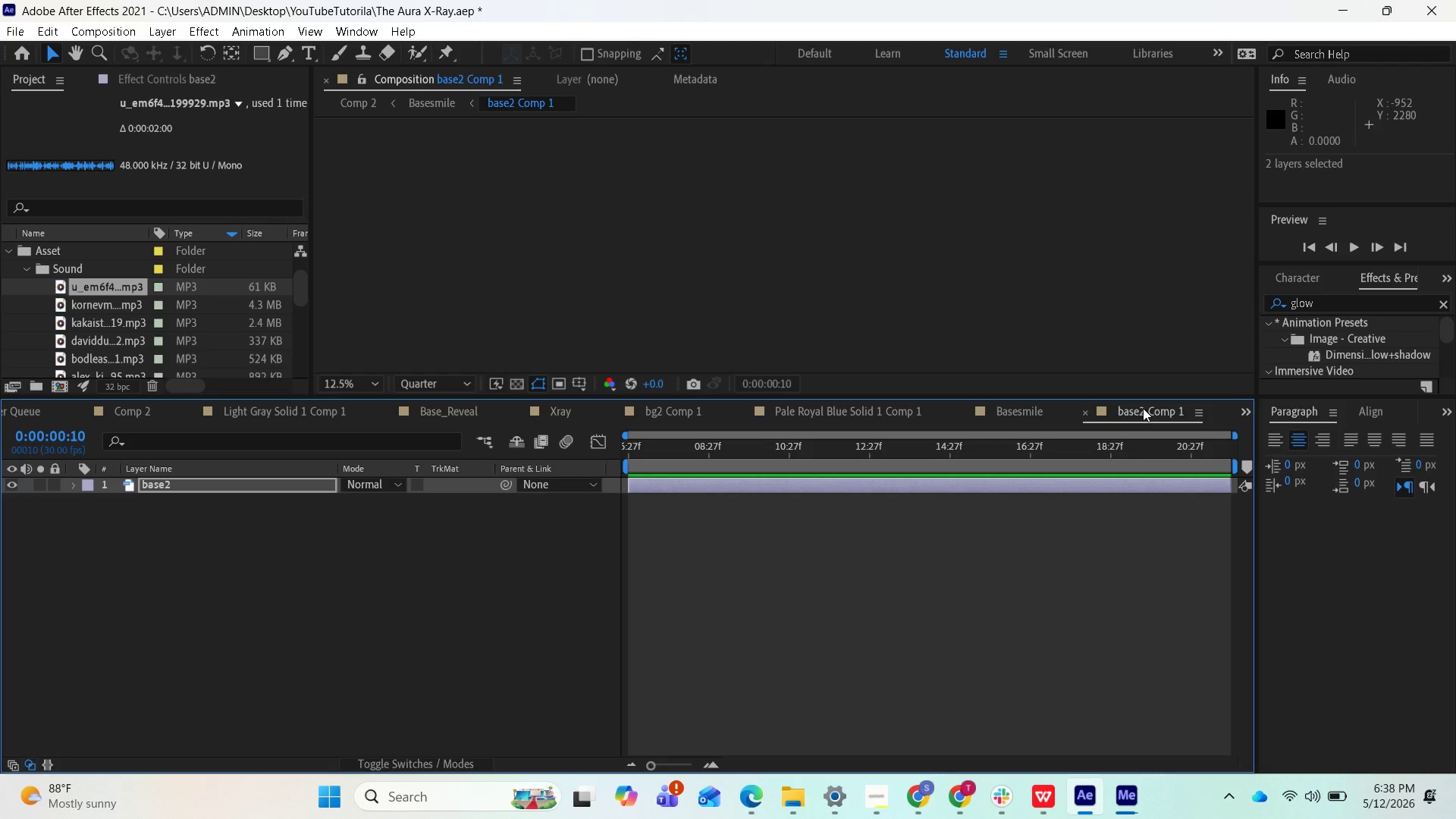 
left_click([1250, 412])
 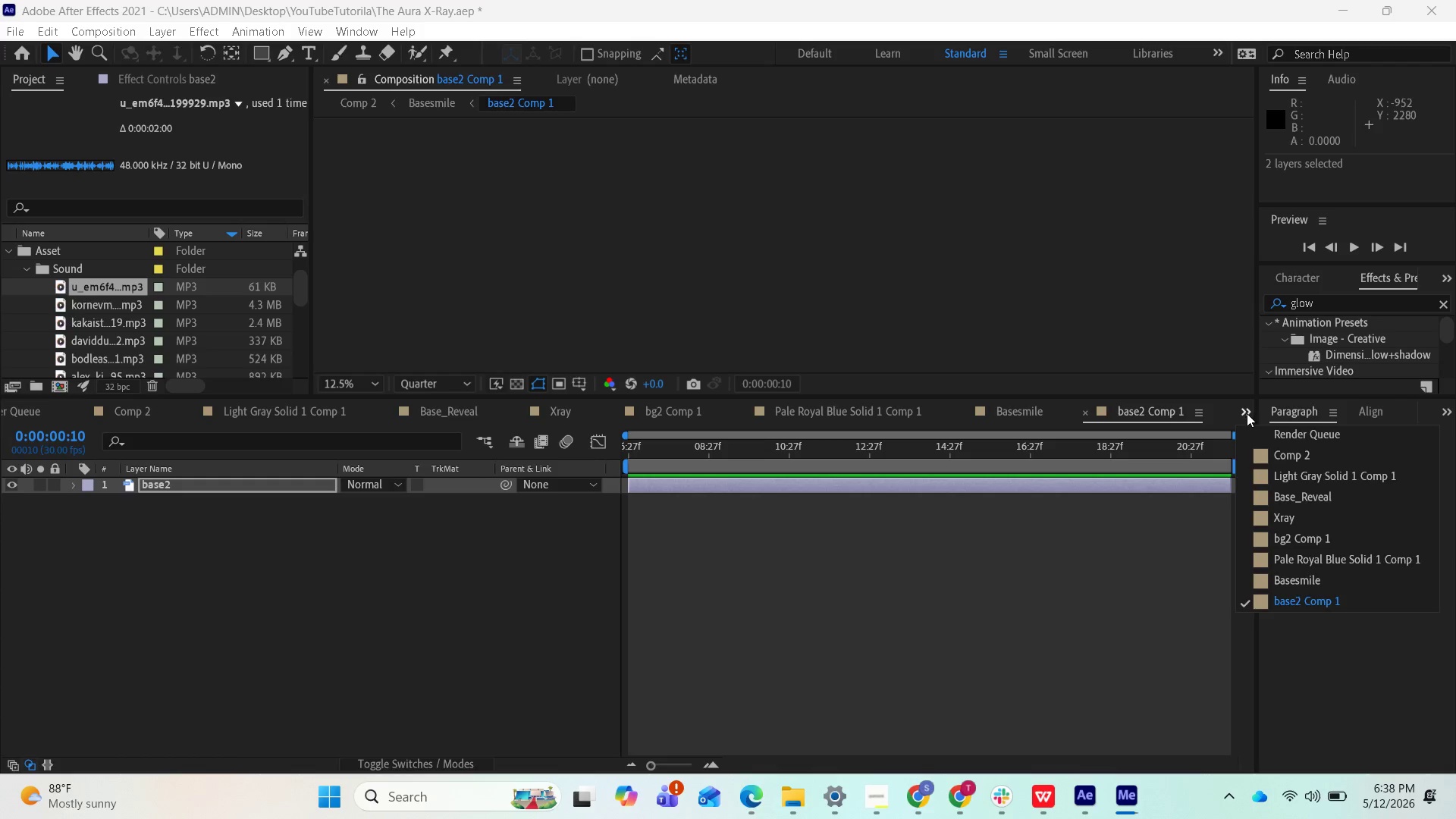 
left_click([1022, 551])
 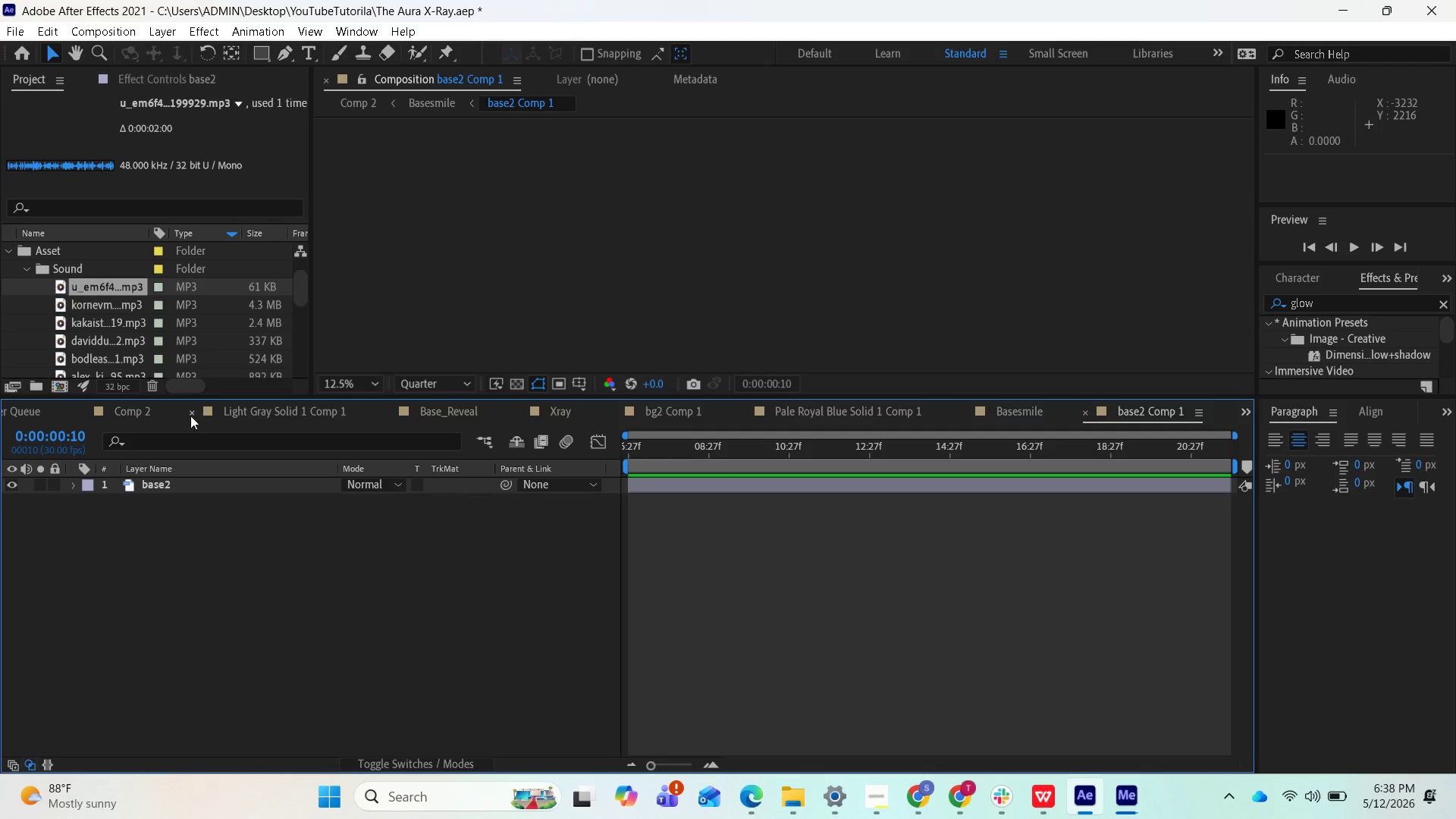 
left_click([139, 414])
 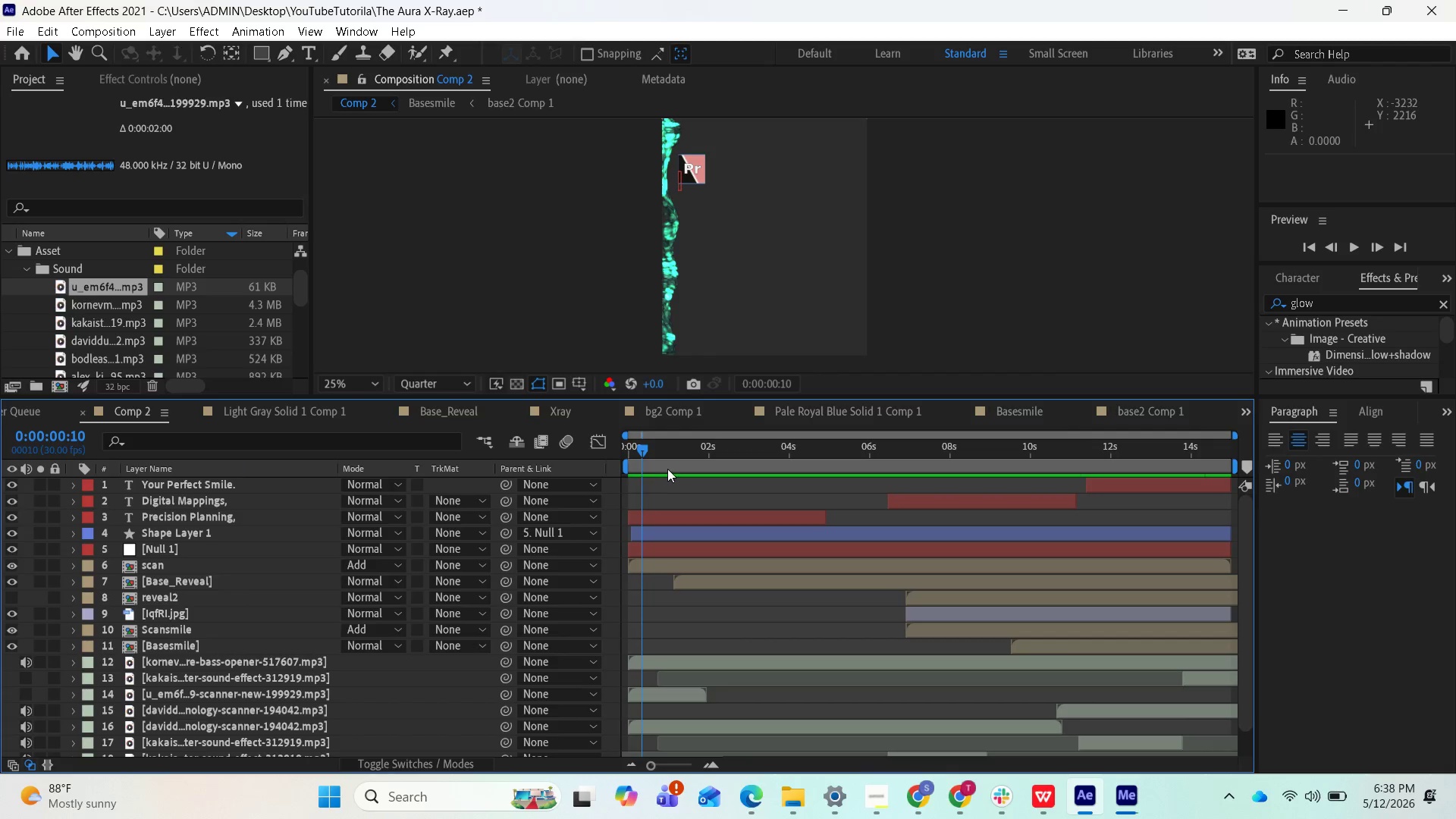 
left_click_drag(start_coordinate=[647, 448], to_coordinate=[624, 441])
 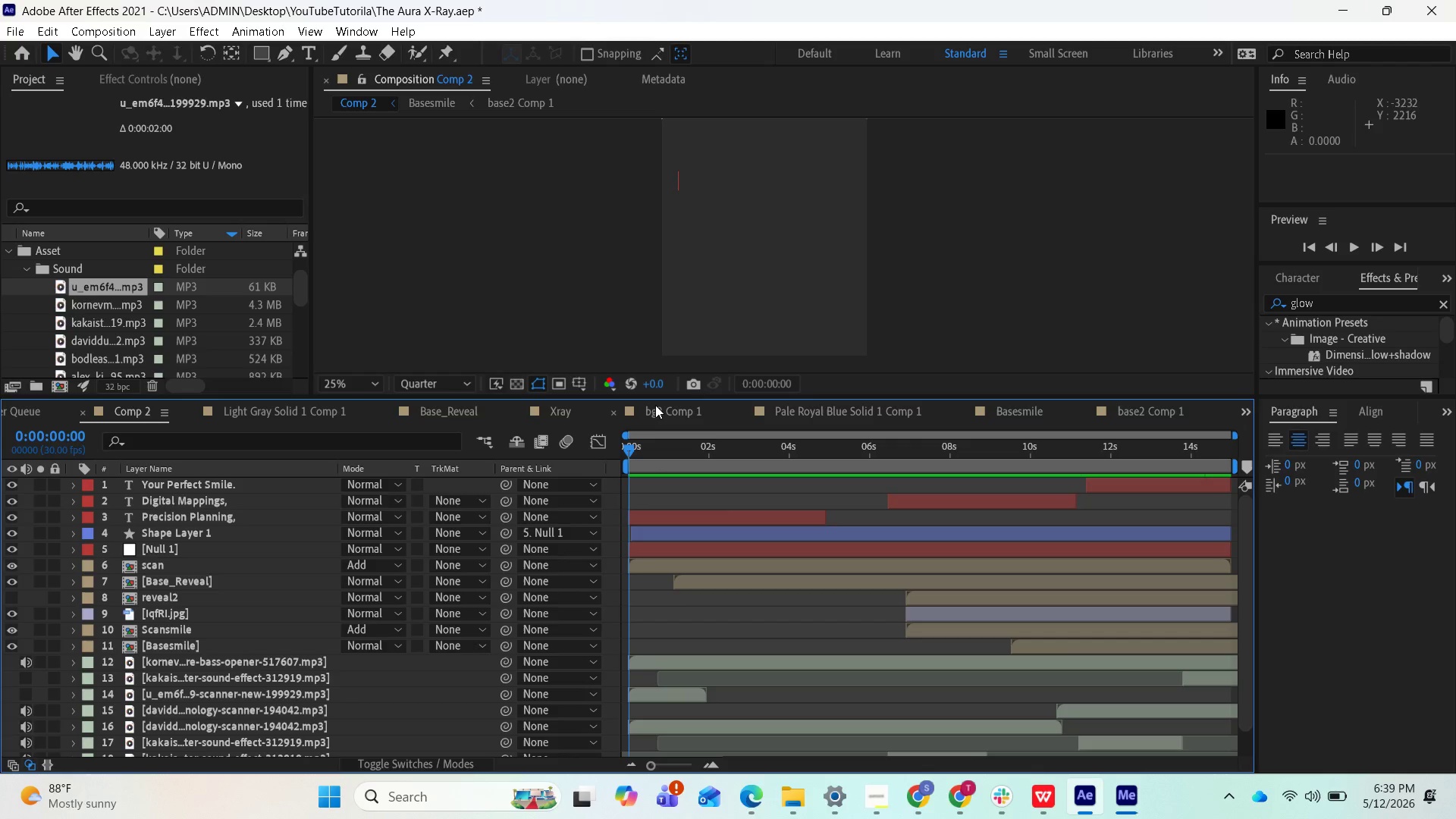 
left_click_drag(start_coordinate=[655, 396], to_coordinate=[666, 277])
 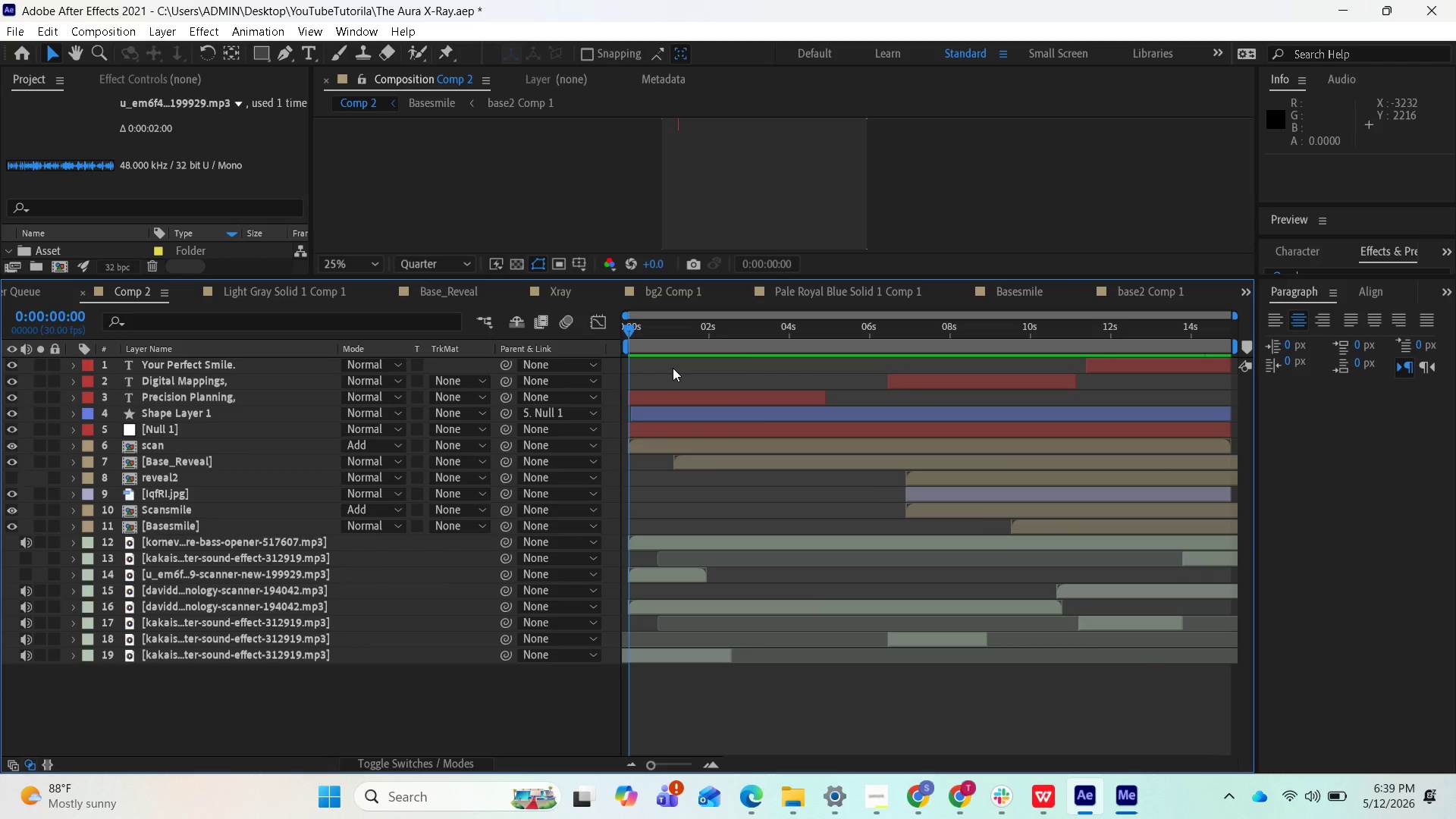 
key(PrintScreen)
 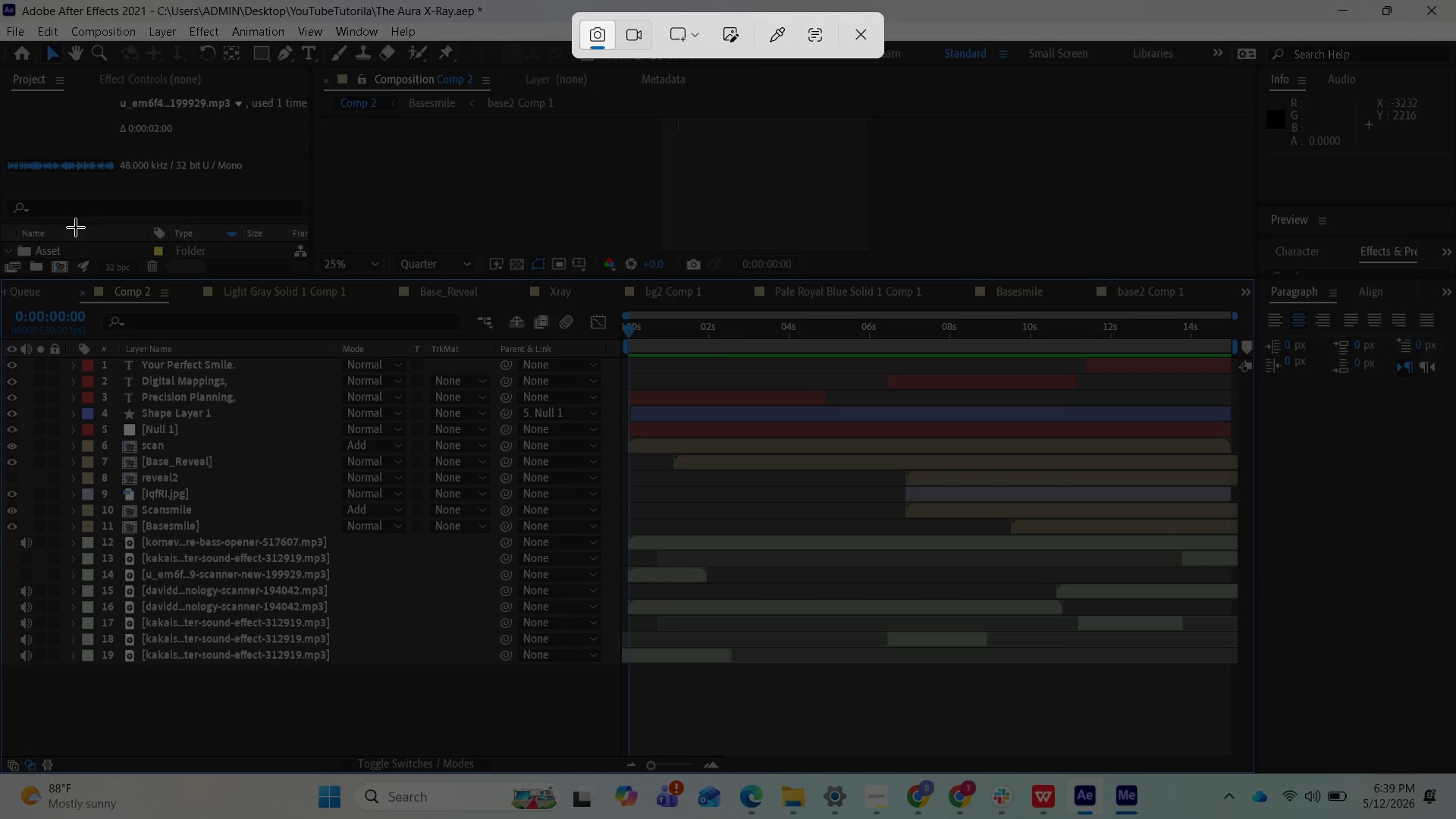 
left_click_drag(start_coordinate=[0, 269], to_coordinate=[1255, 777])
 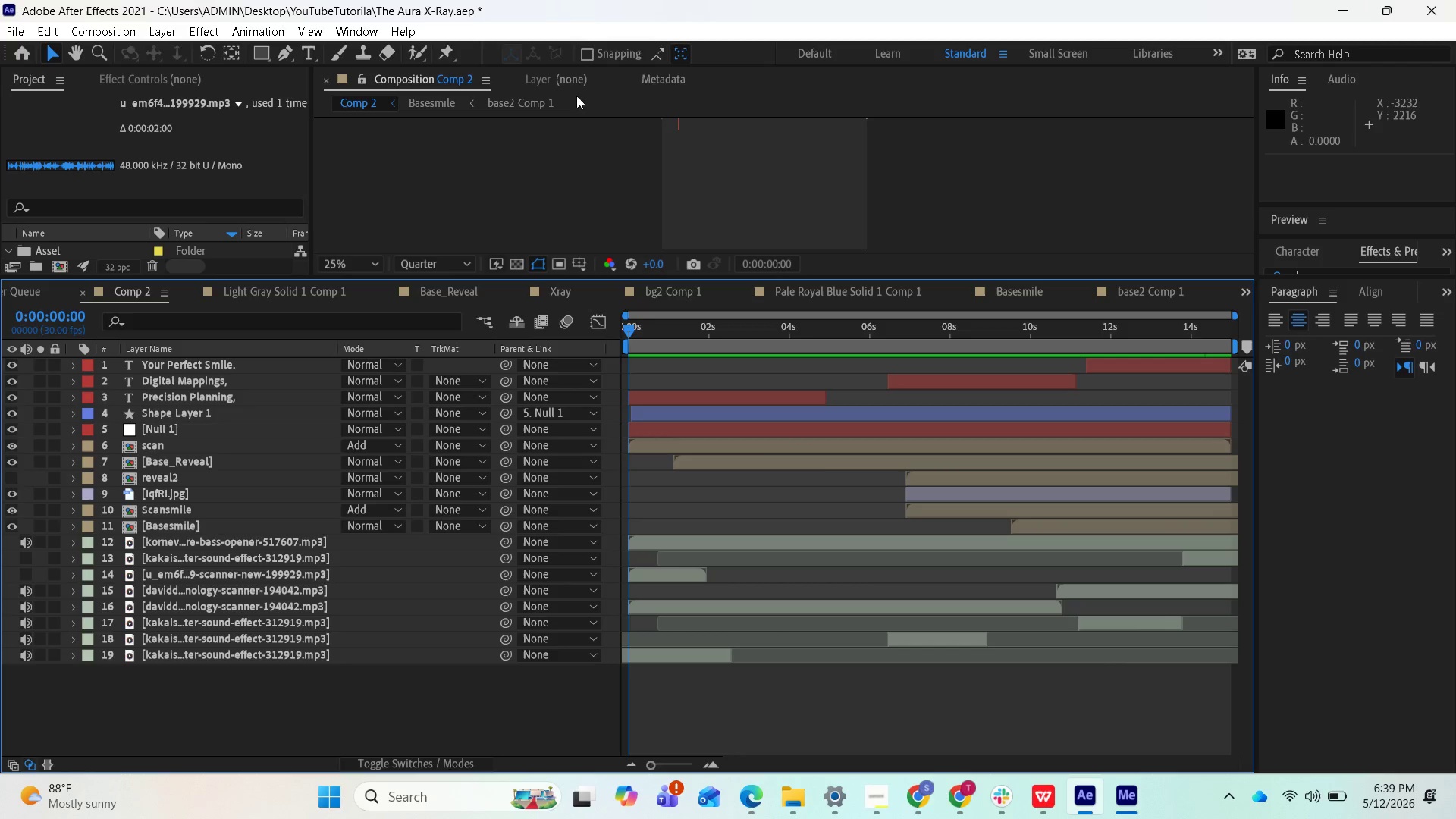 
key(PrintScreen)
 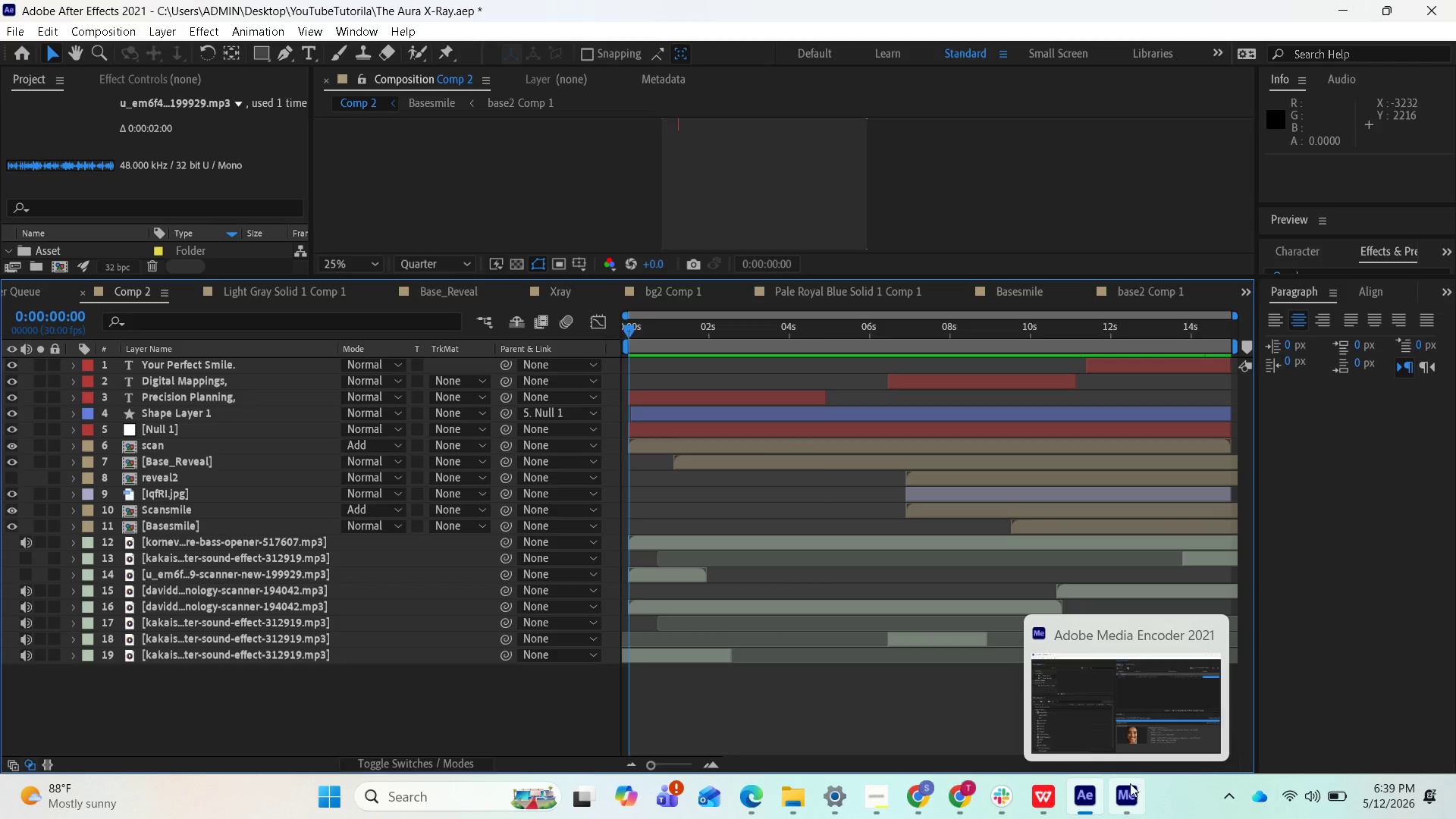 
wait(6.98)
 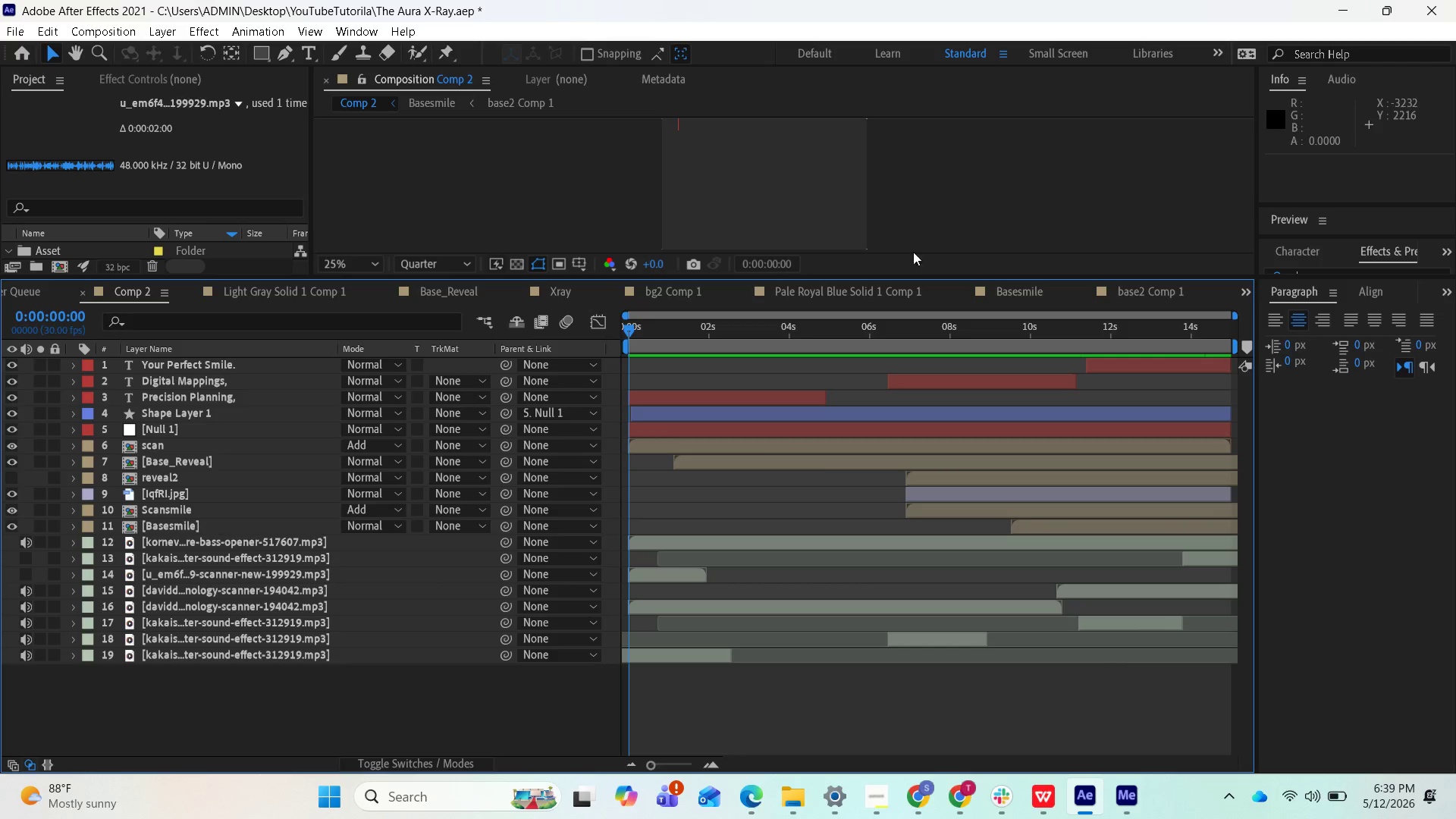 
left_click([1119, 798])
 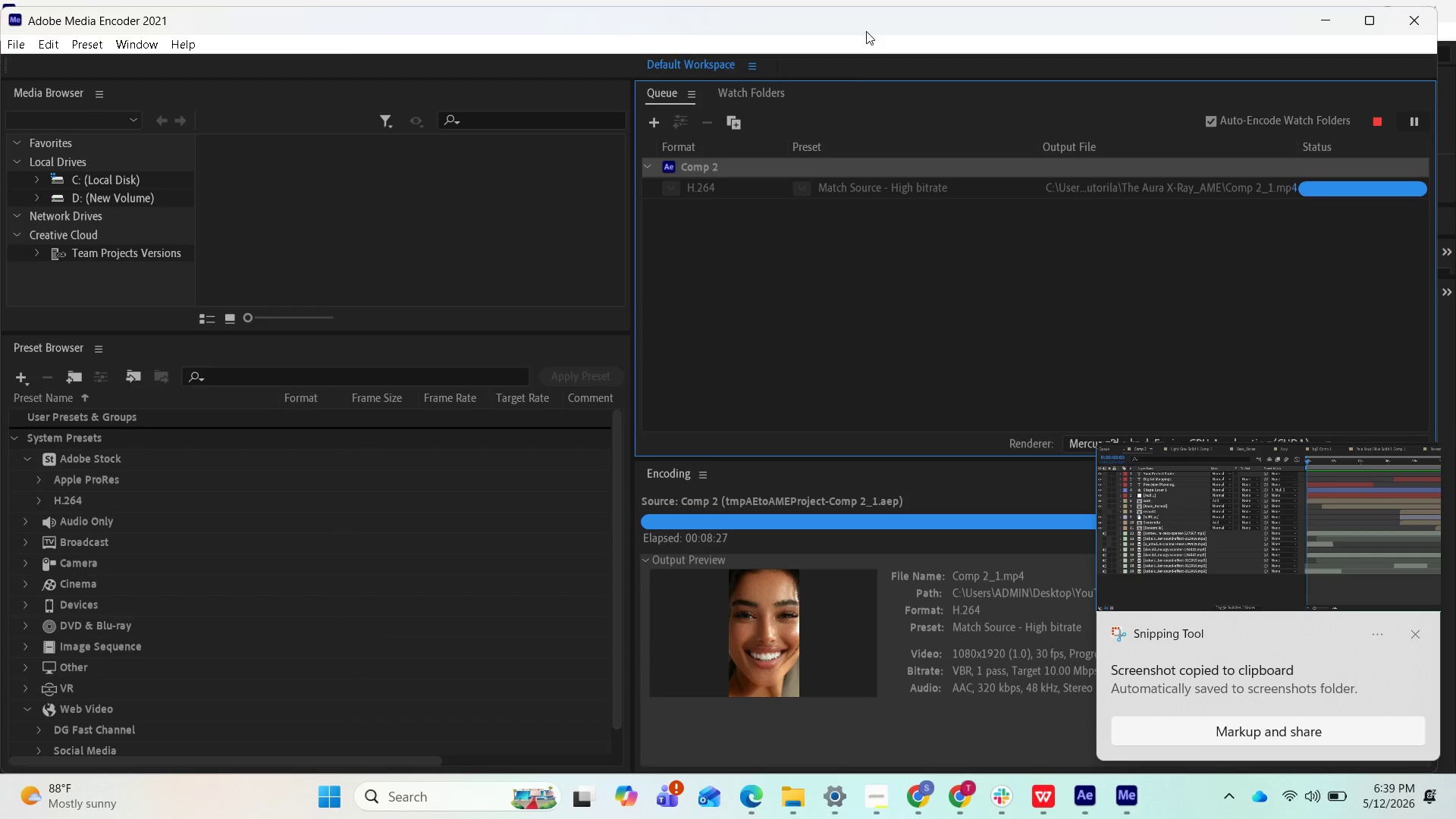 
wait(5.33)
 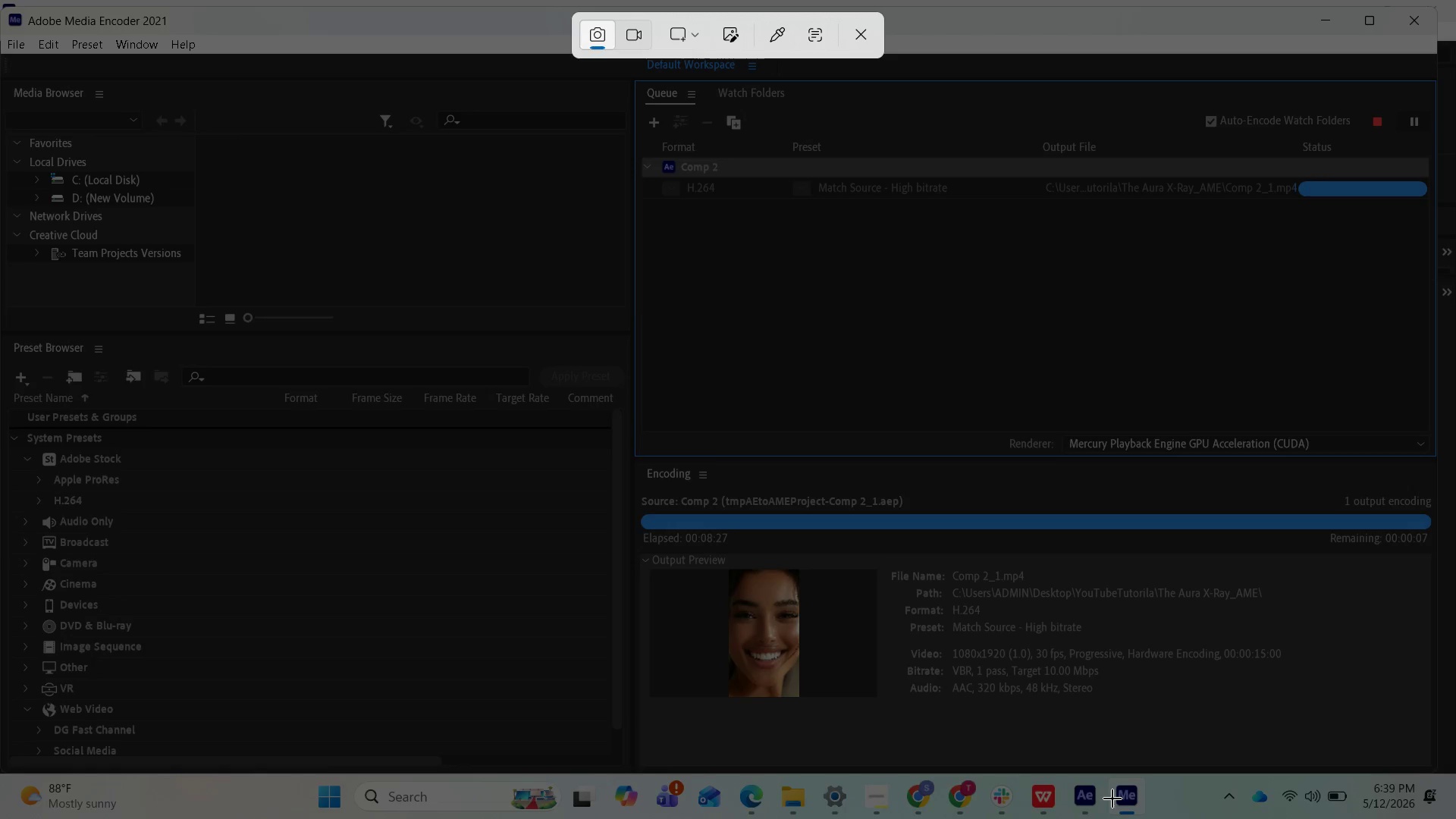 
mouse_move([797, 780])
 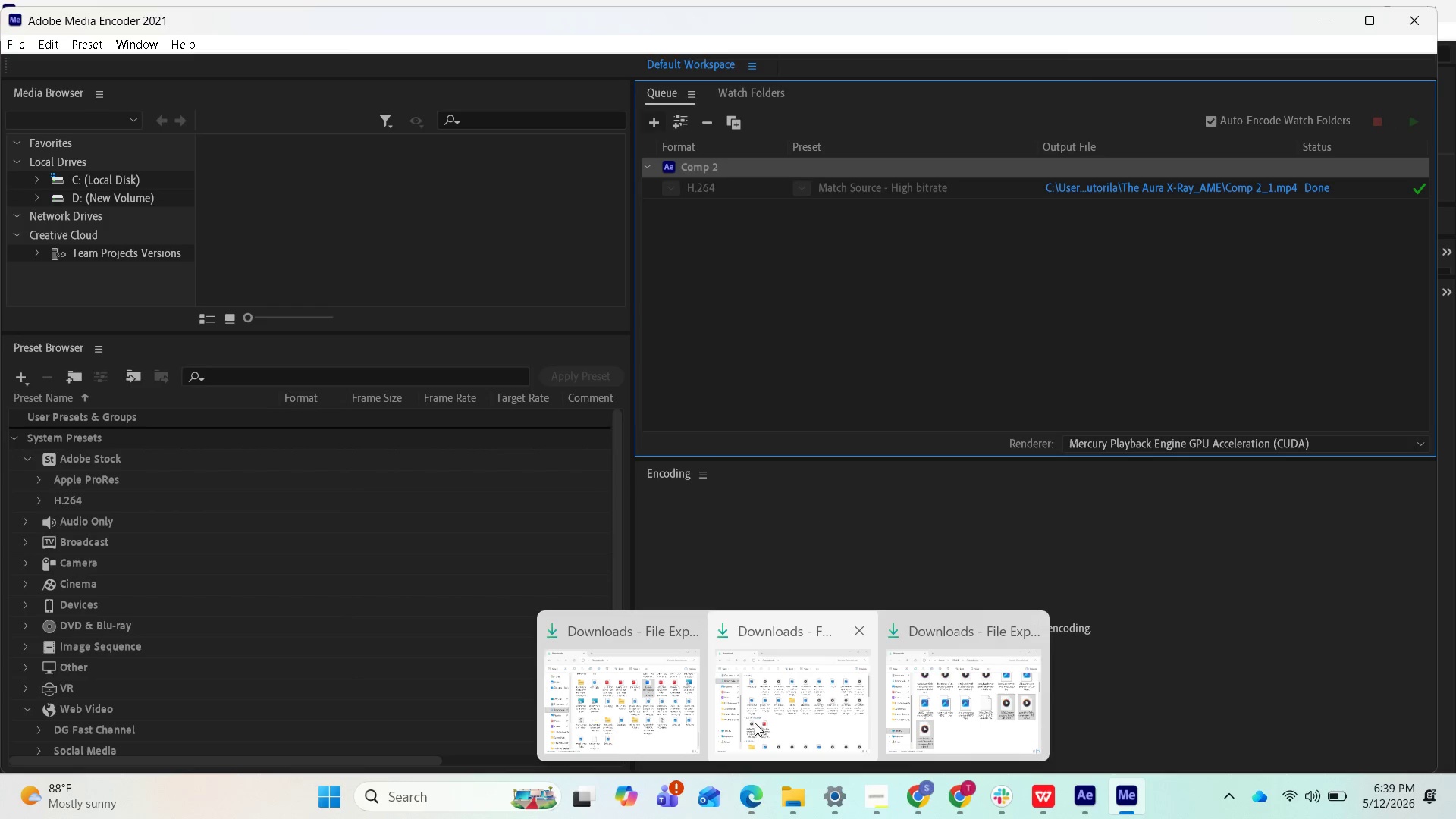 
left_click([927, 719])
 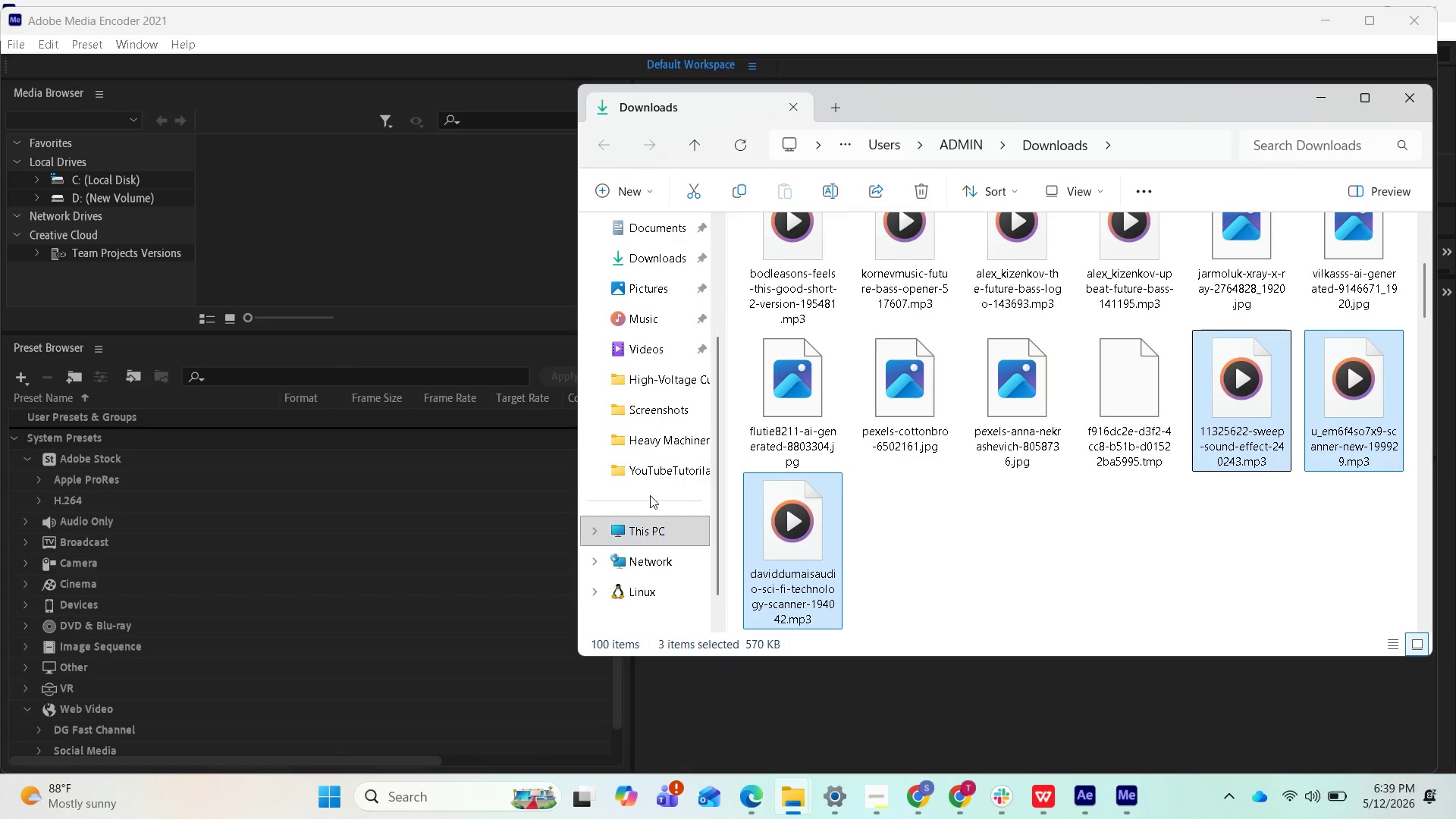 
left_click([653, 469])
 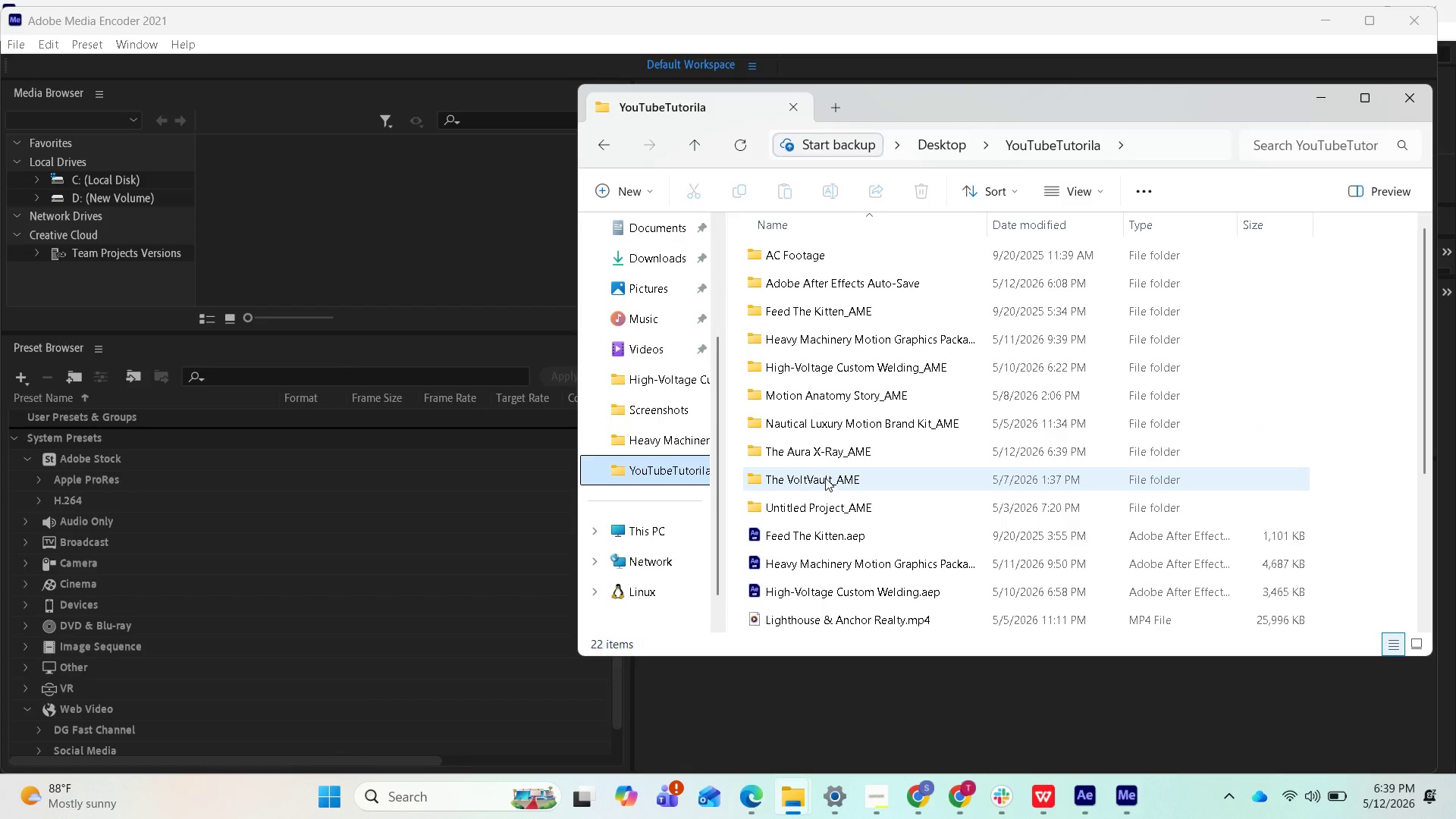 
double_click([830, 452])
 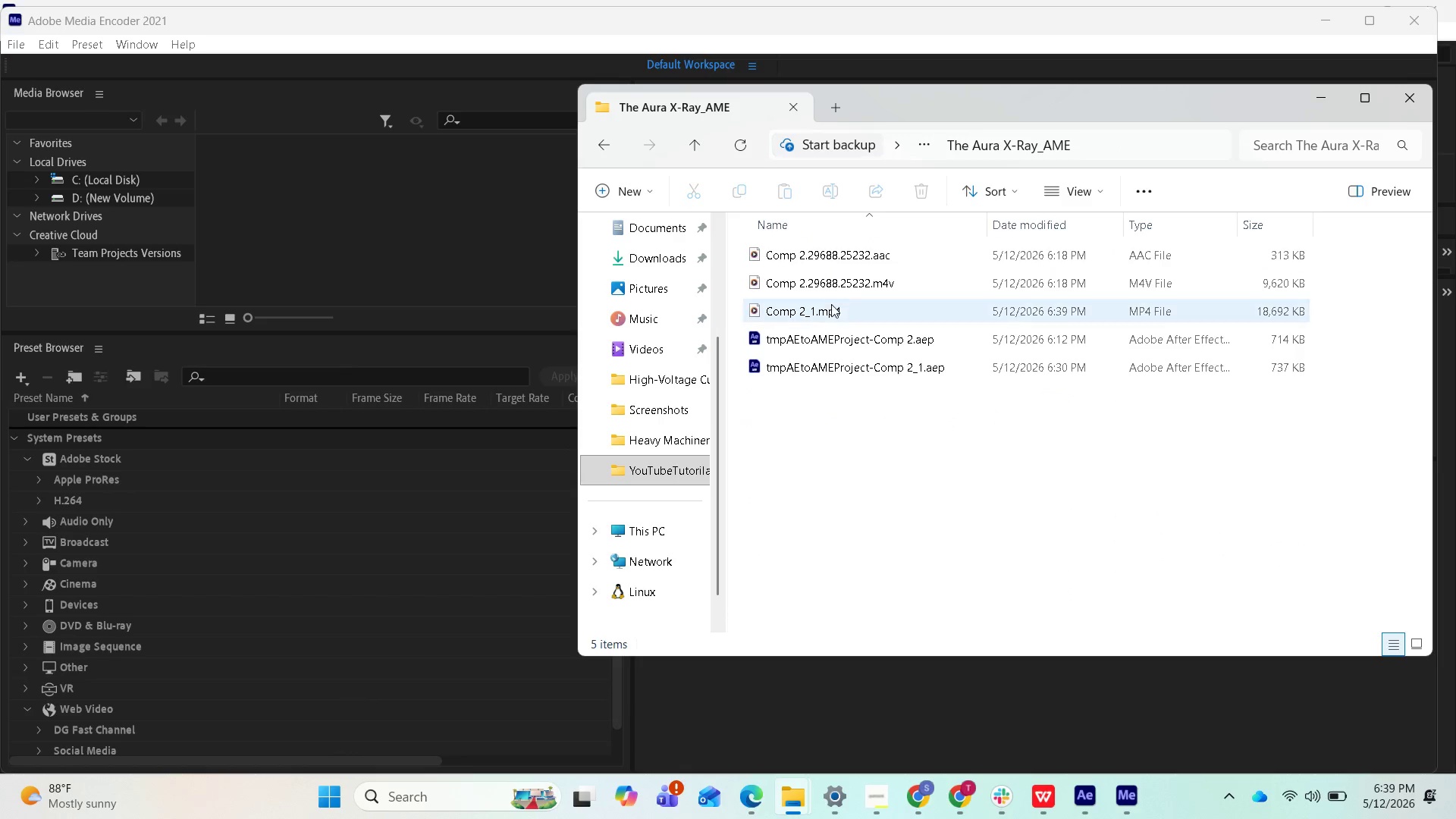 
double_click([829, 312])
 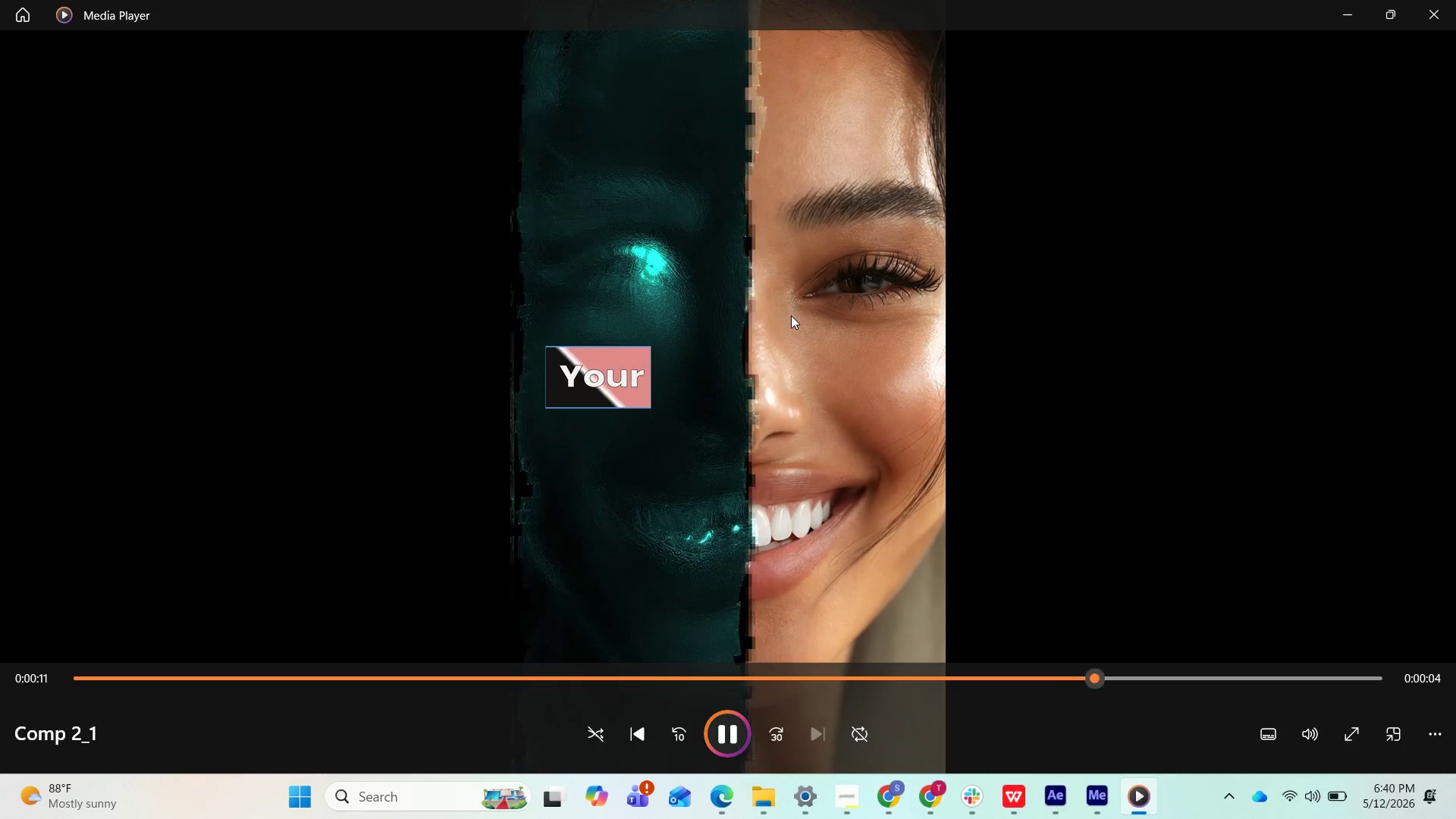 
wait(23.86)
 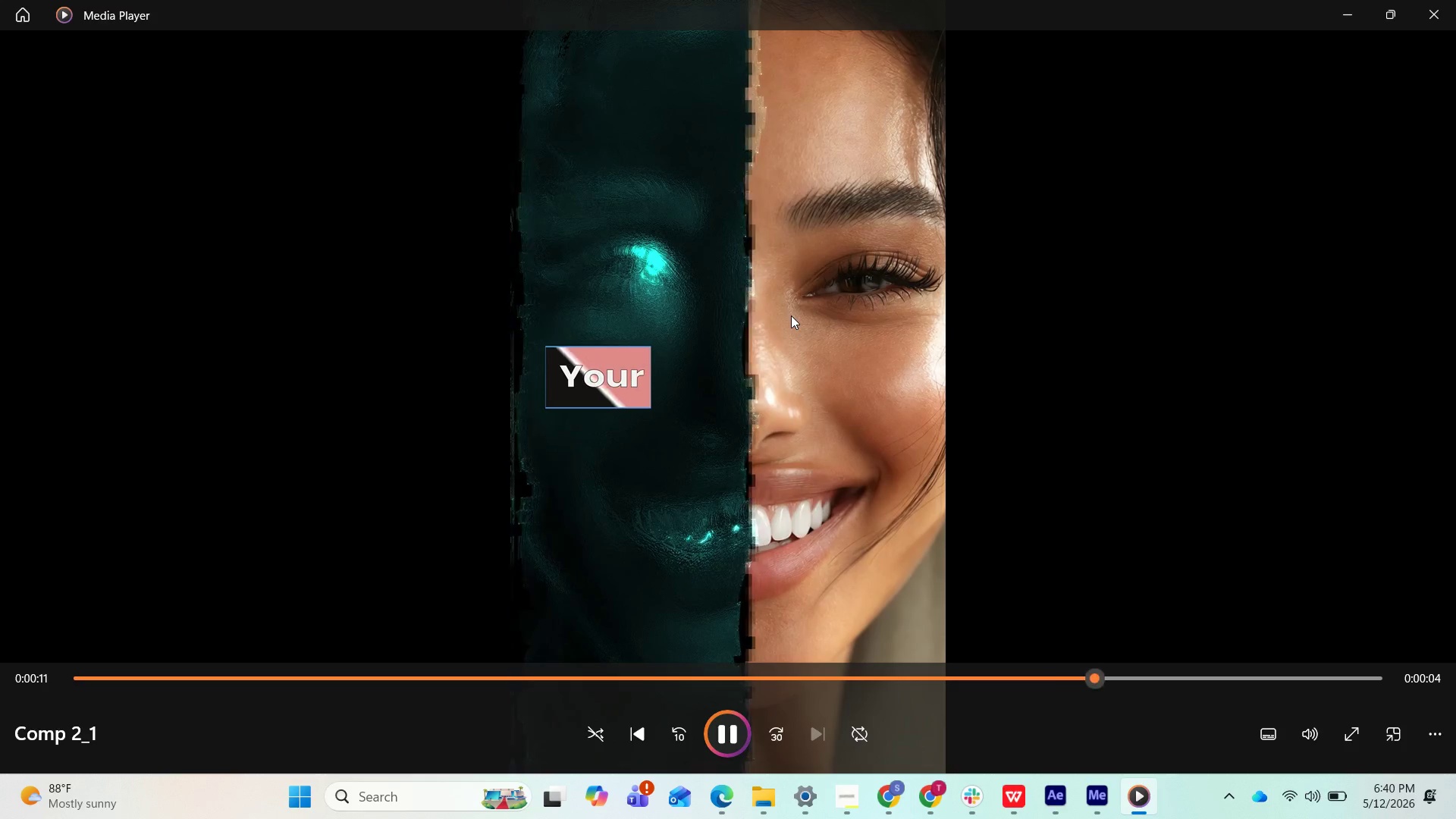 
left_click([738, 733])
 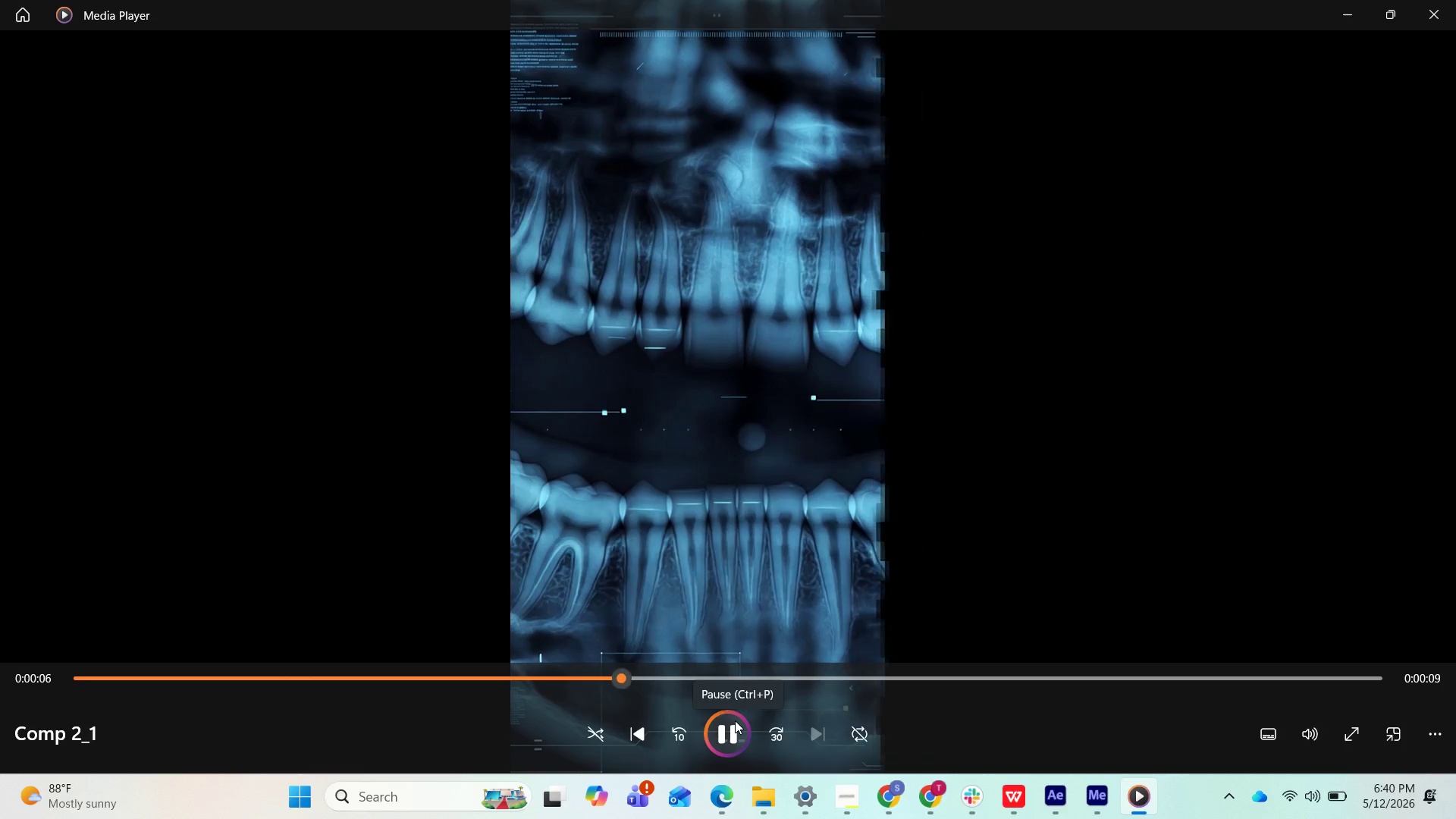 
wait(11.6)
 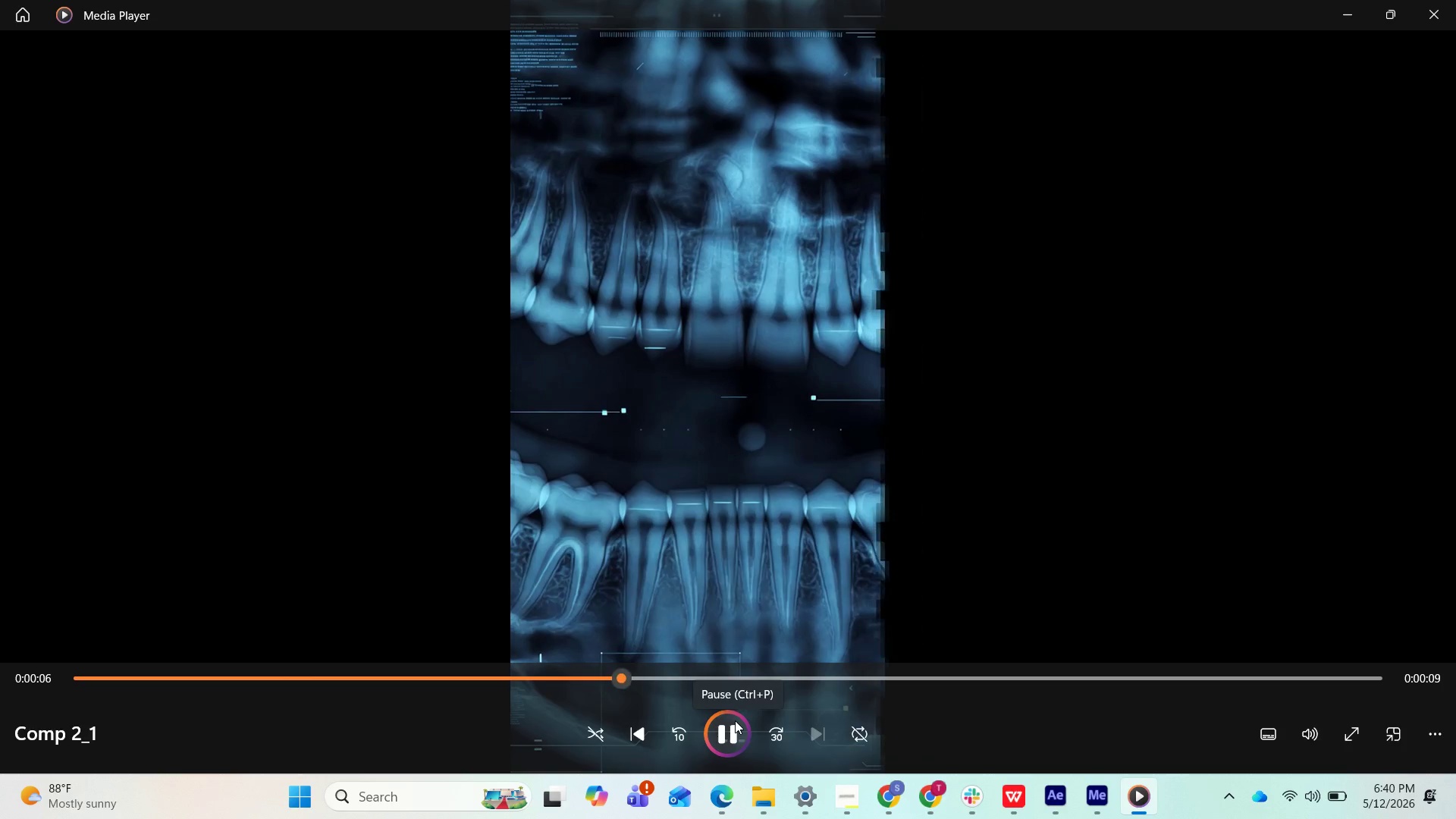 
mouse_move([961, 676])
 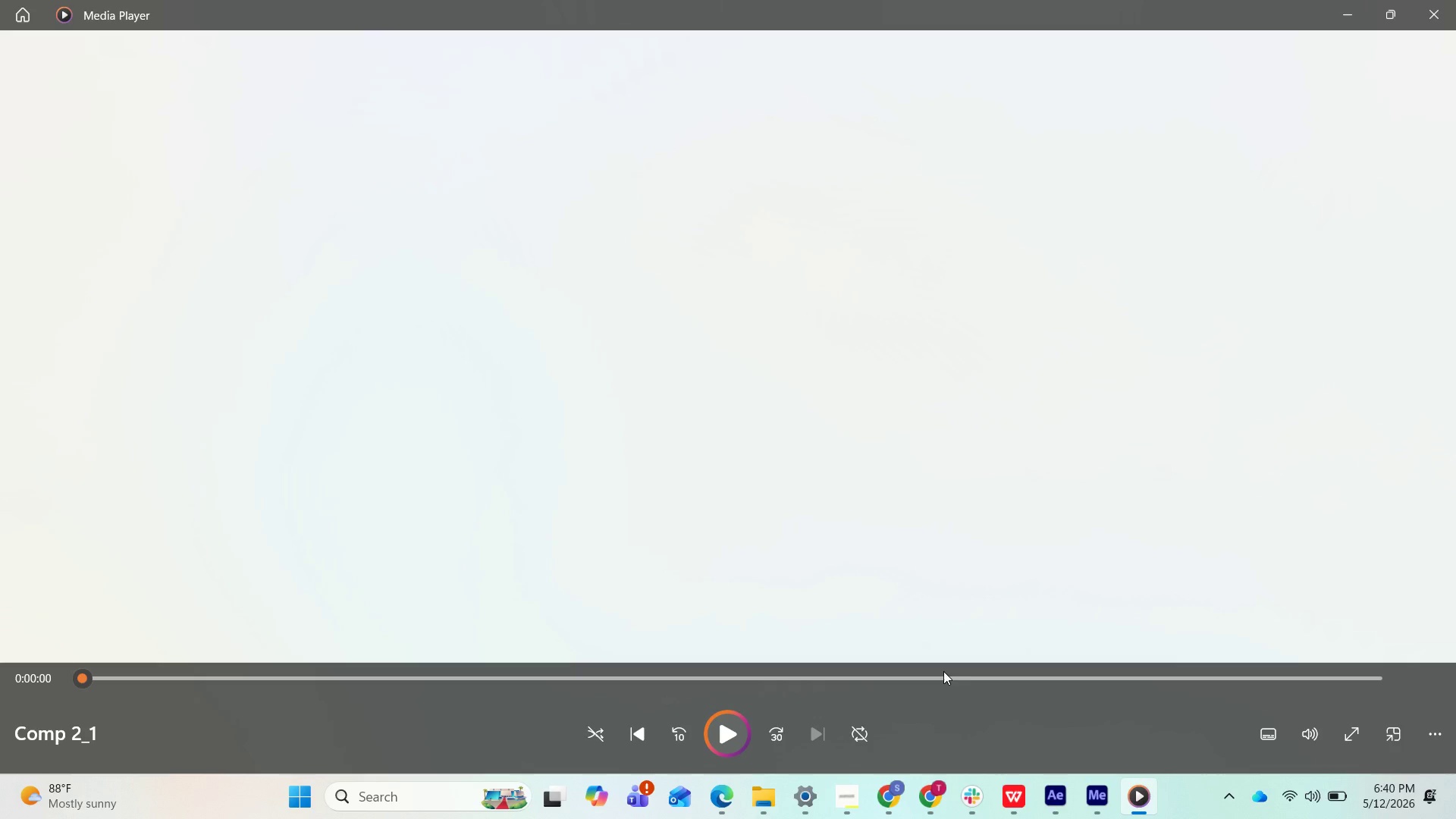 
left_click([740, 715])
 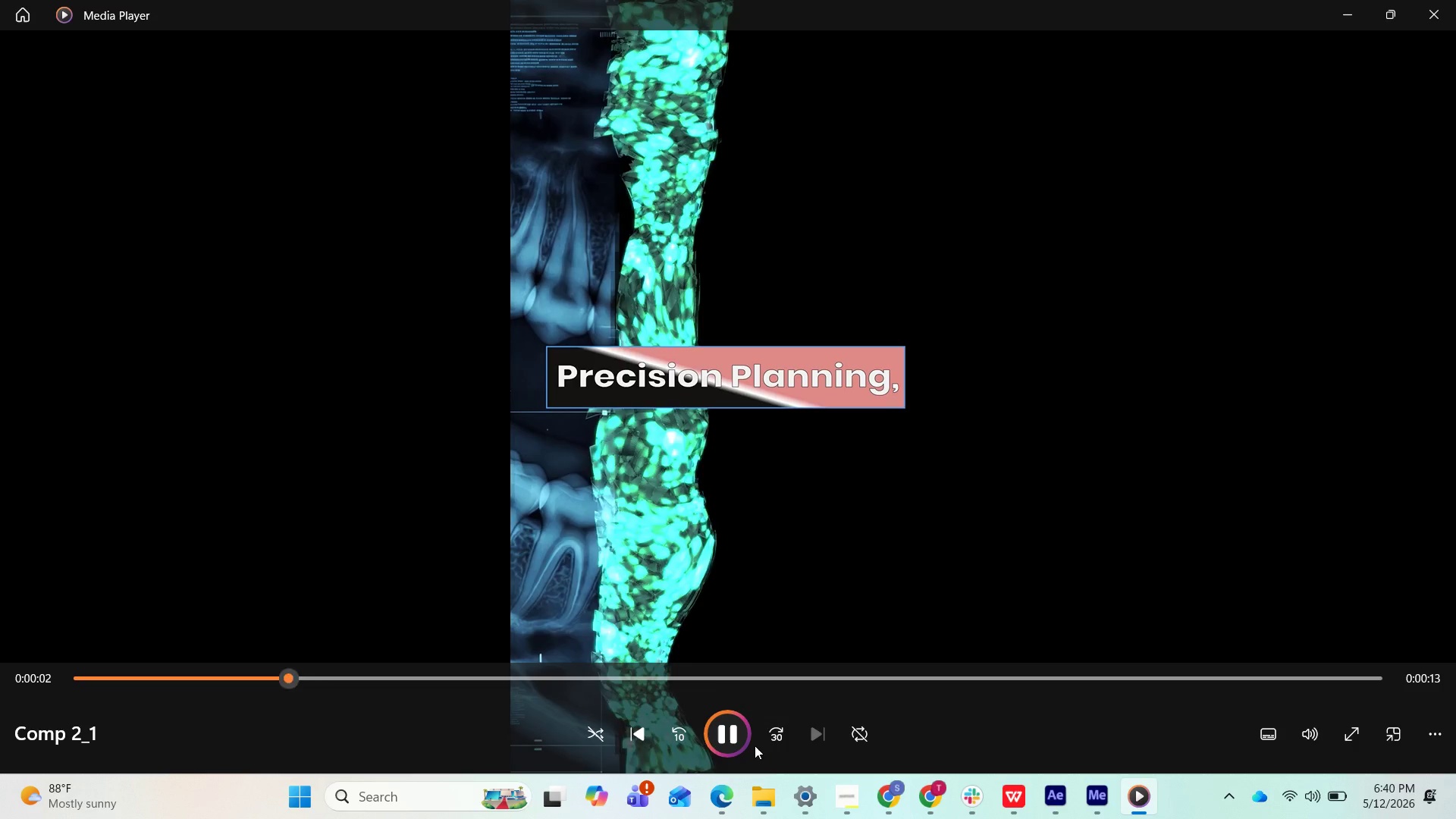 
key(Space)
 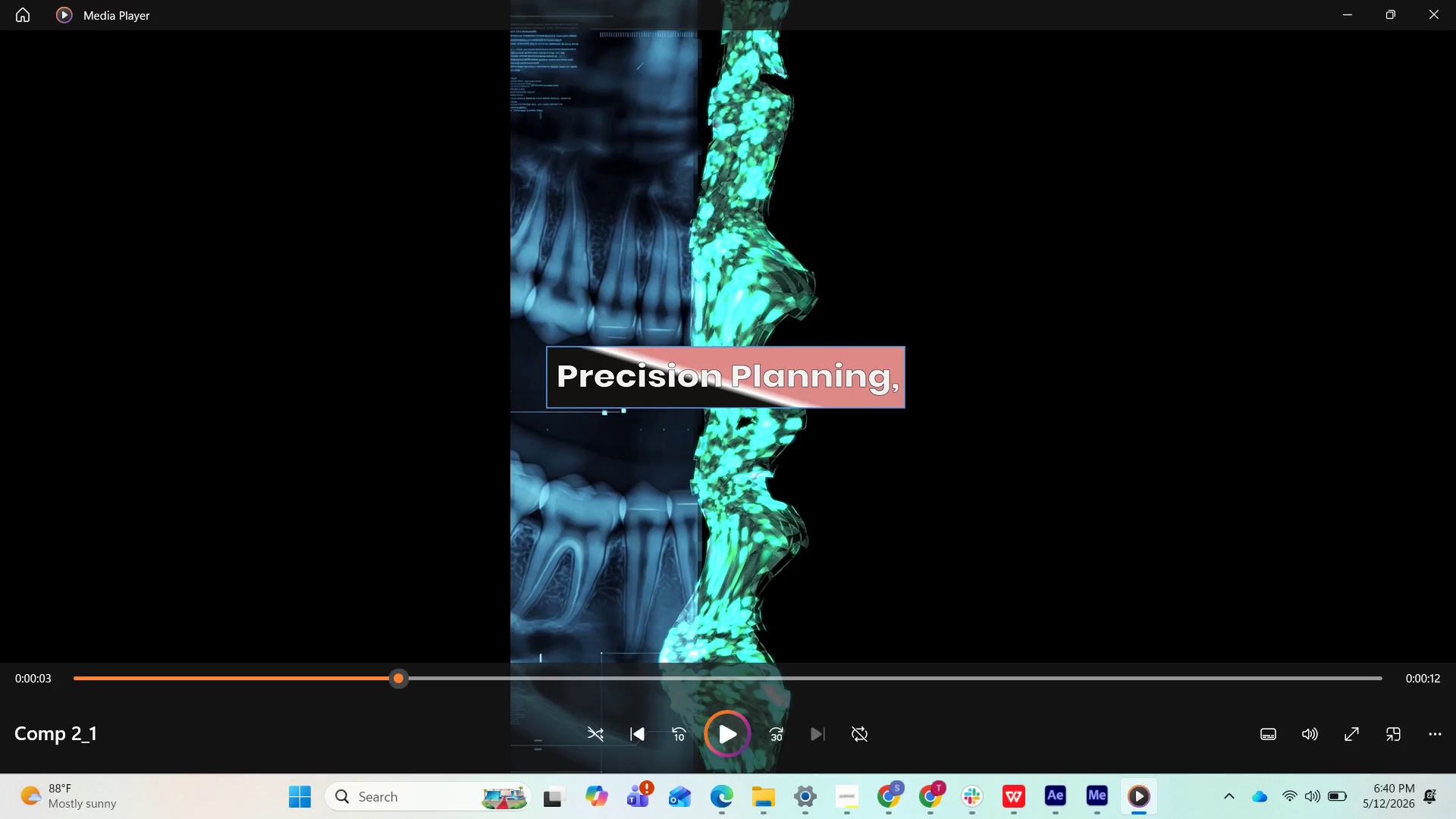 
left_click([1439, 13])
 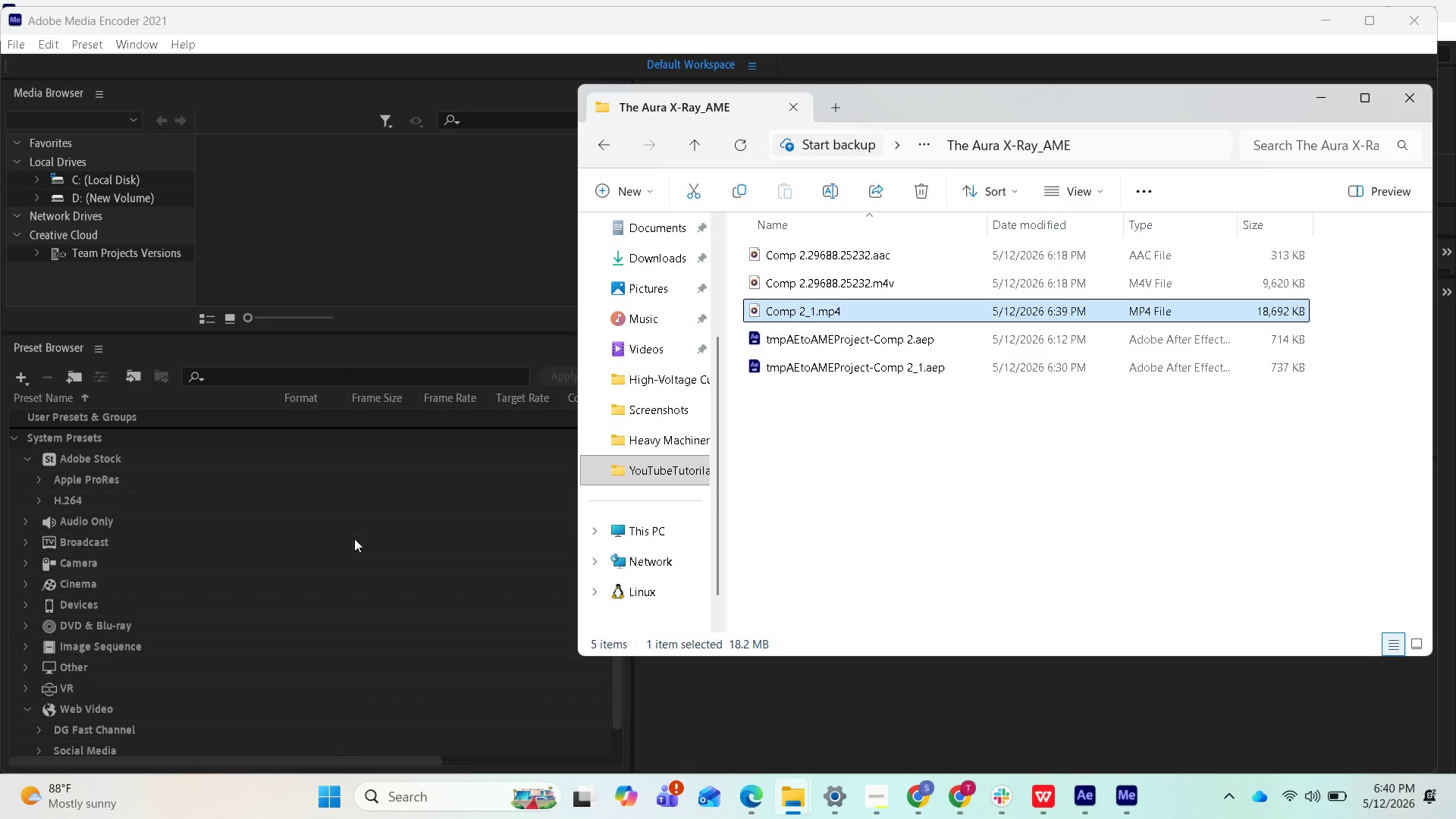 
left_click([356, 344])
 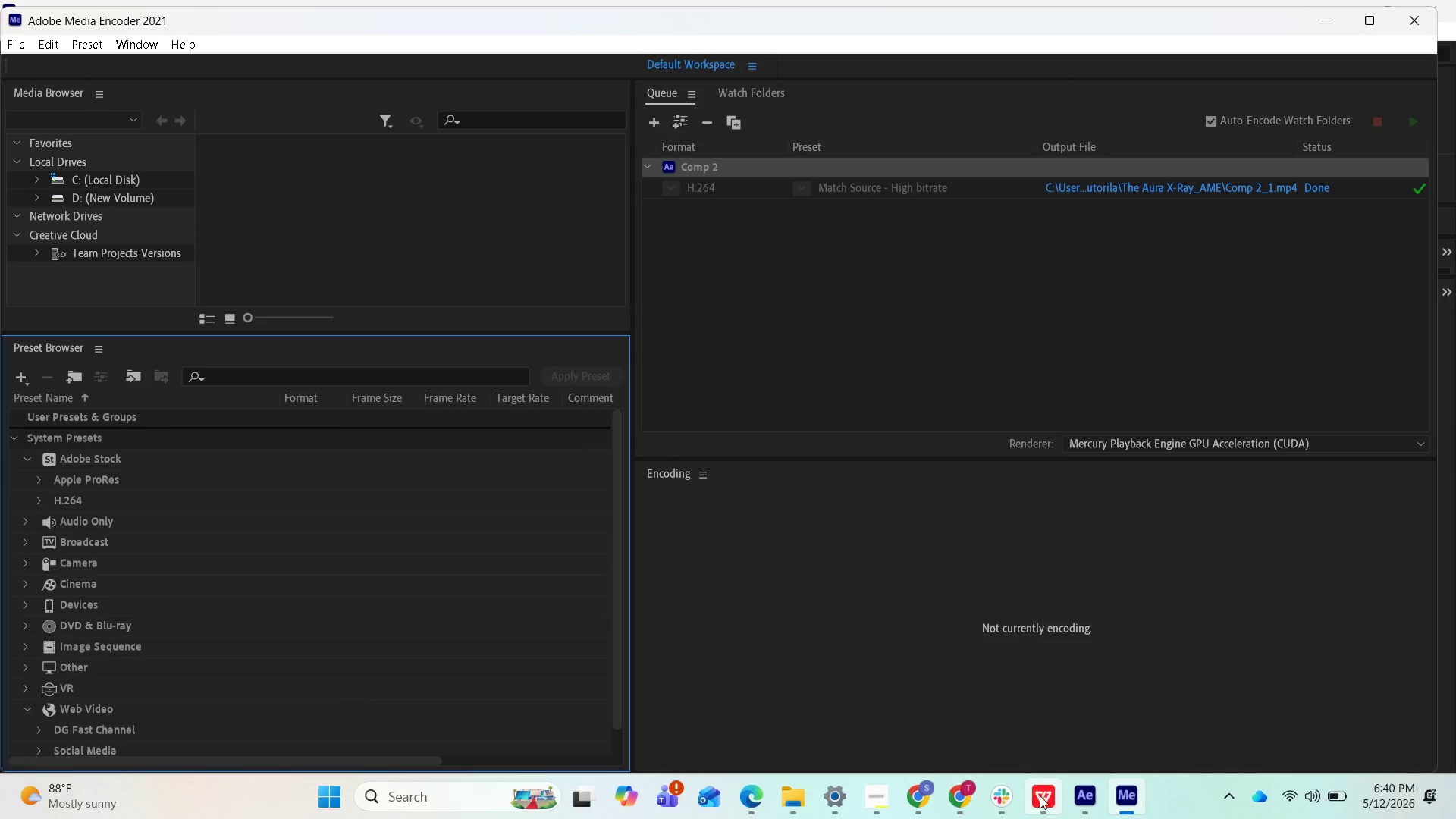 
left_click([1078, 803])
 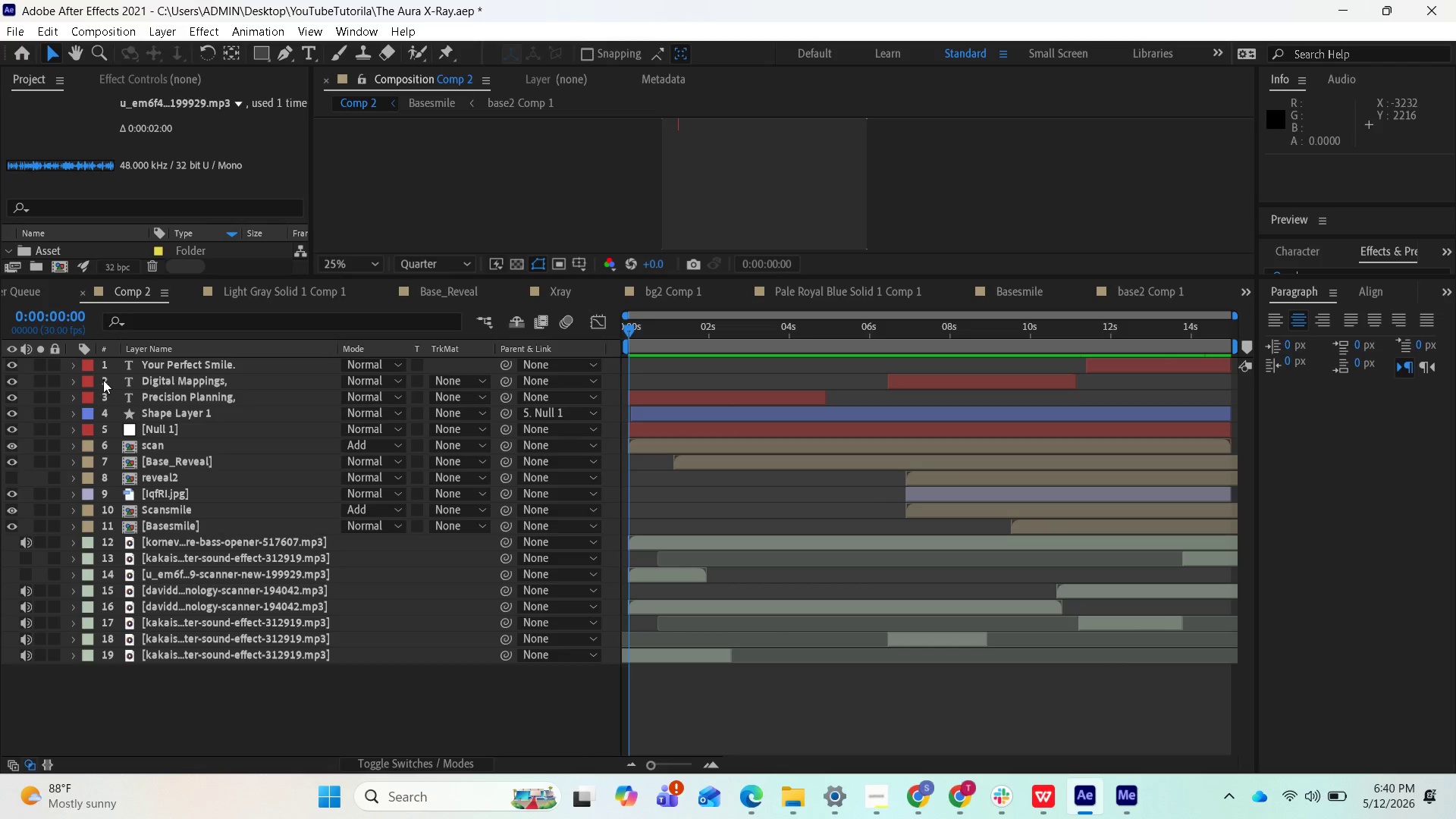 
key(PrintScreen)
 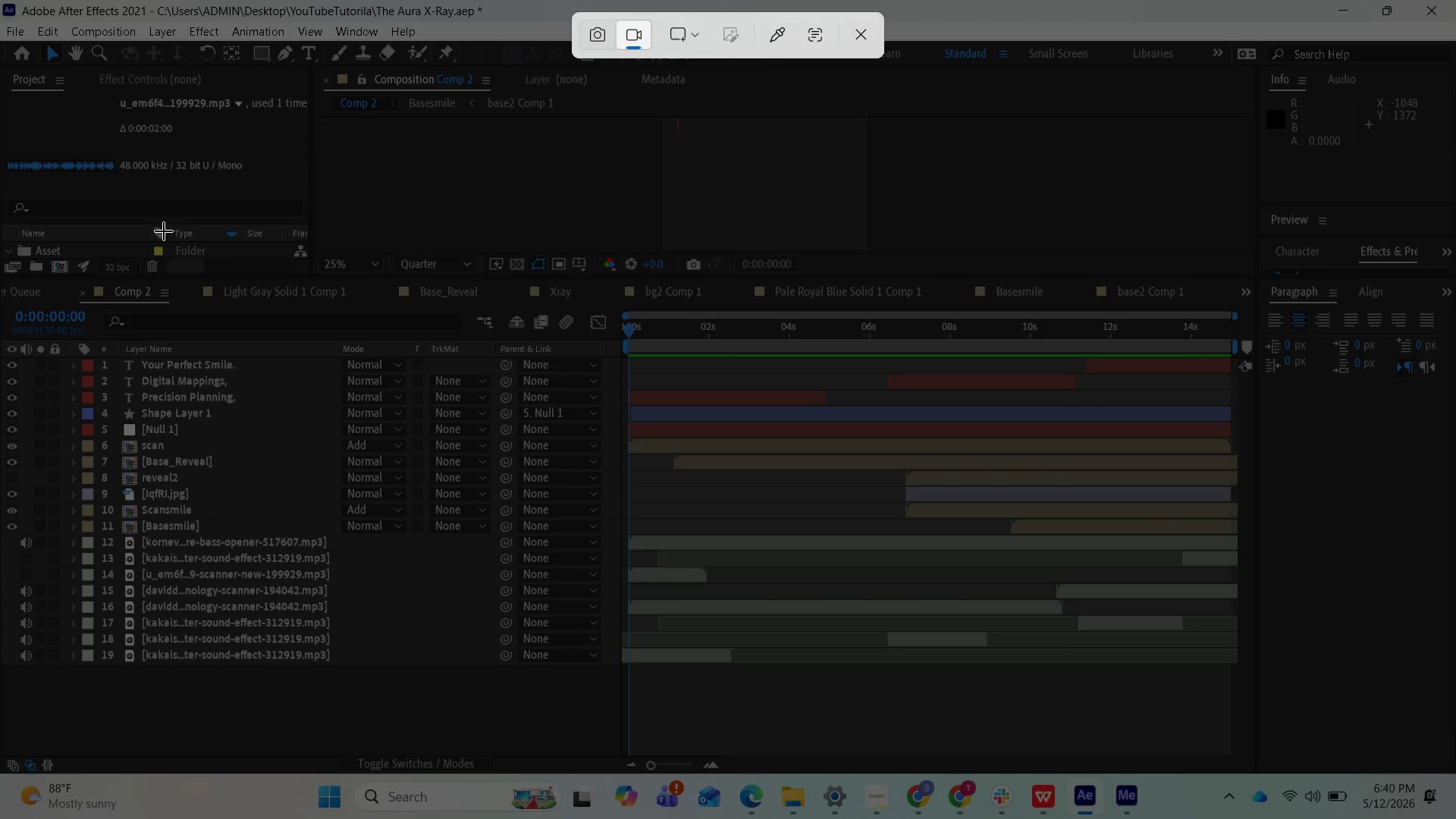 
left_click_drag(start_coordinate=[0, 276], to_coordinate=[1249, 779])
 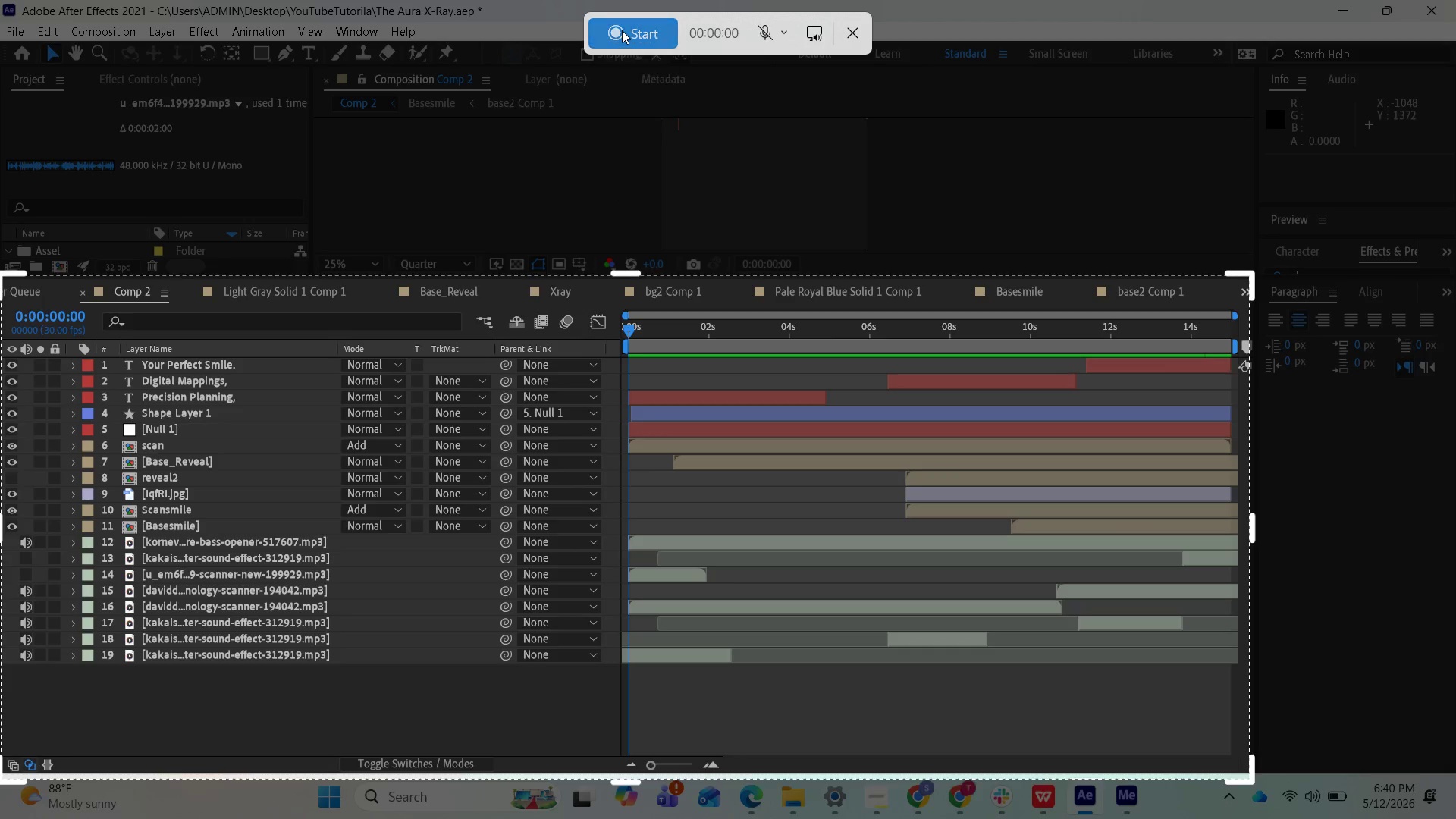 
wait(6.69)
 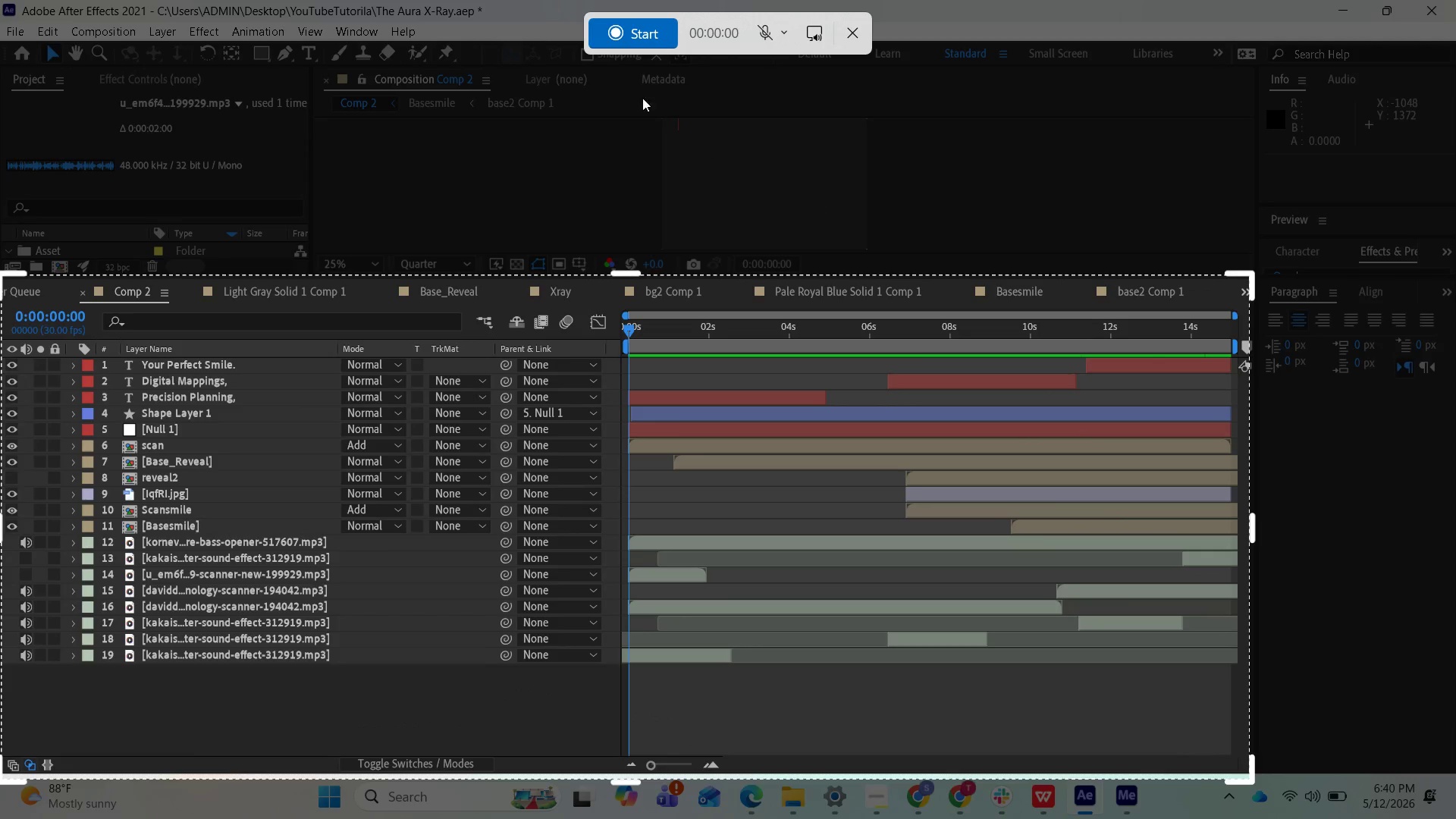 
left_click([273, 360])
 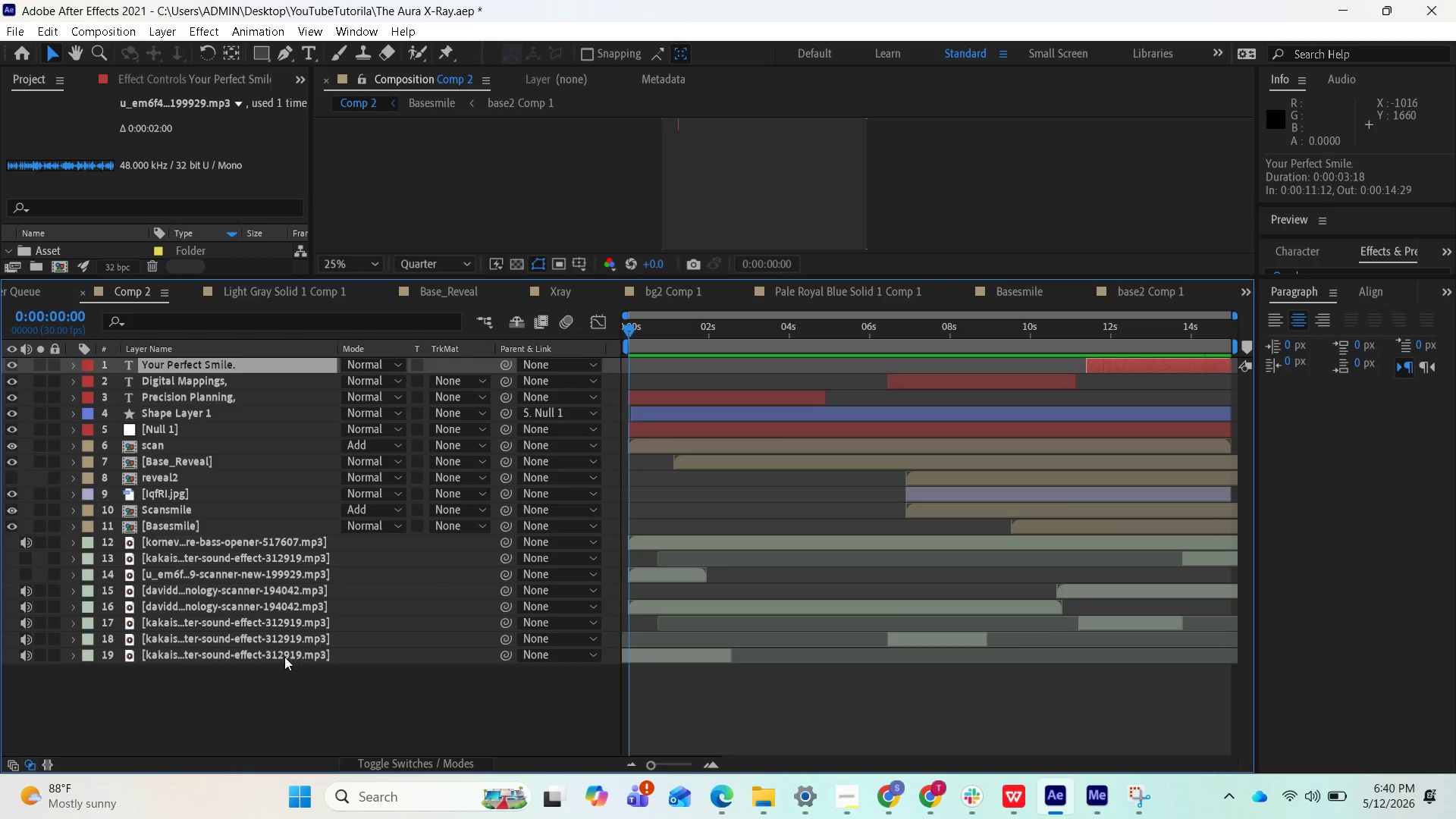 
hold_key(key=ShiftLeft, duration=1.58)
left_click([241, 532])
 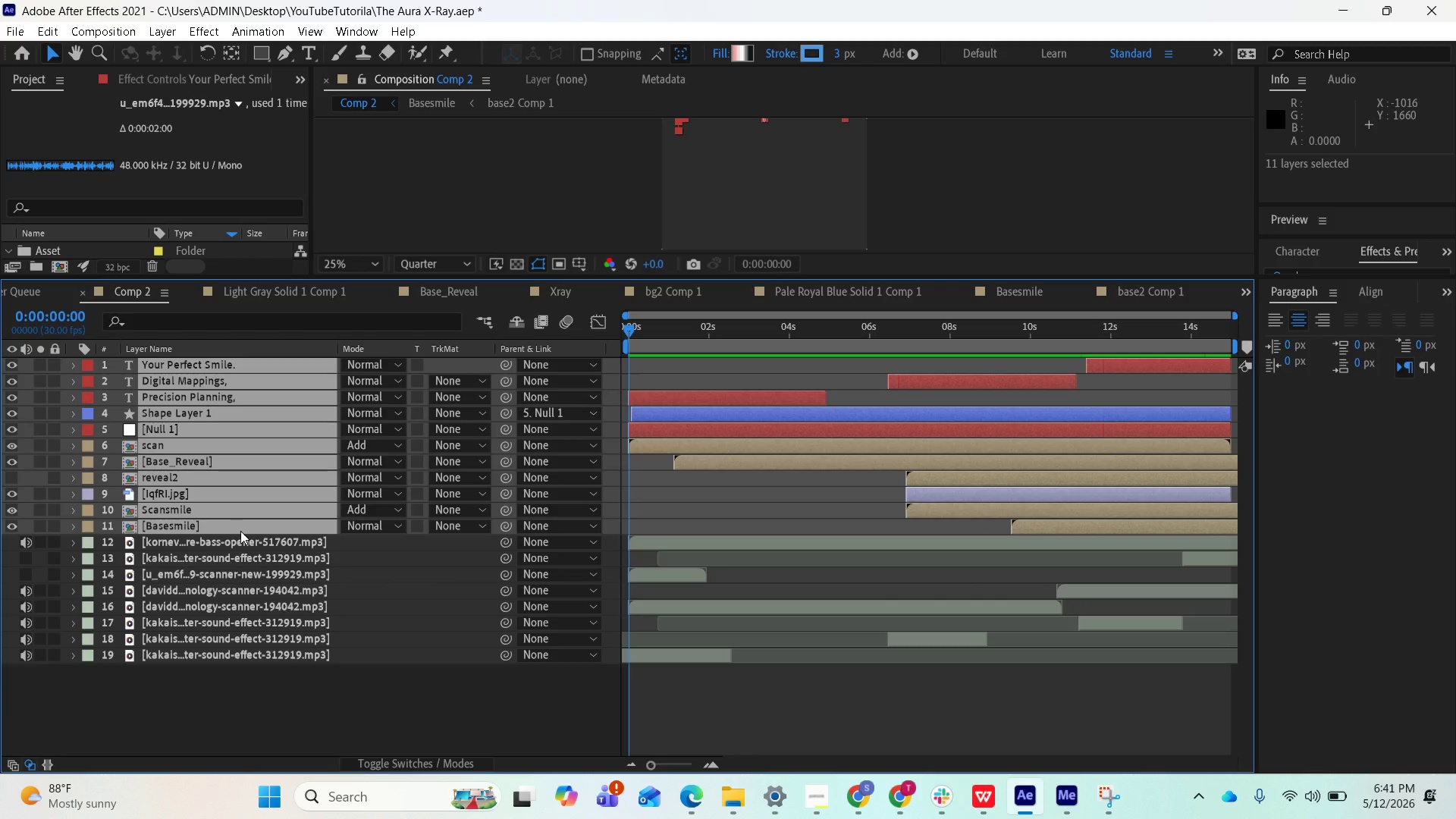 
key(U)
 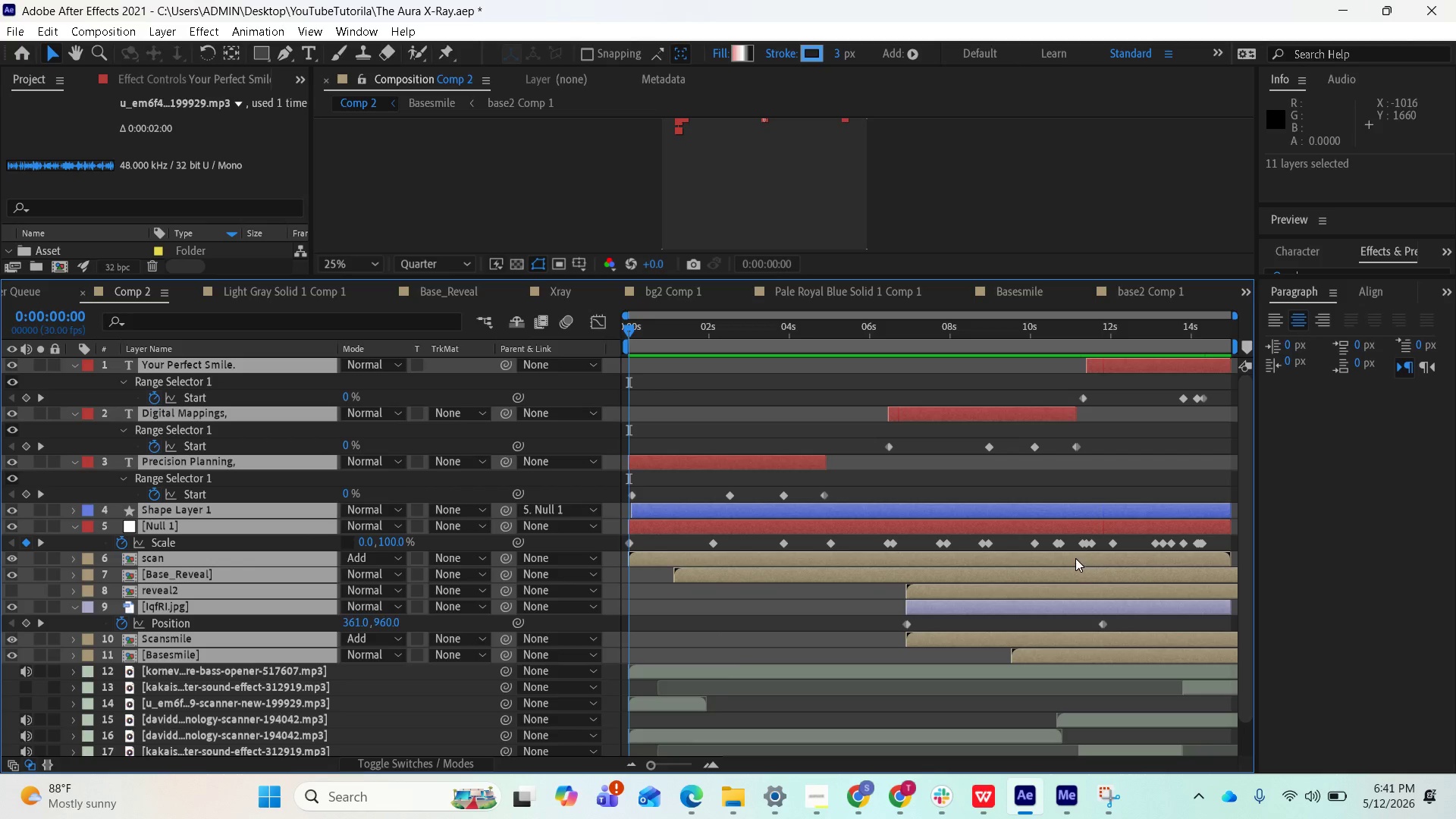 
scroll: coordinate [1053, 573], scroll_direction: up, amount: 1.0
 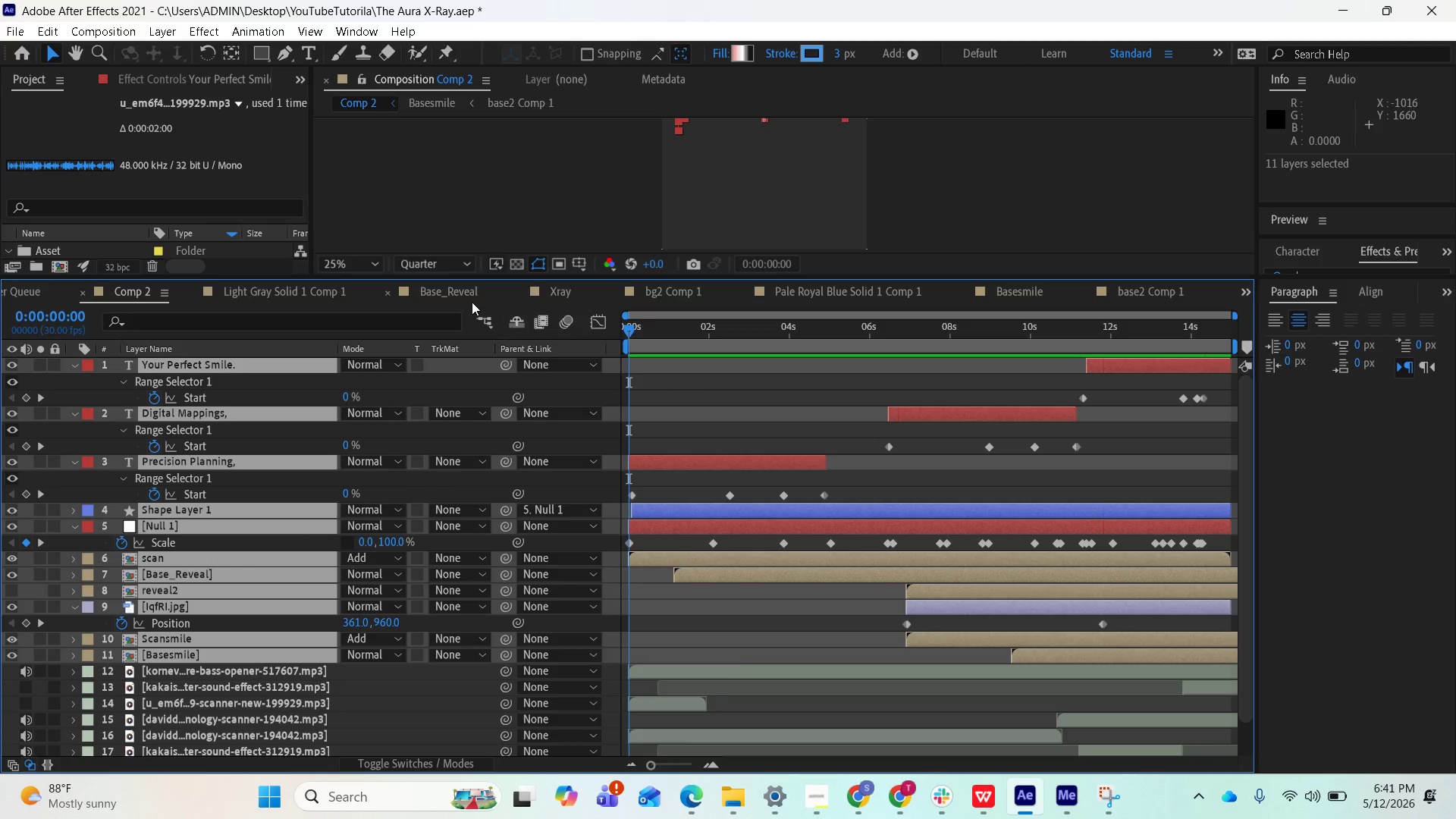 
left_click([464, 293])
 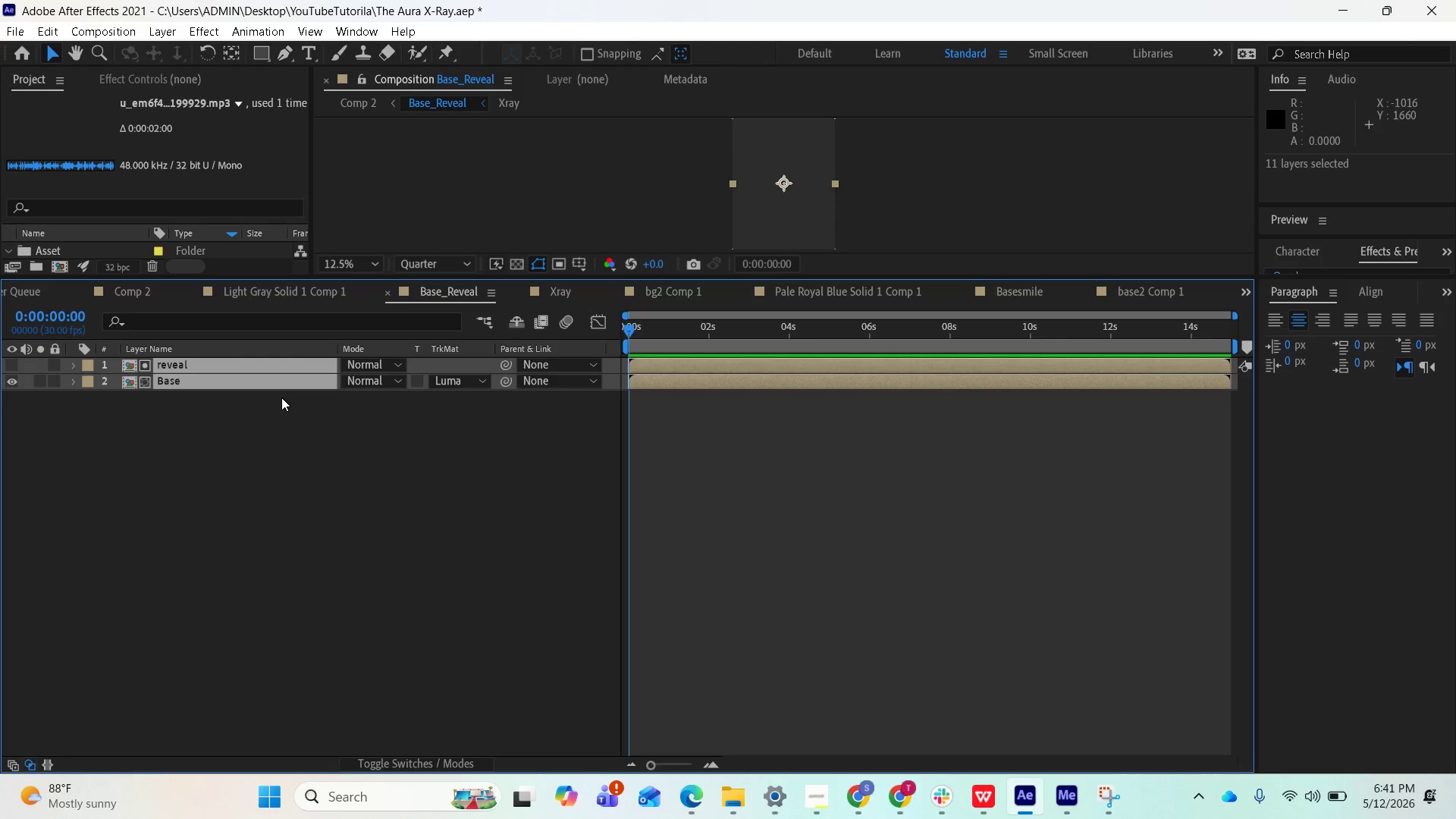 
key(U)
 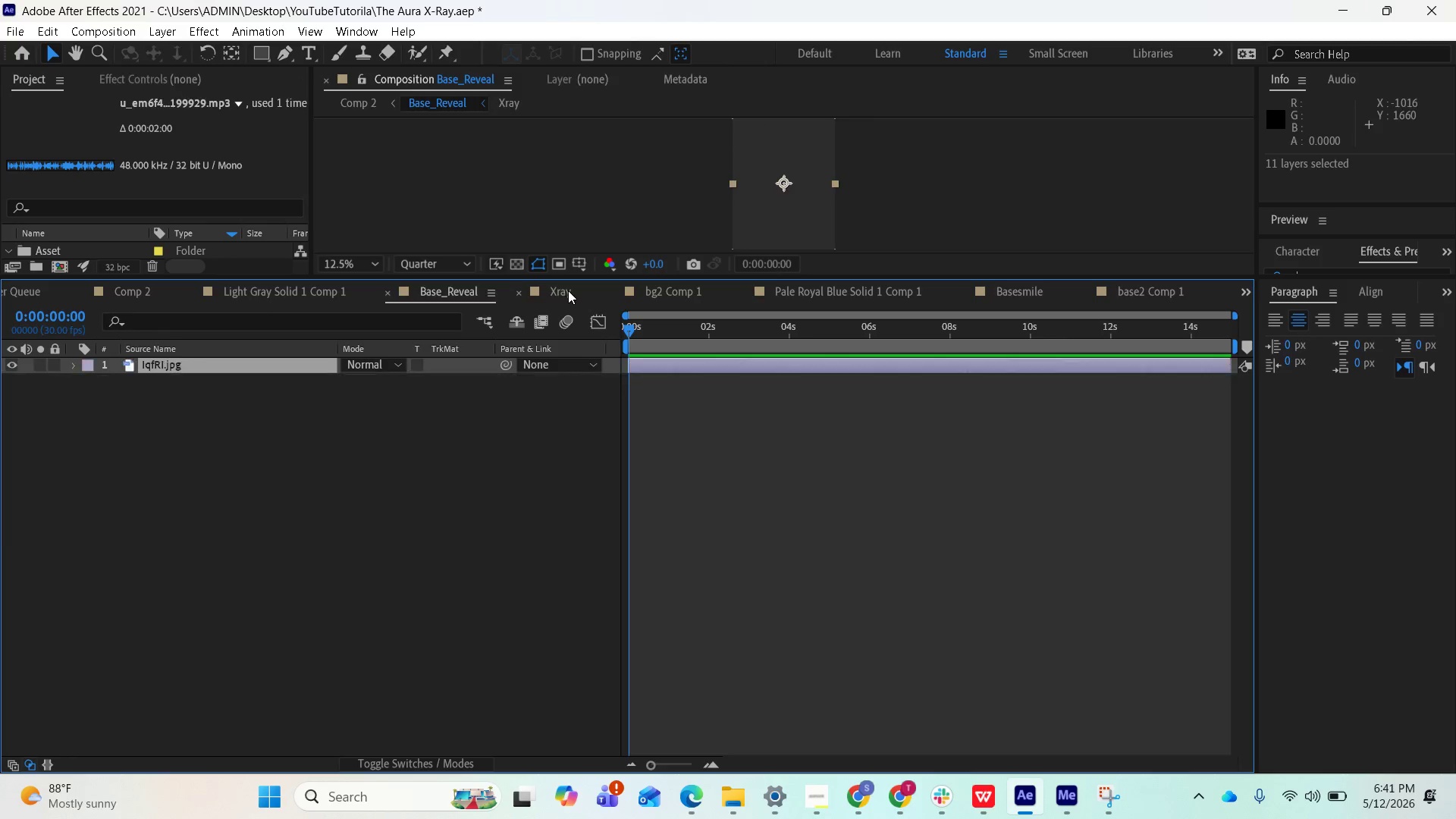 
type(uuu)
 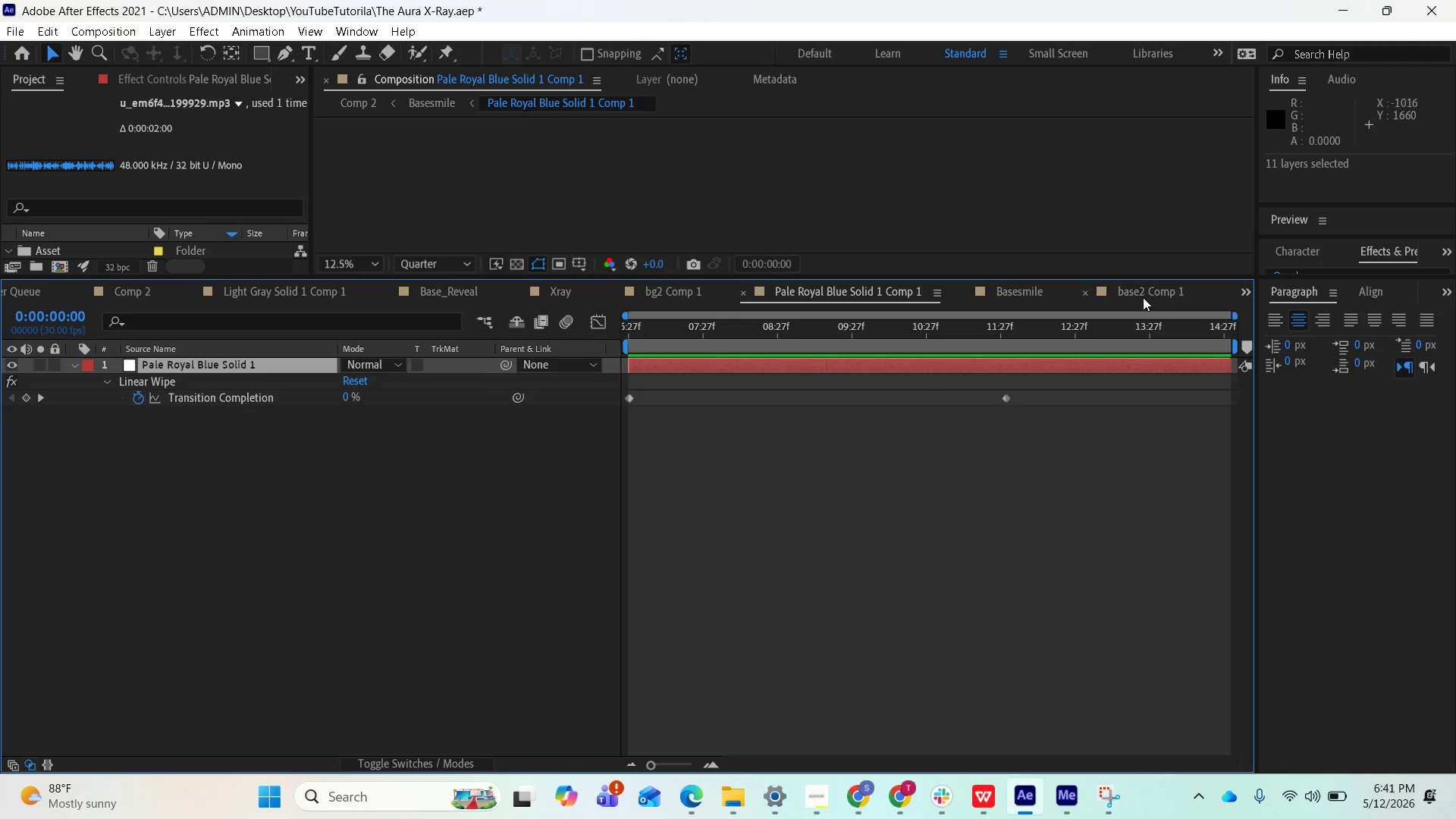 
left_click([1034, 297])
 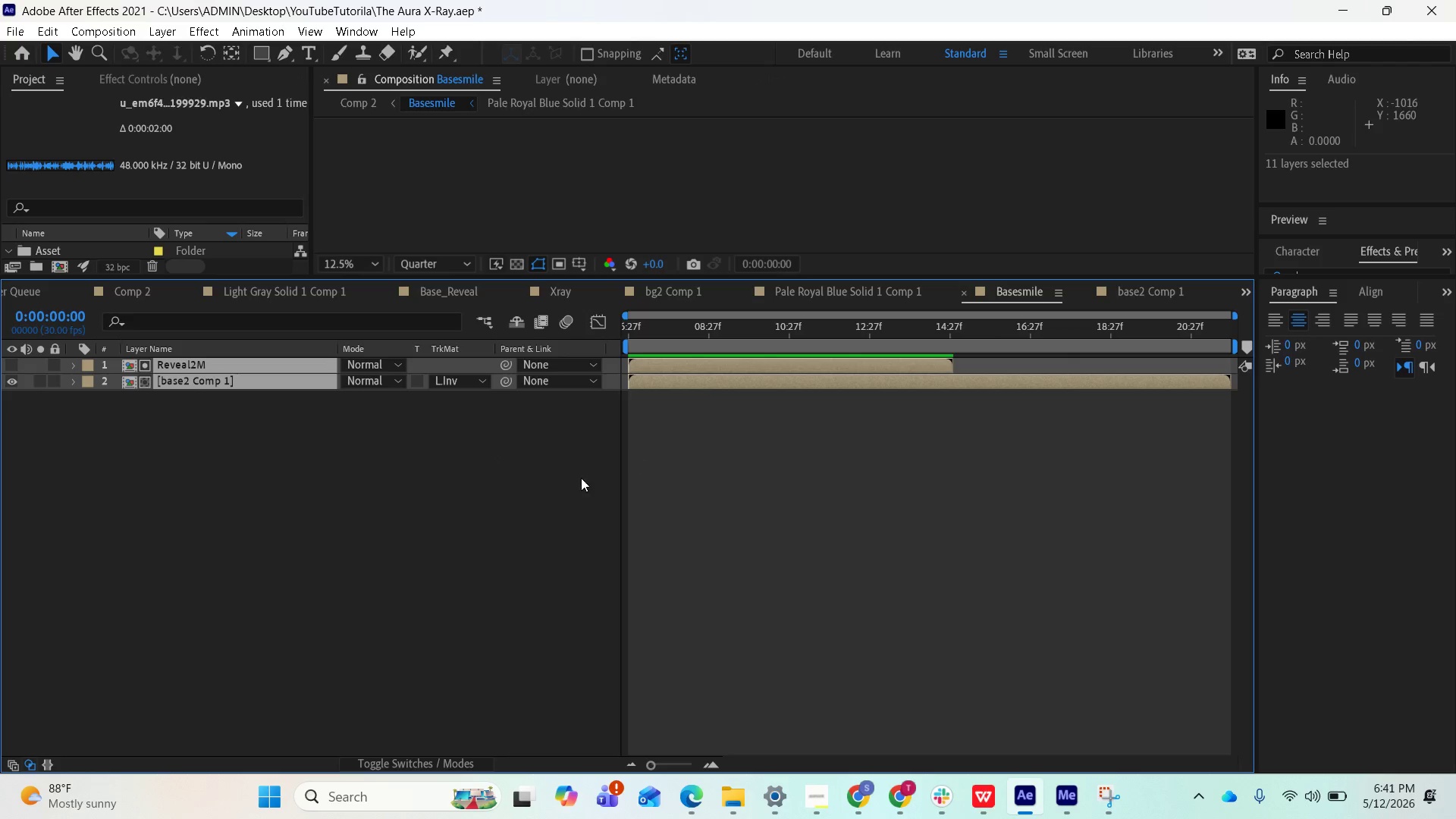 
type(uuuuuu)
 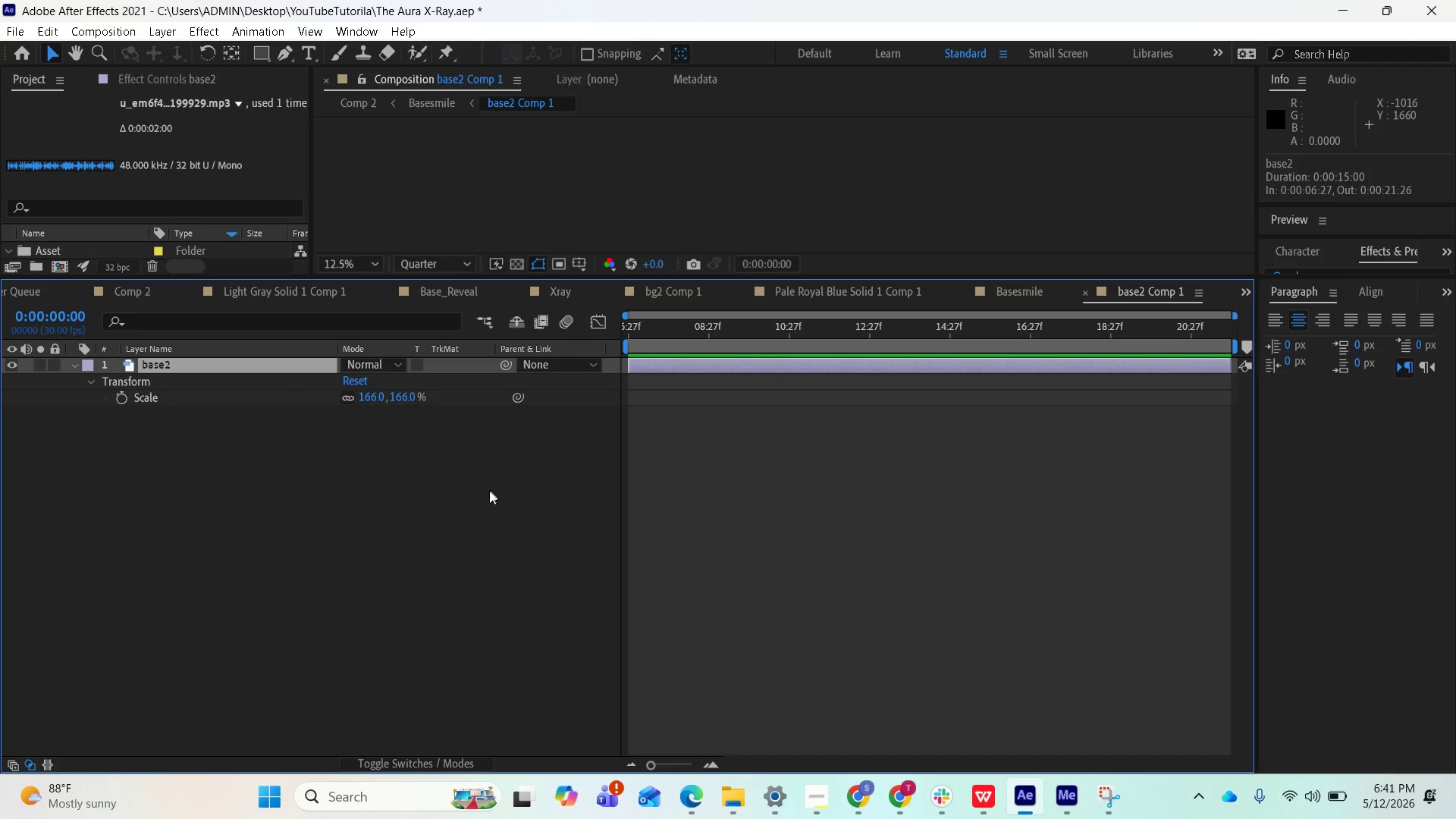 
scroll: coordinate [482, 494], scroll_direction: up, amount: 1.0
 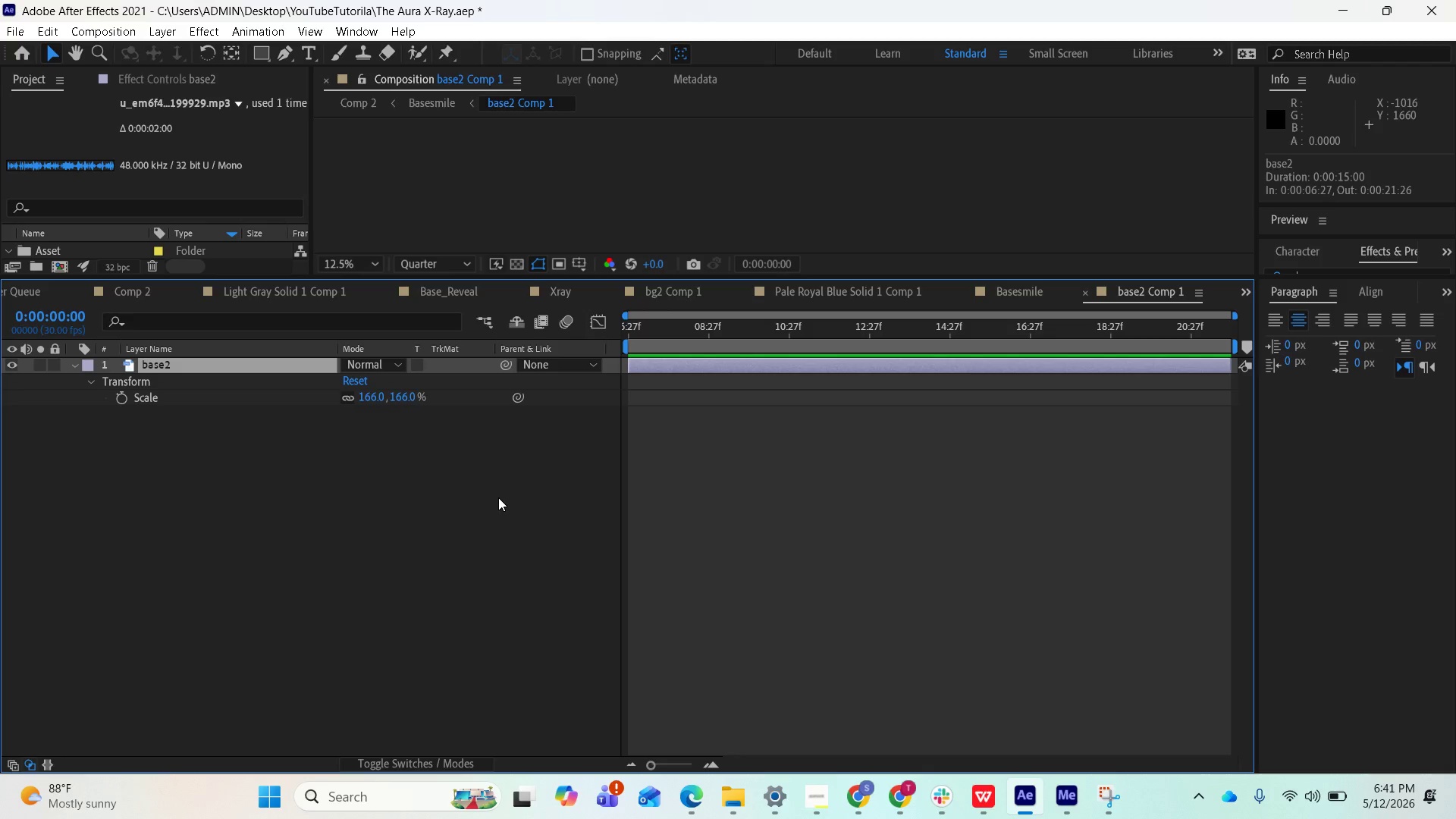 
type(uuu)
 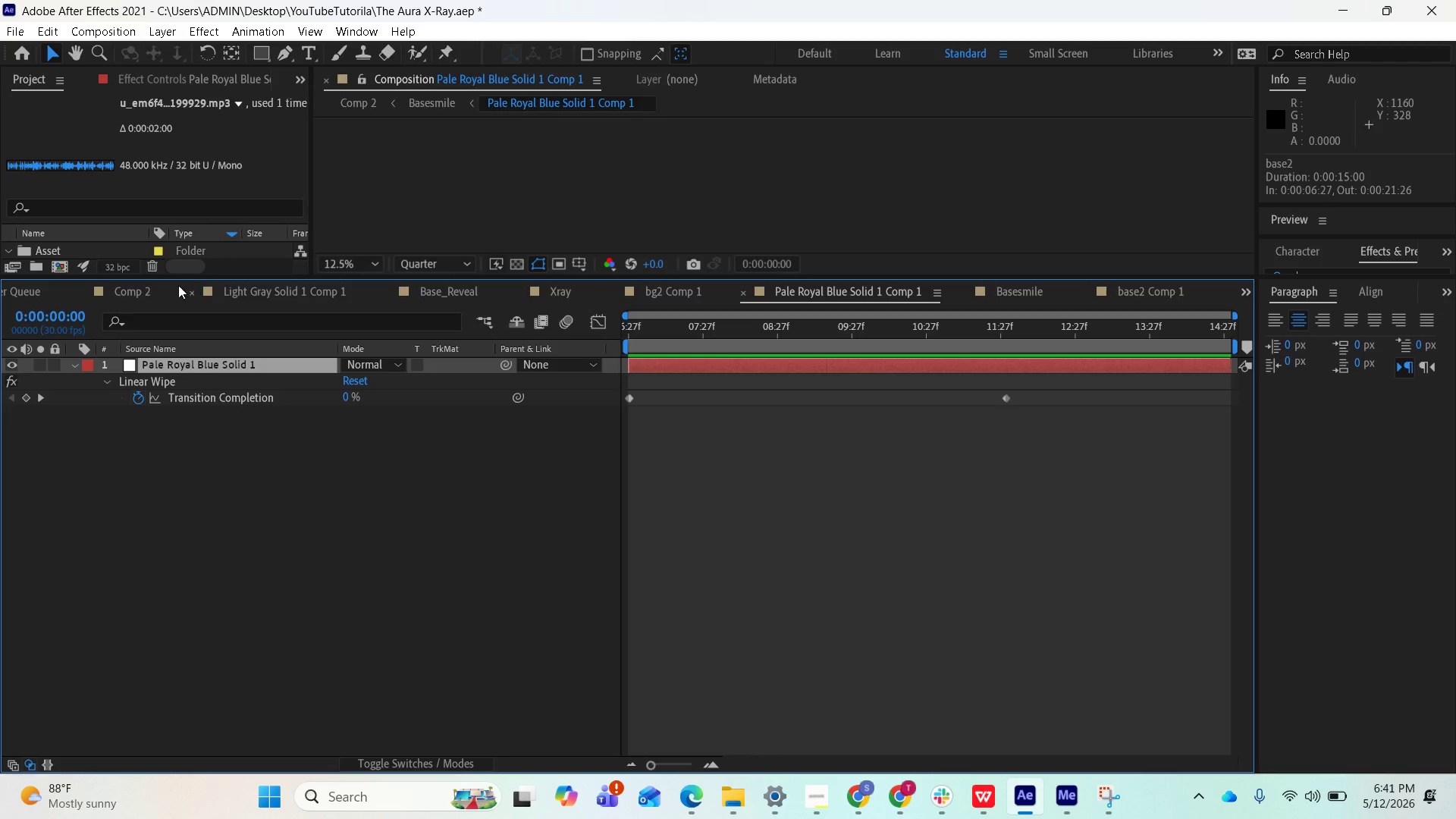 
left_click([150, 288])
 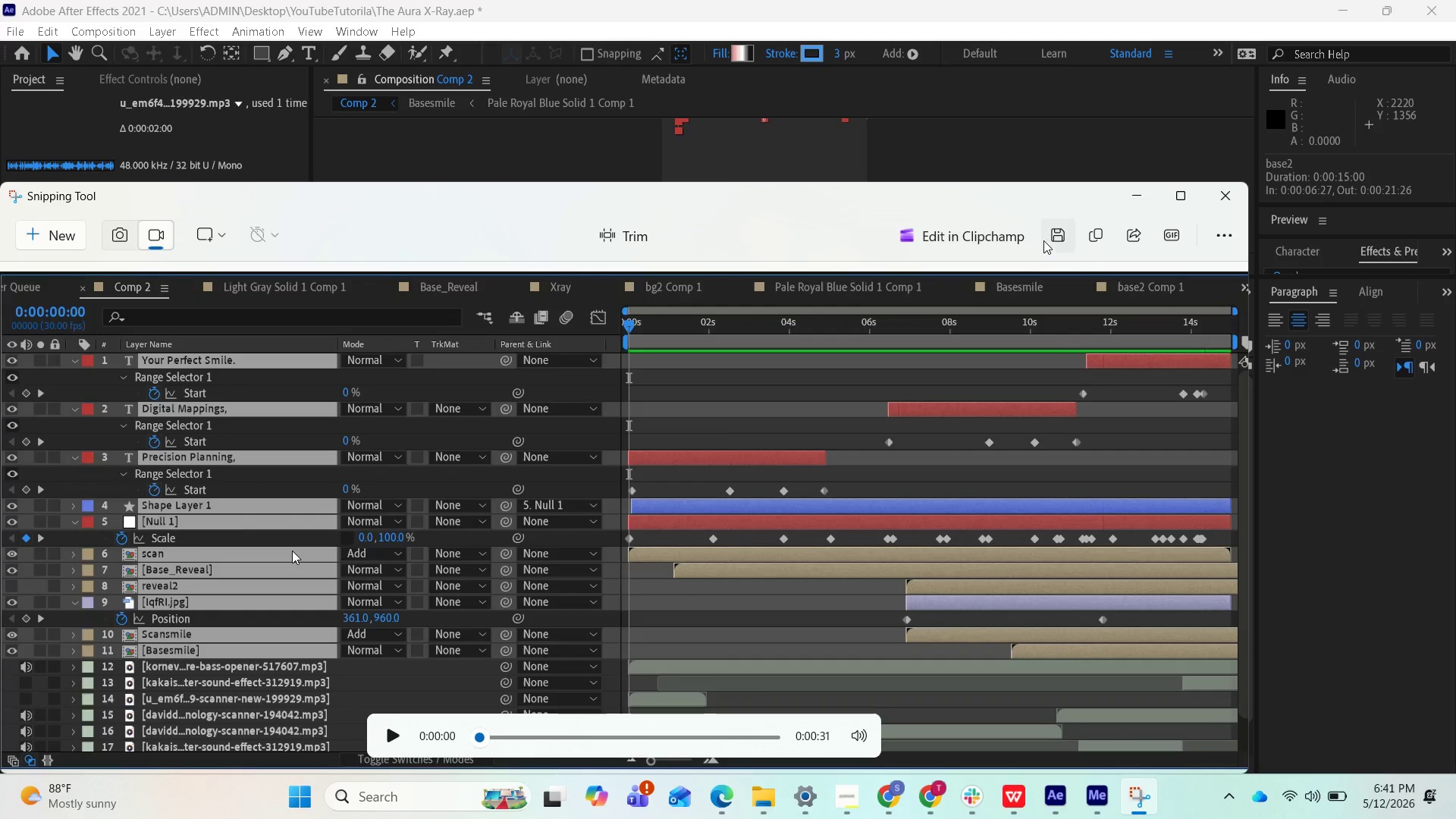 
wait(16.67)
 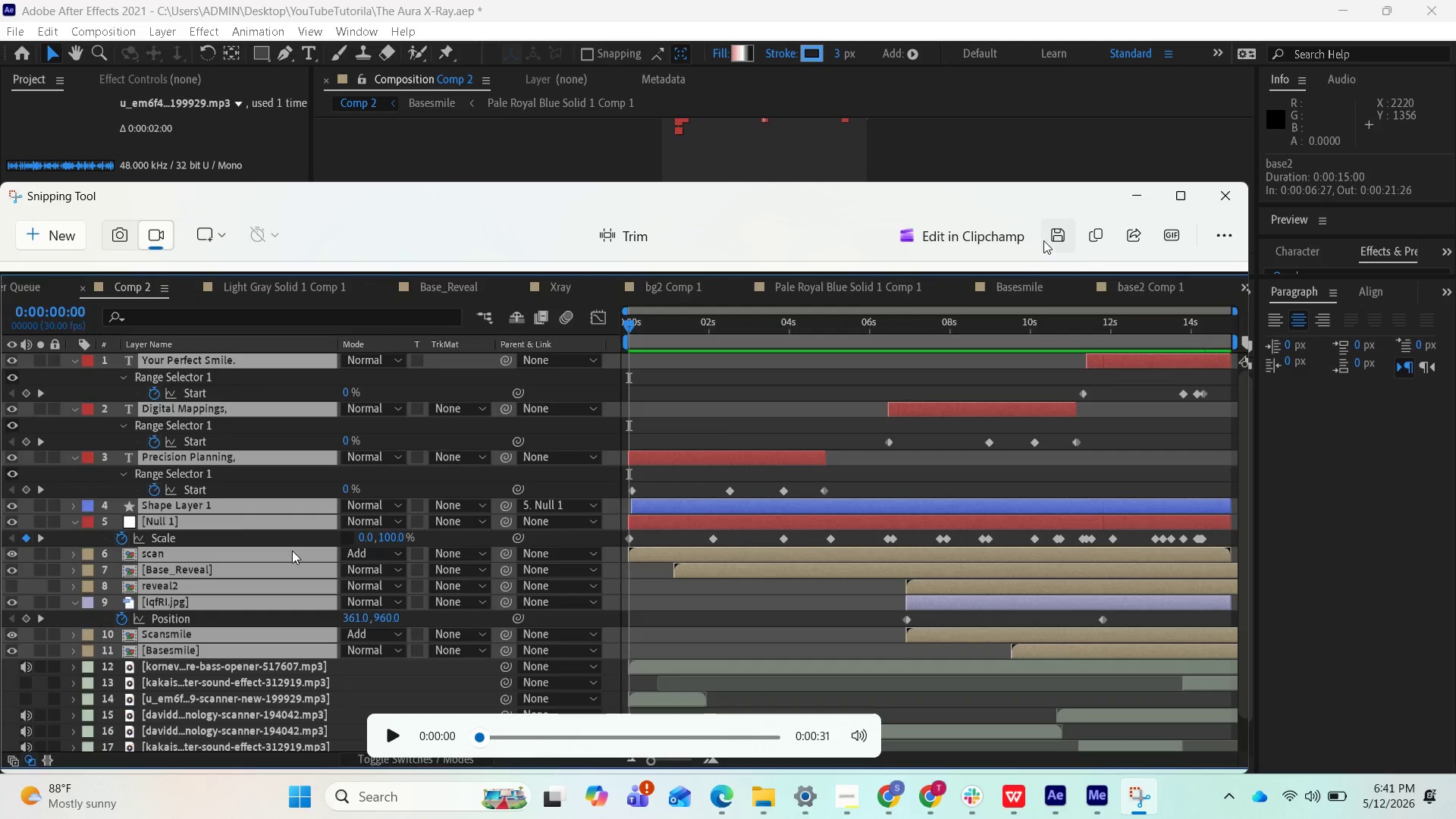 
key(S)
 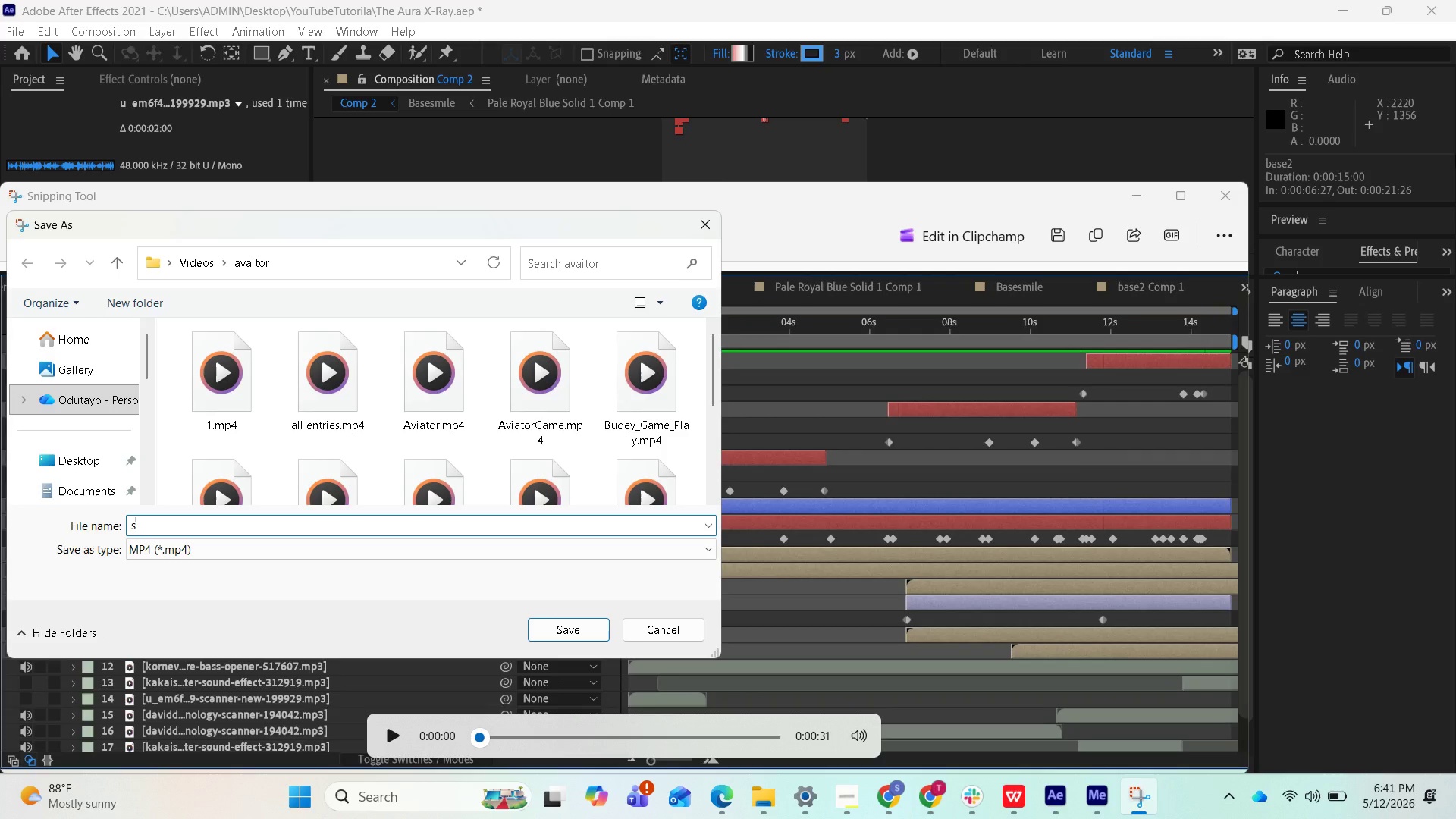 
wait(12.72)
 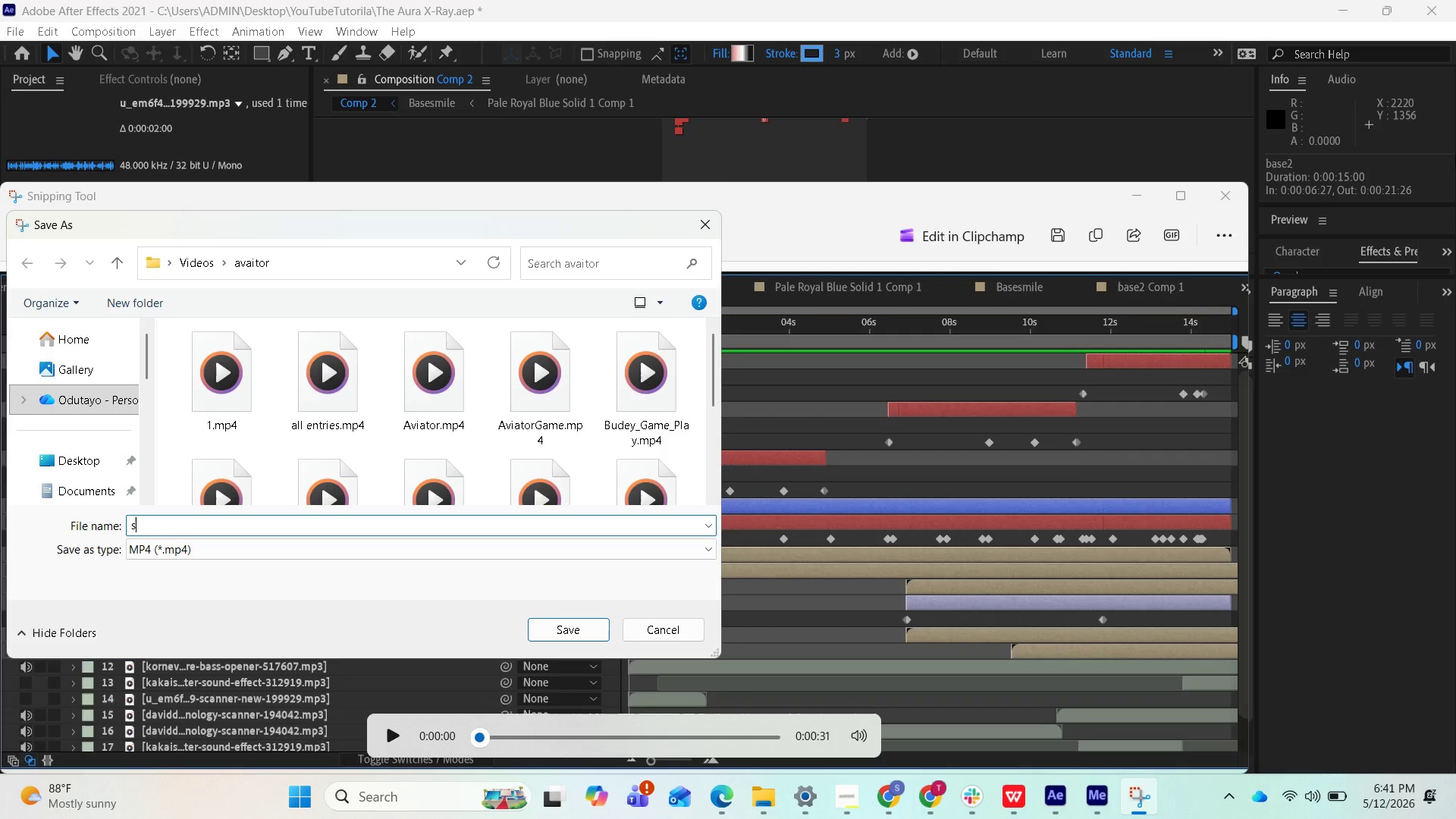 
left_click([717, 228])
 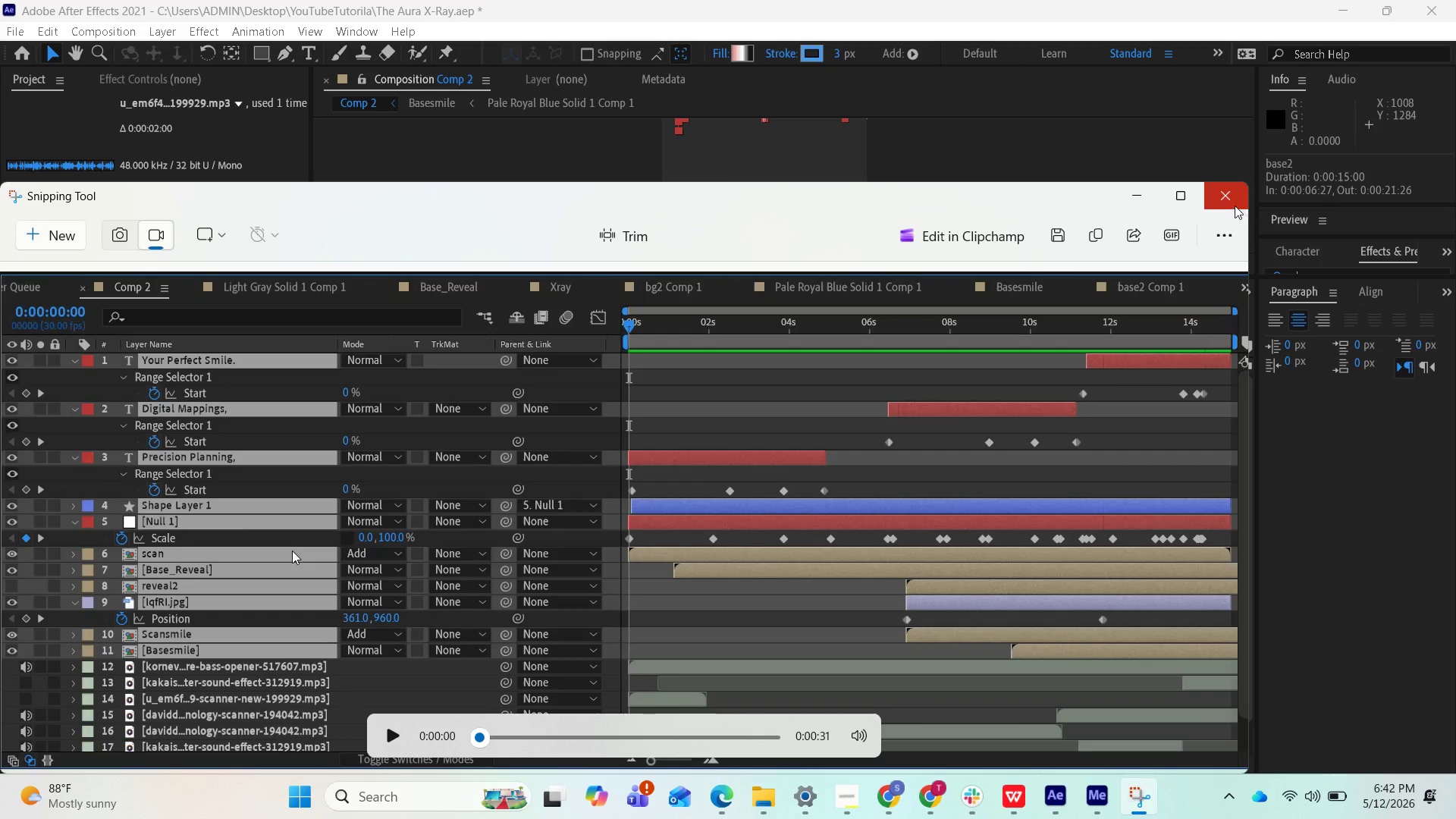 
left_click([1232, 205])
 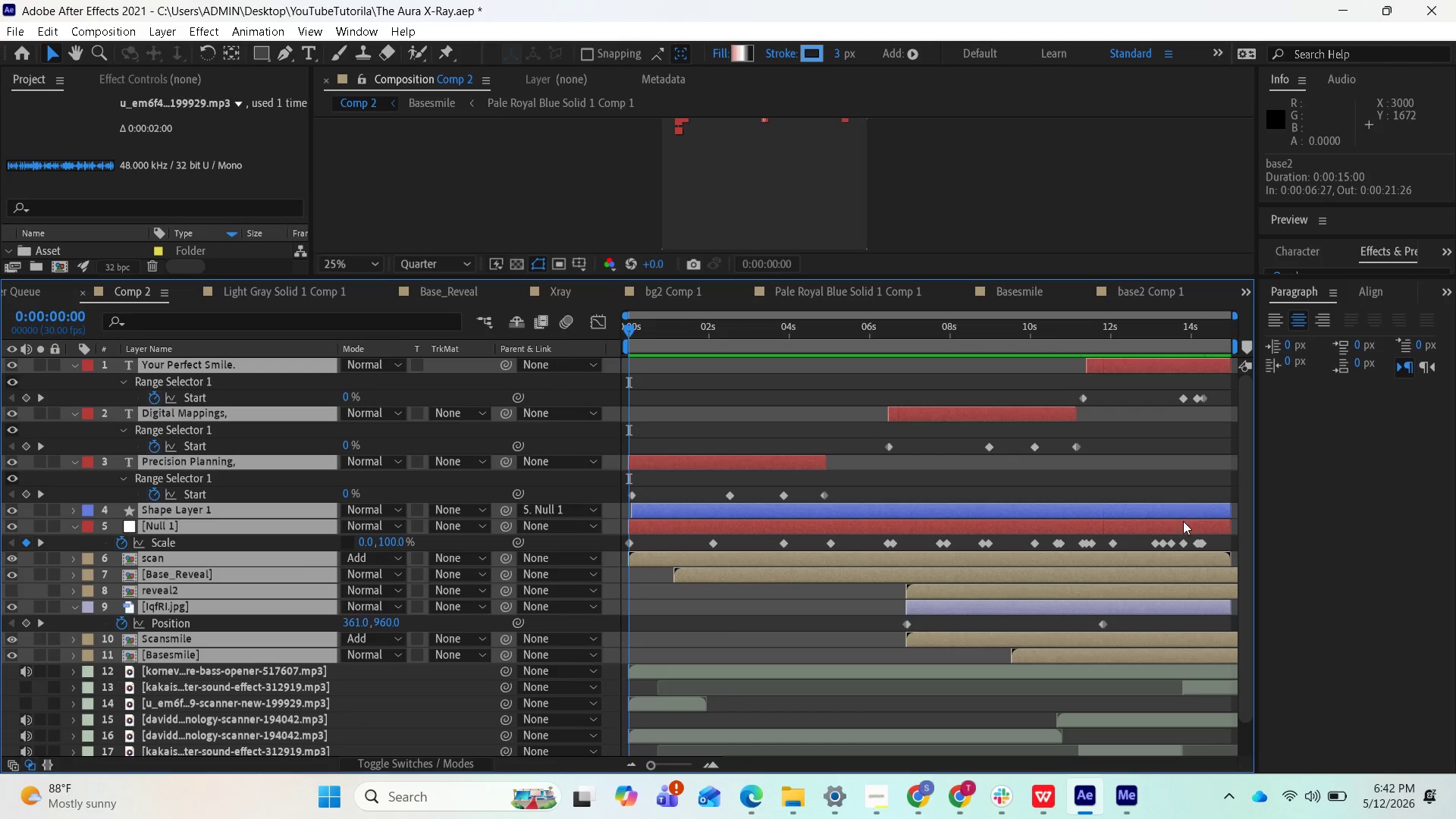 
scroll: coordinate [1206, 558], scroll_direction: down, amount: 1.0
 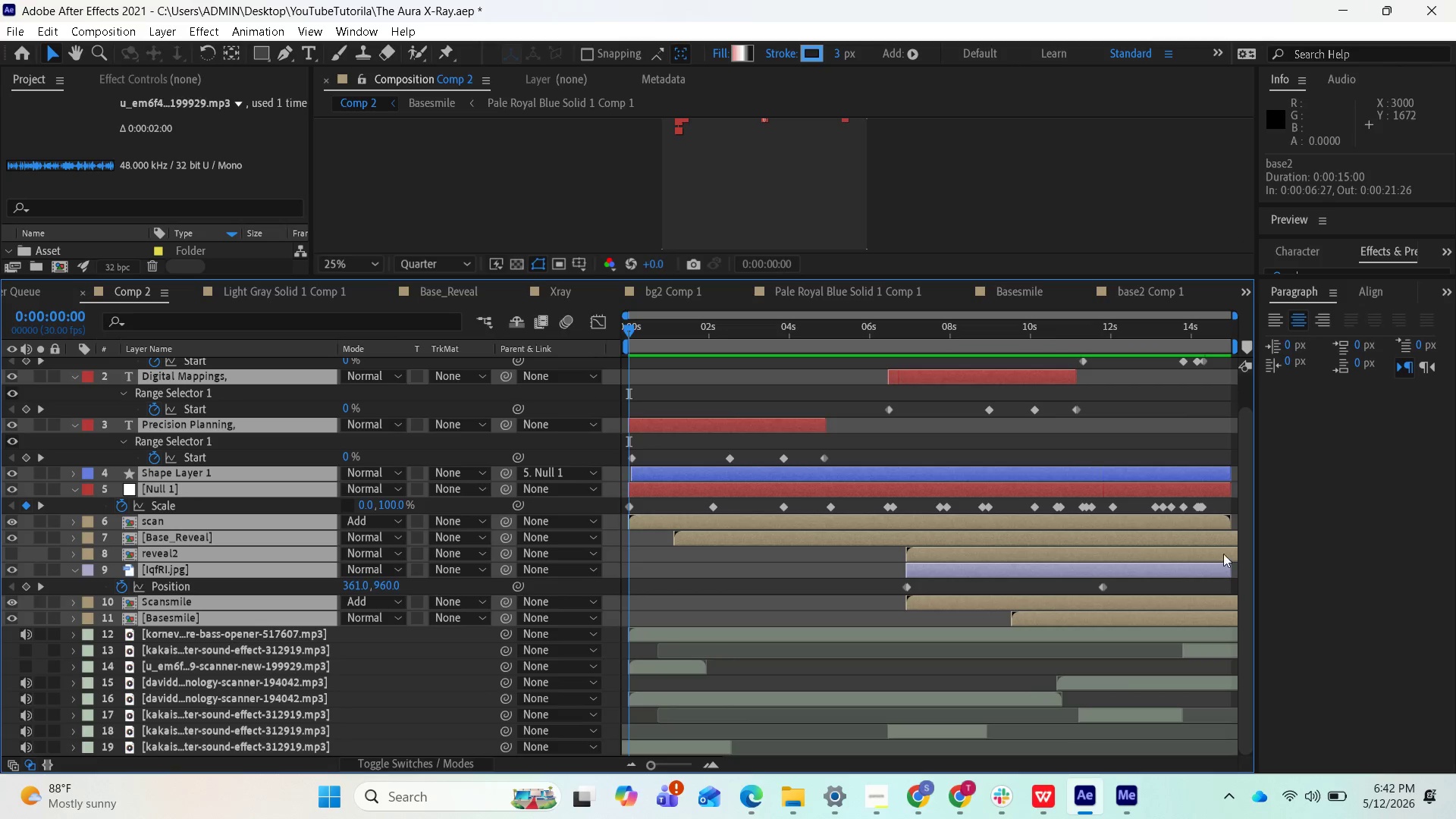 
scroll: coordinate [1230, 543], scroll_direction: up, amount: 1.0
 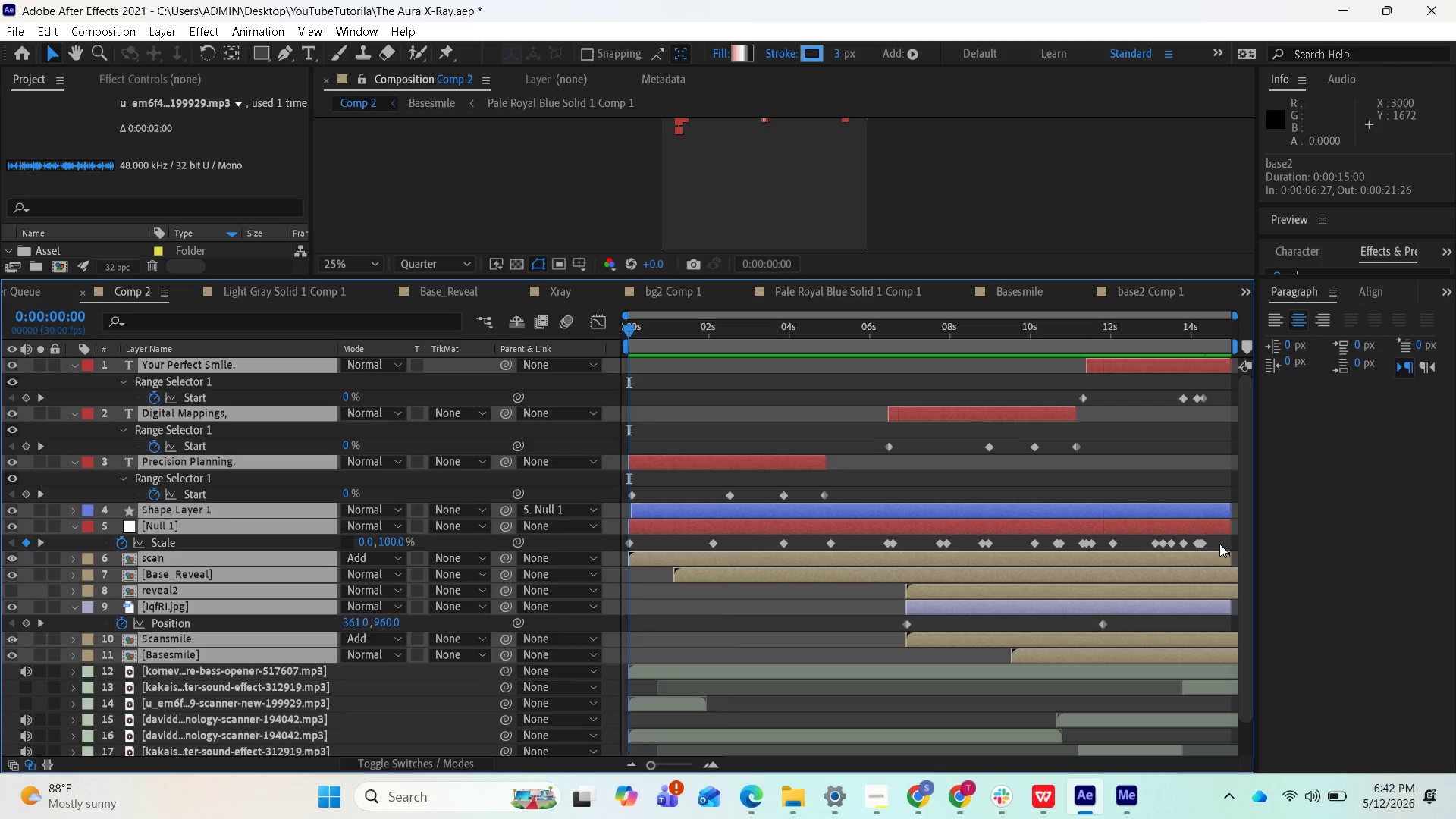 
left_click_drag(start_coordinate=[1219, 544], to_coordinate=[629, 541])
 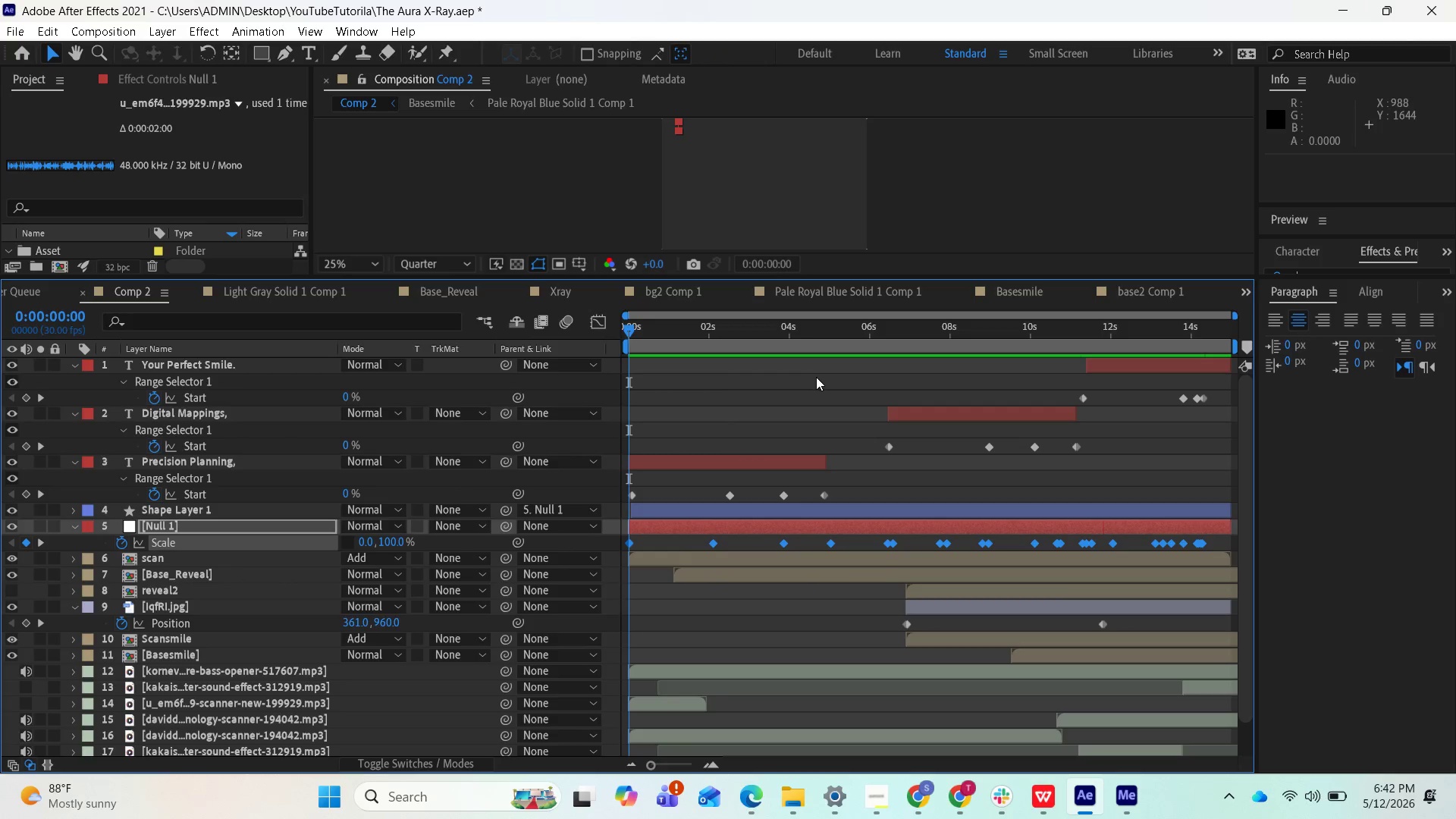 
wait(5.16)
 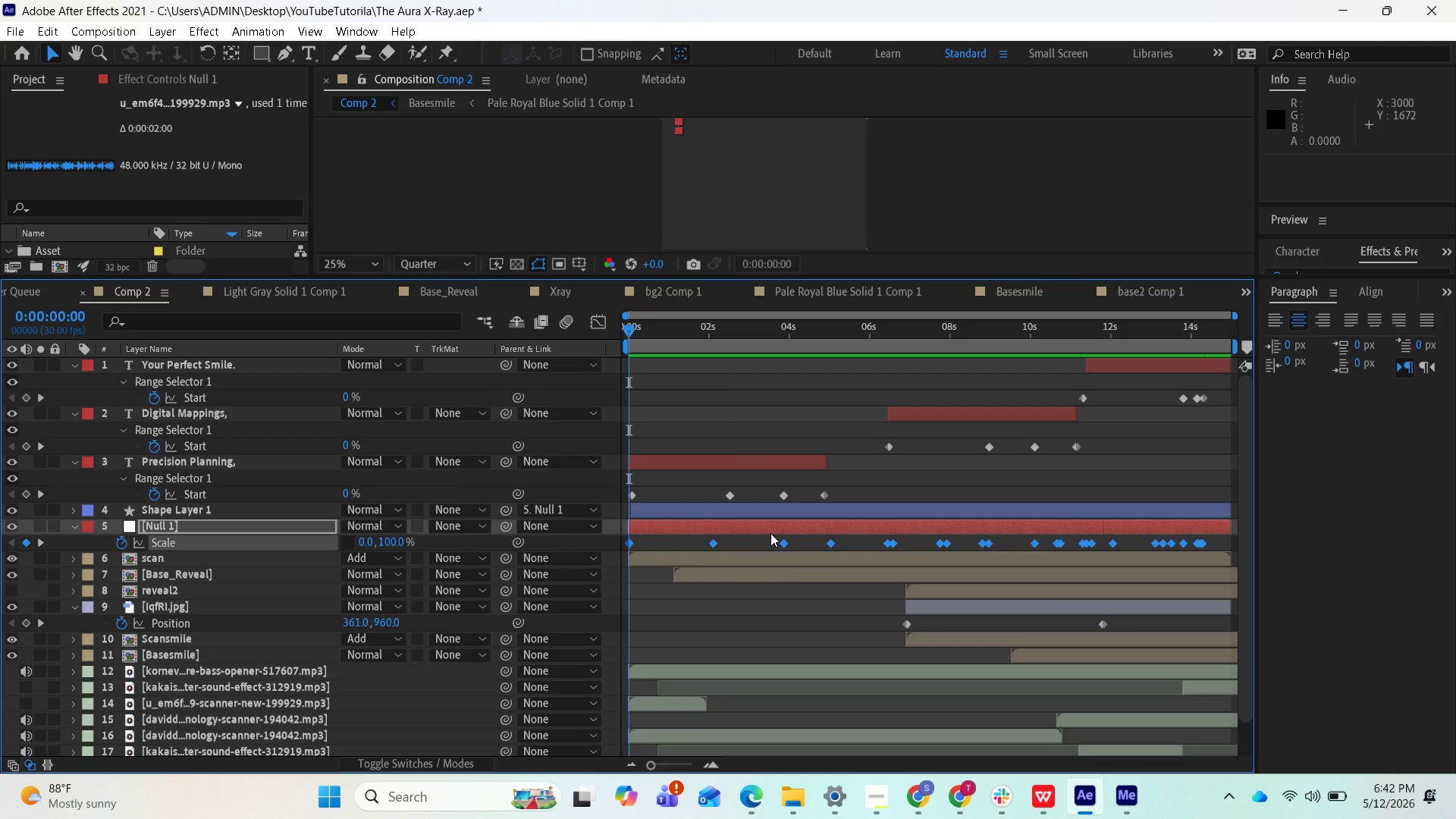 
key(F9)
 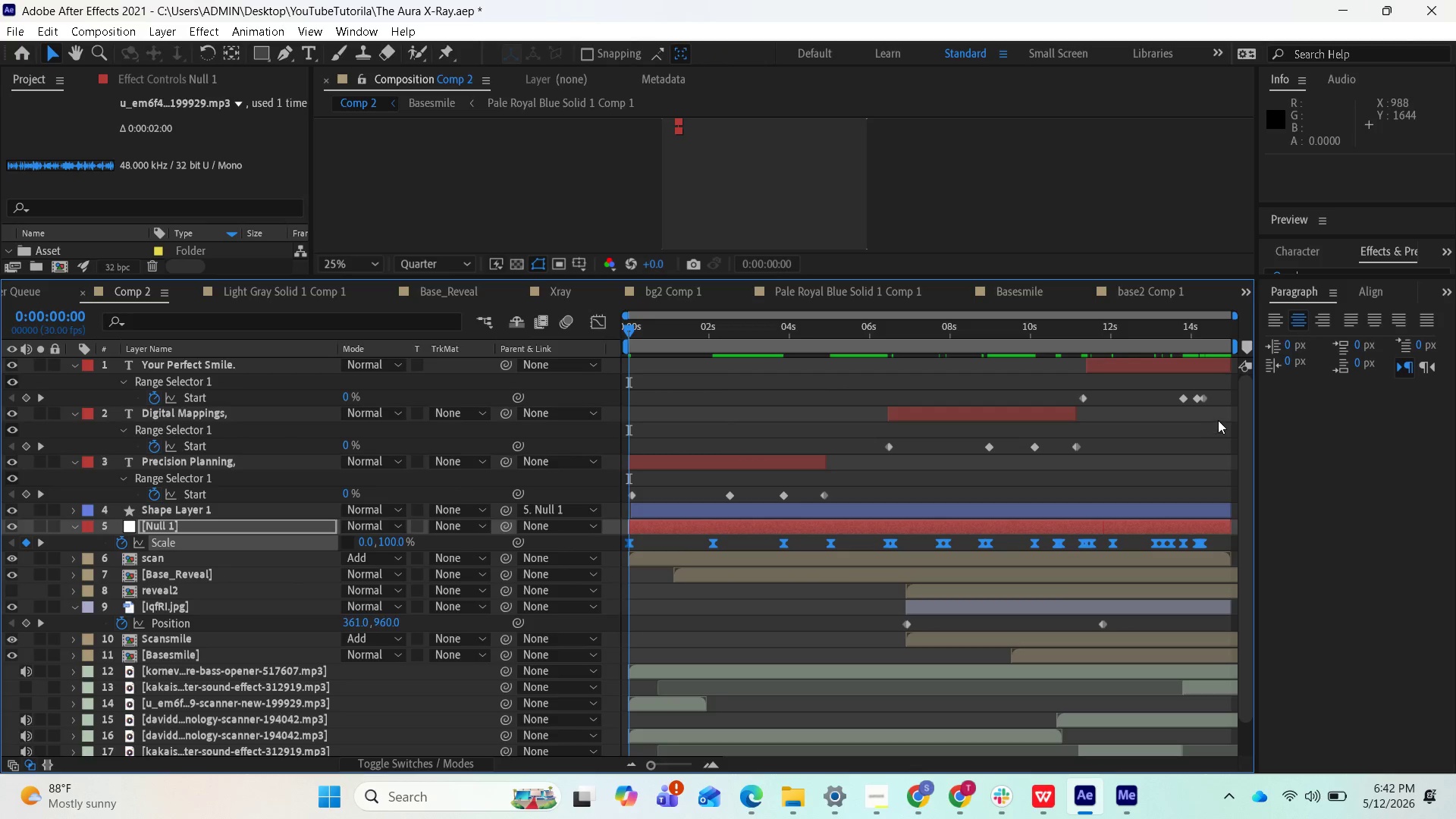 
left_click_drag(start_coordinate=[1227, 406], to_coordinate=[1079, 397])
 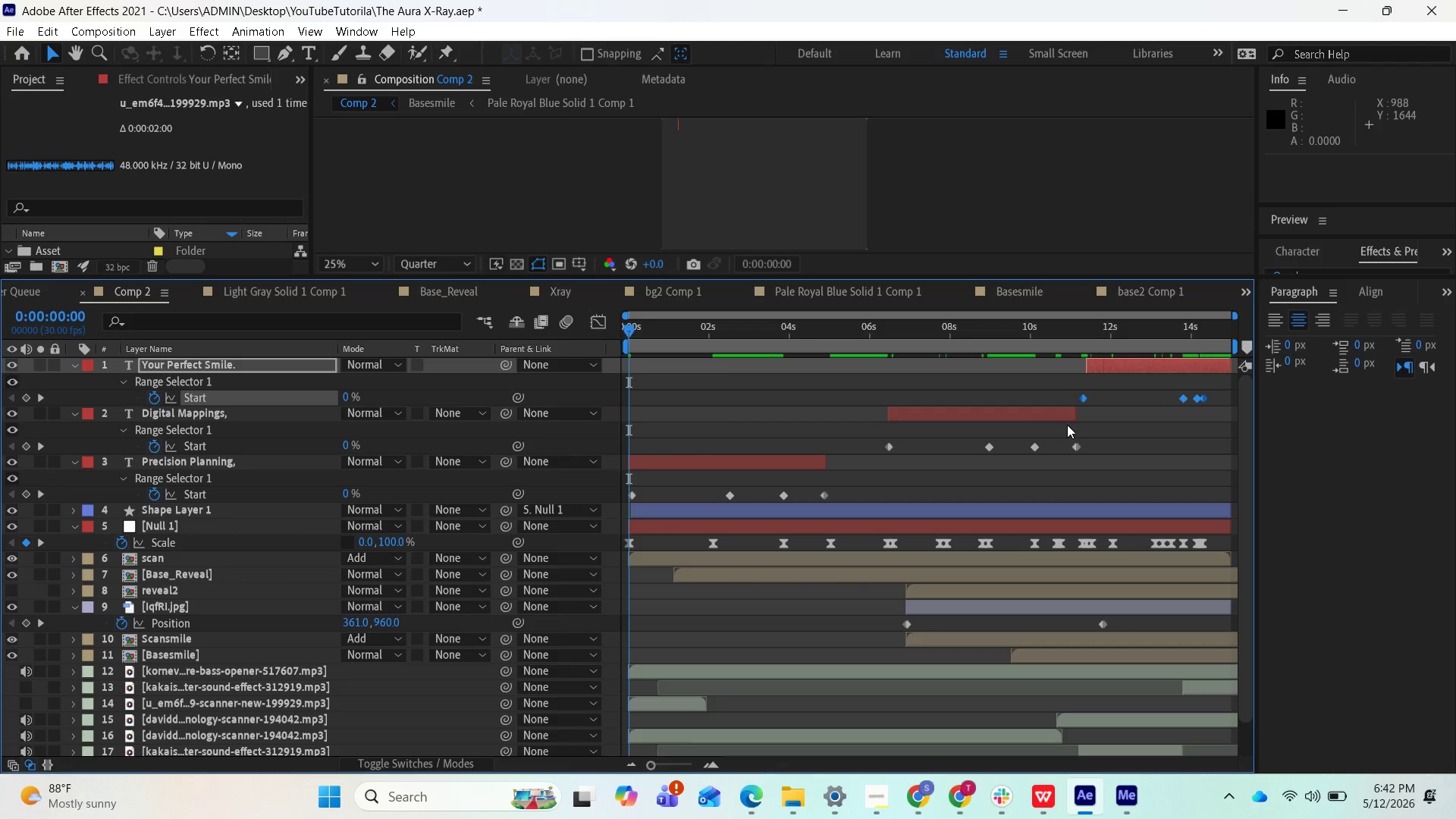 
key(F9)
 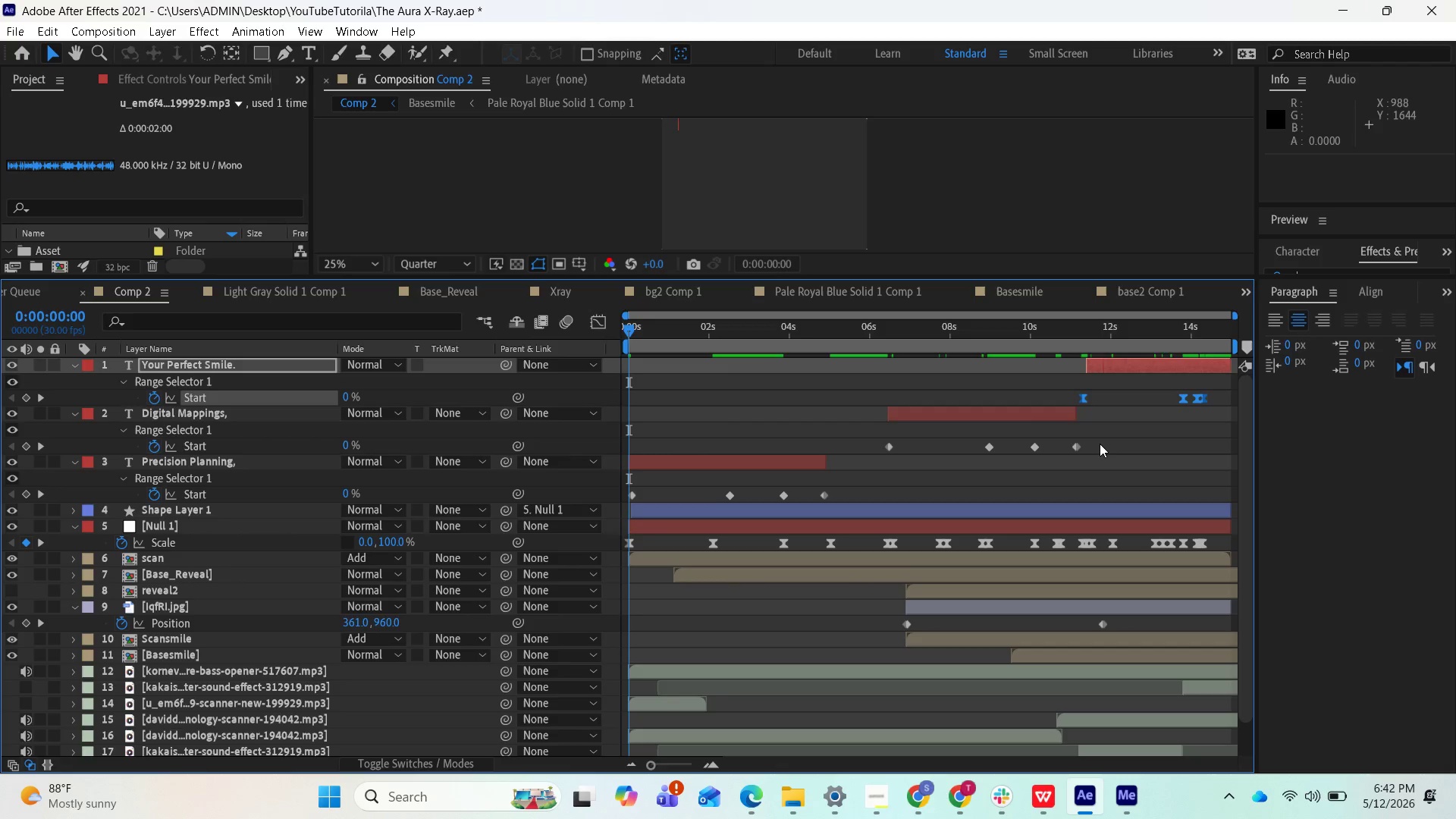 
left_click_drag(start_coordinate=[1100, 444], to_coordinate=[877, 460])
 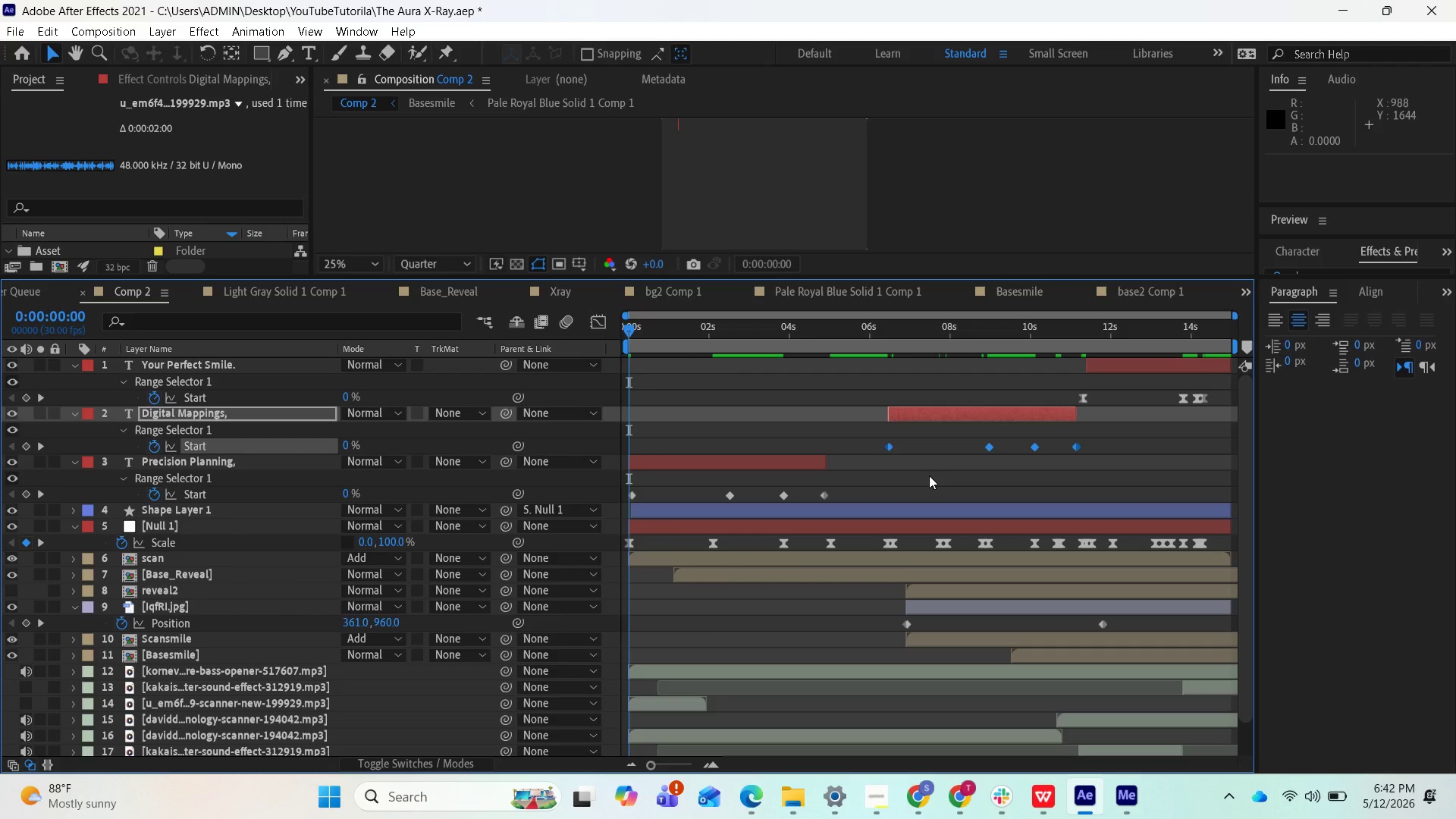 
key(F9)
 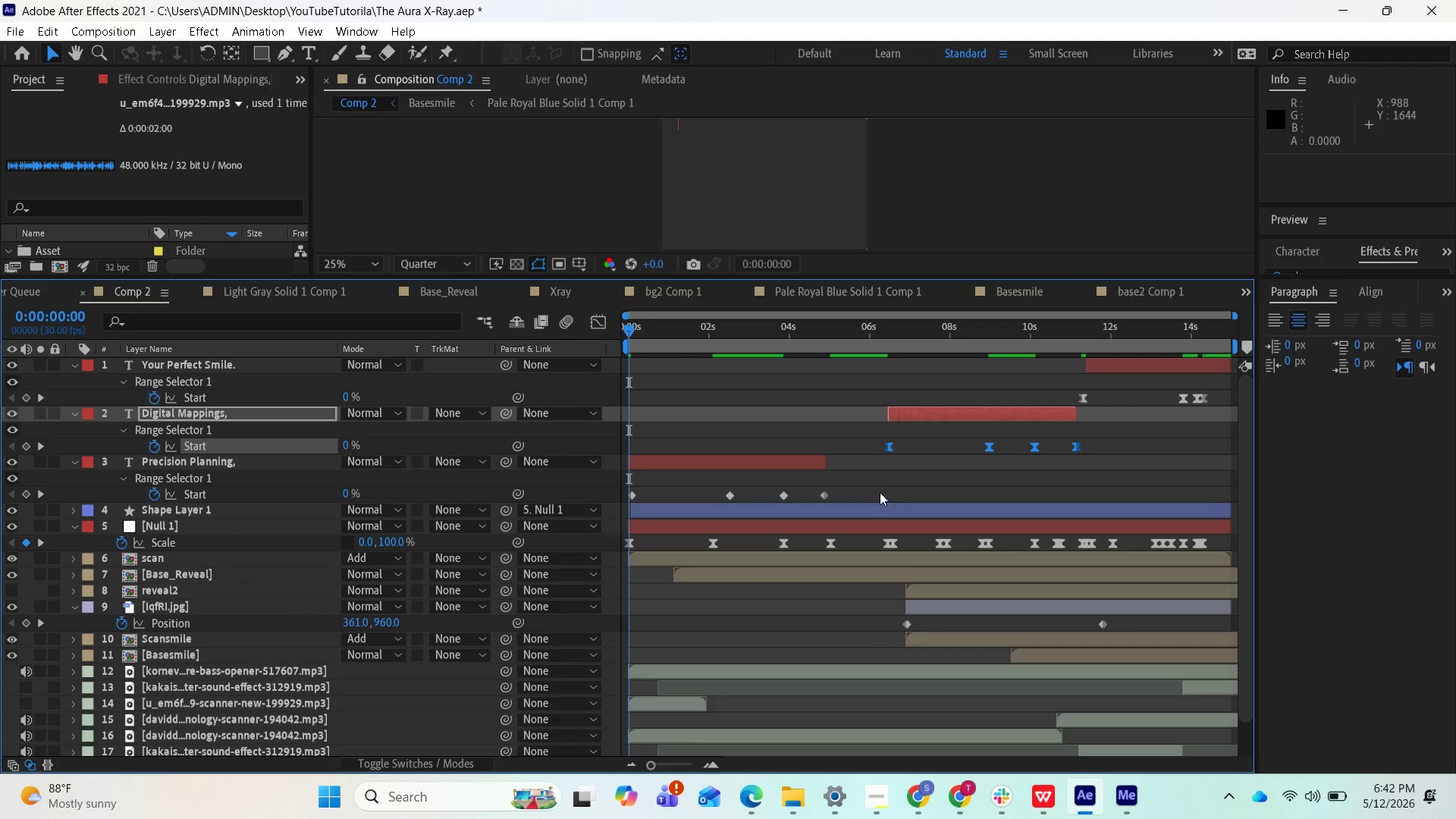 
left_click_drag(start_coordinate=[879, 492], to_coordinate=[629, 498])
 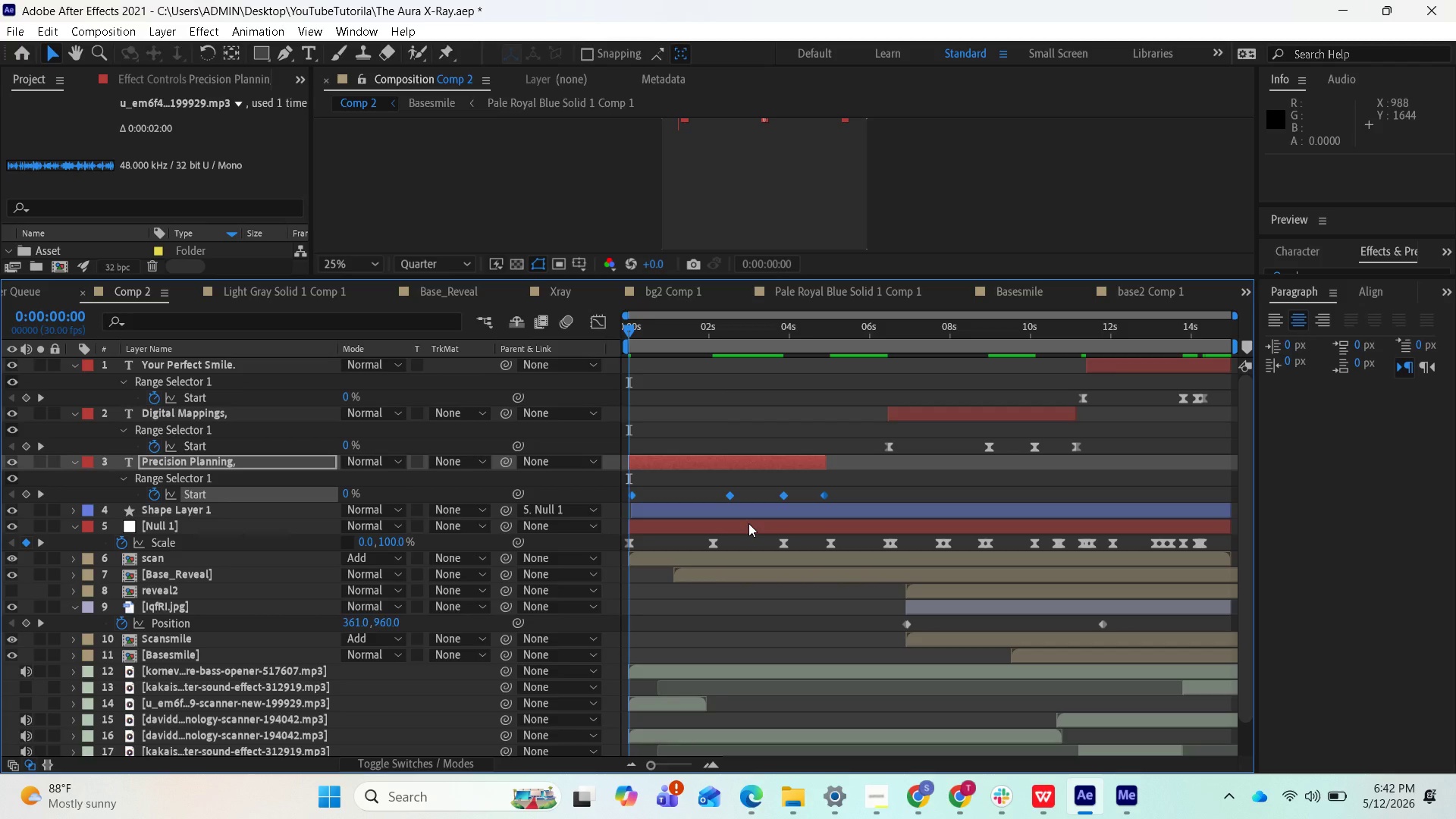 
key(F9)
 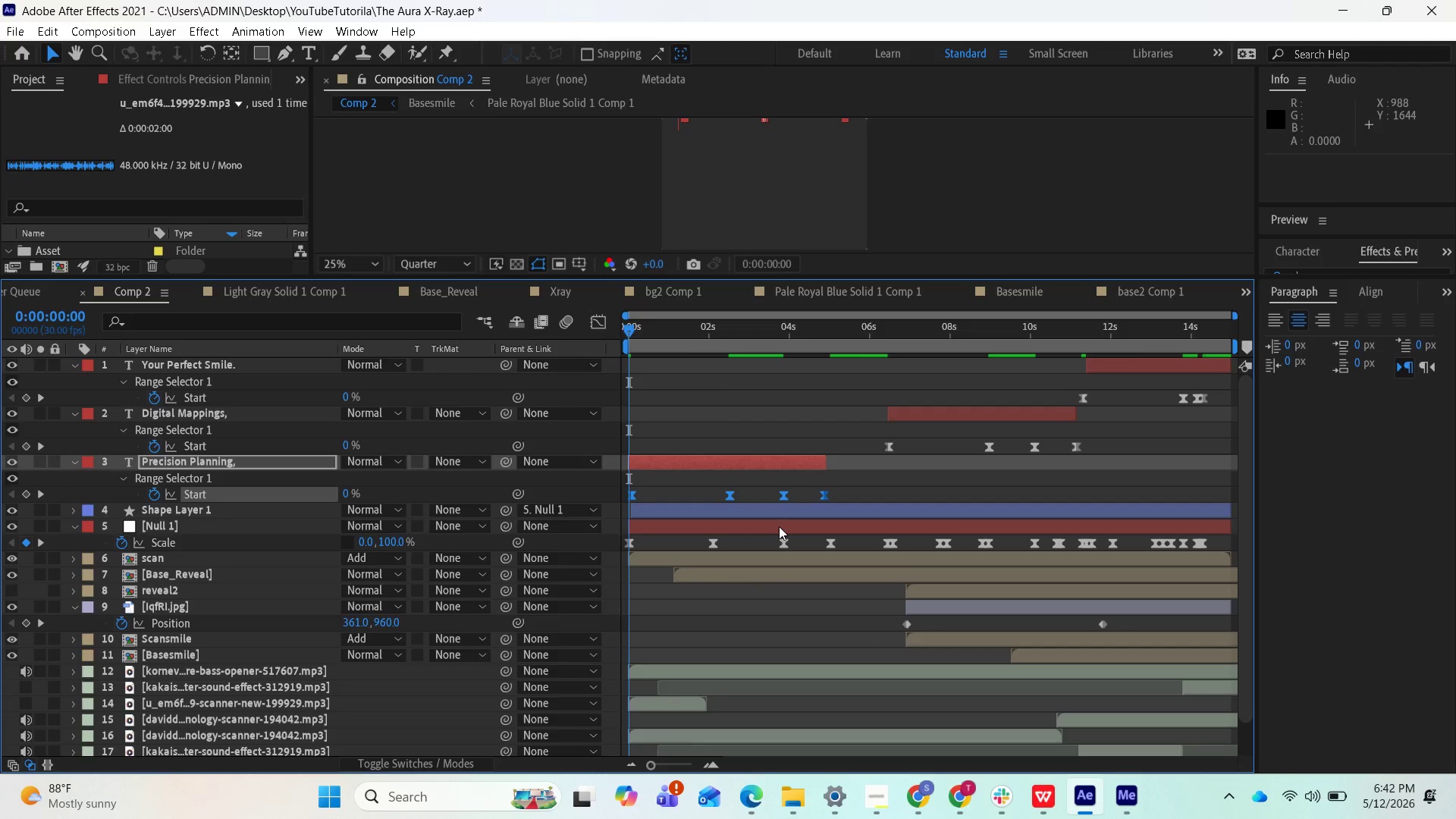 
scroll: coordinate [1103, 629], scroll_direction: down, amount: 3.0
 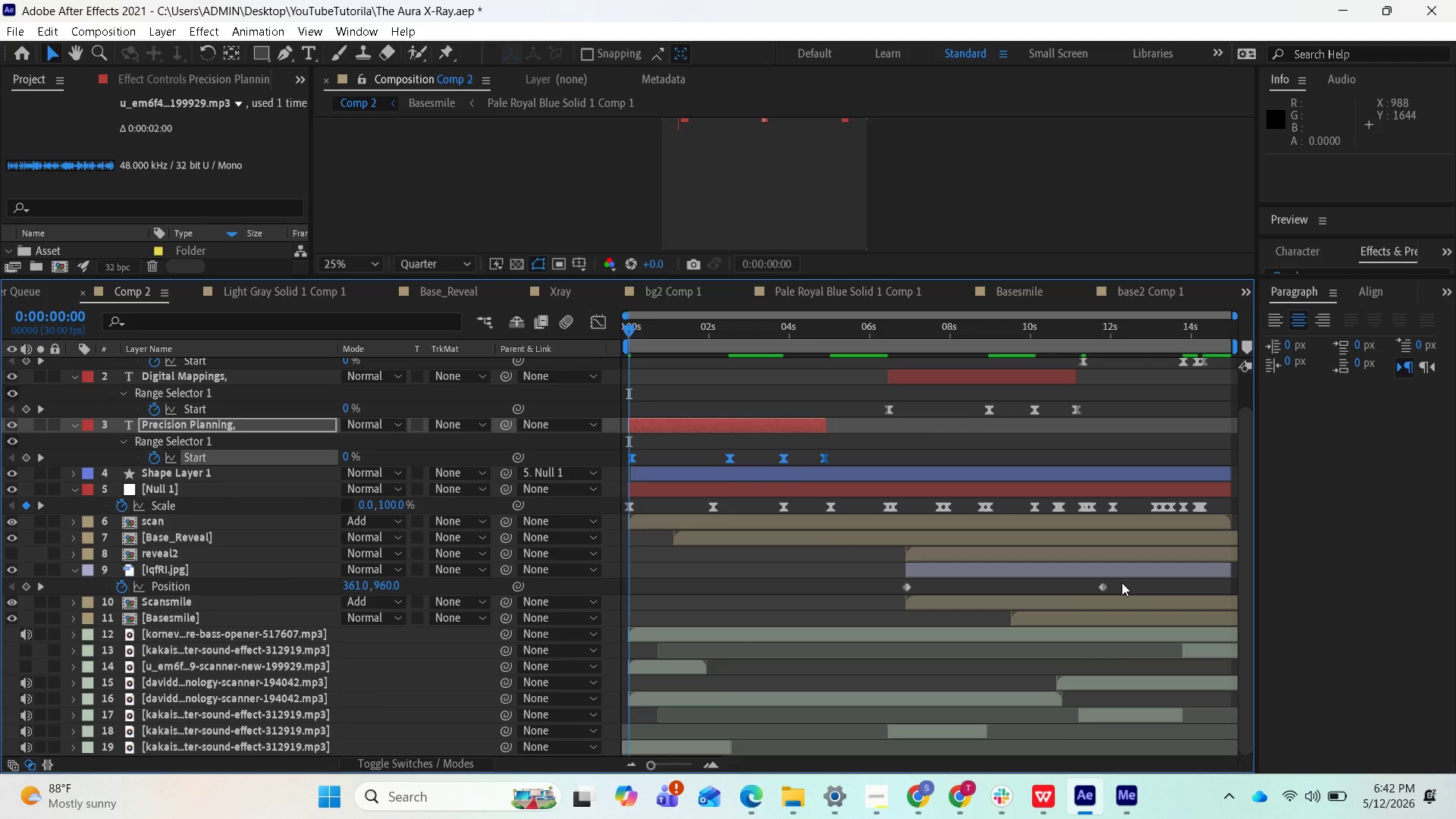 
left_click_drag(start_coordinate=[1122, 582], to_coordinate=[905, 598])
 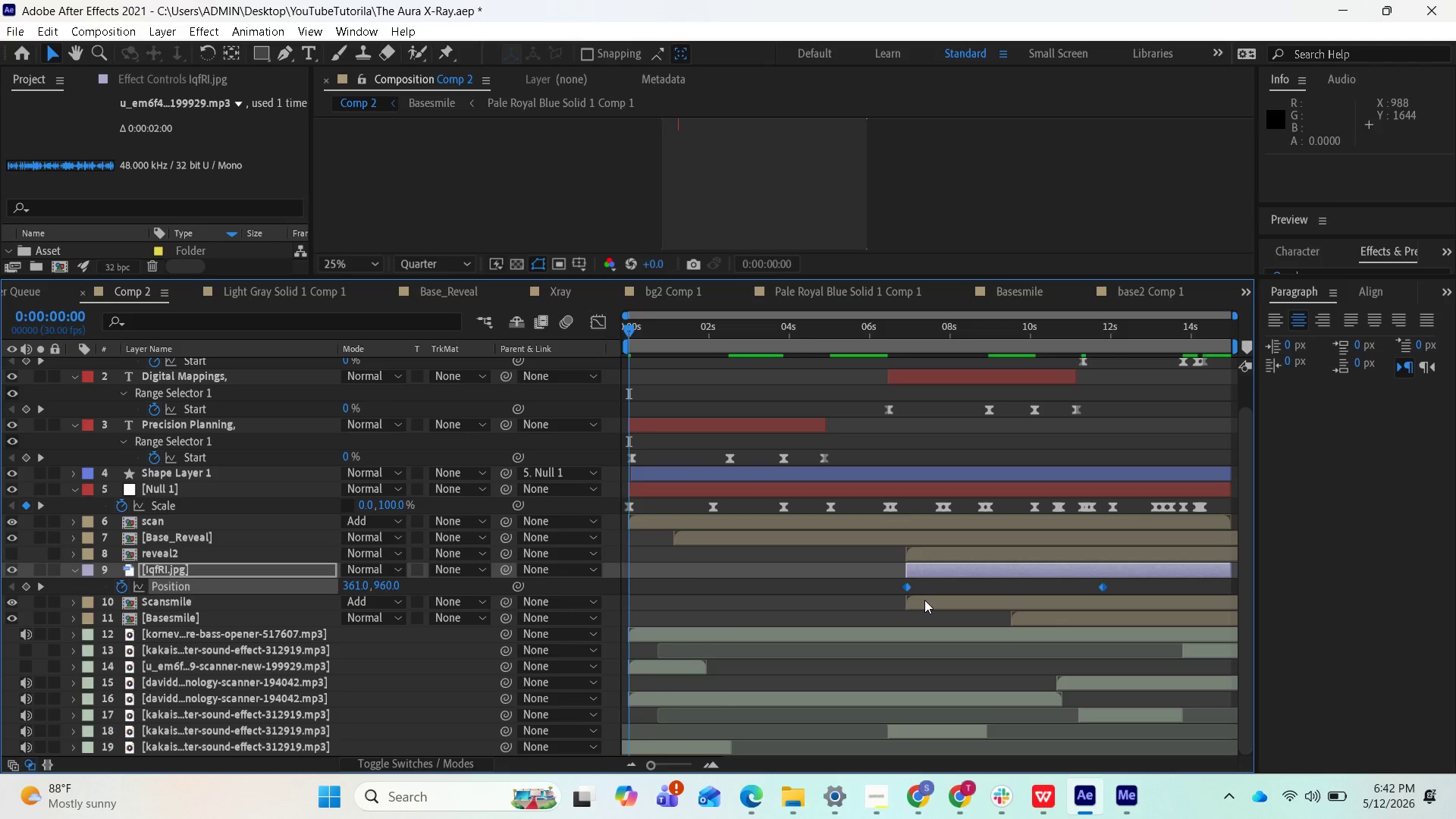 
key(F10)
 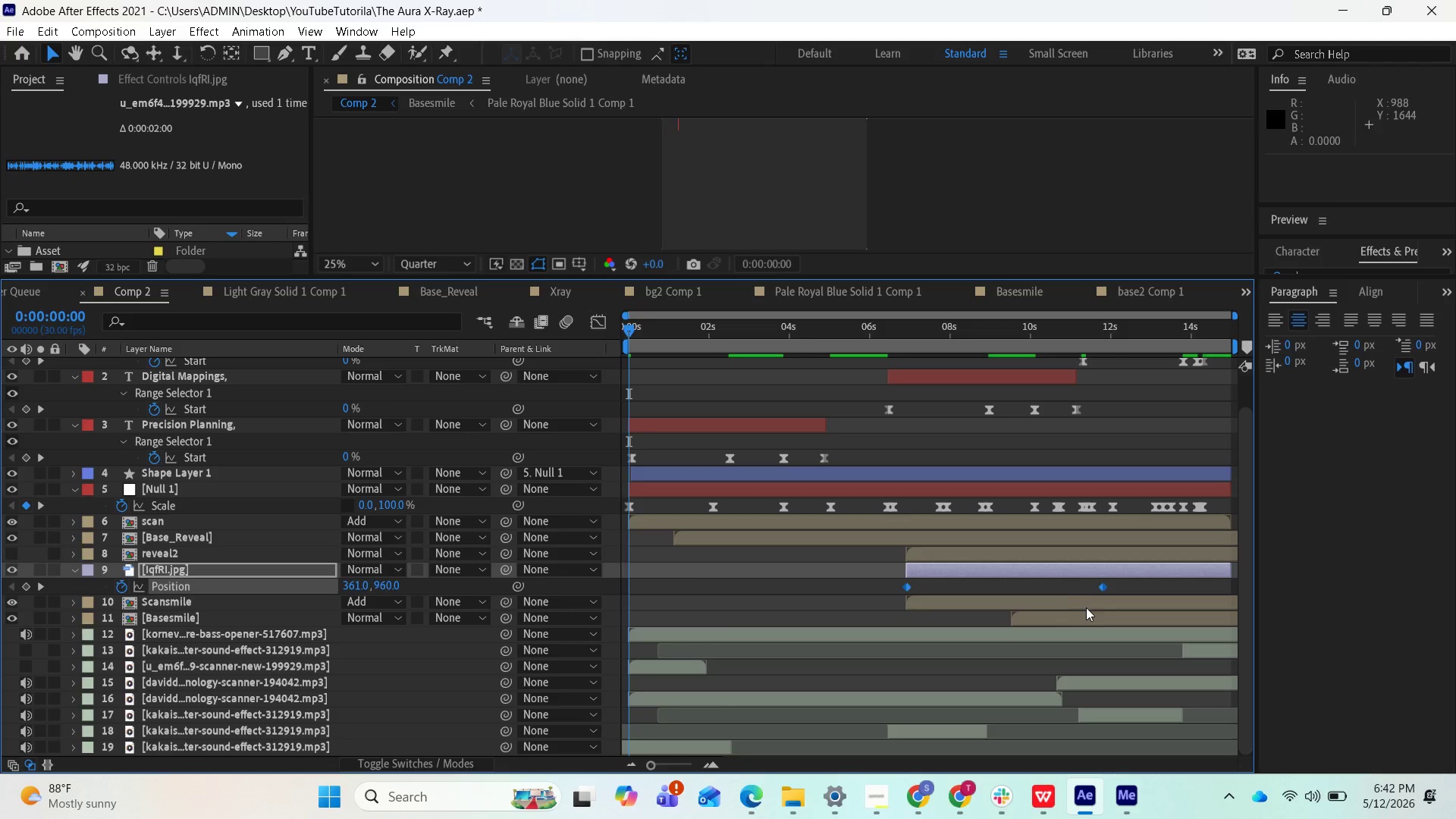 
key(F9)
 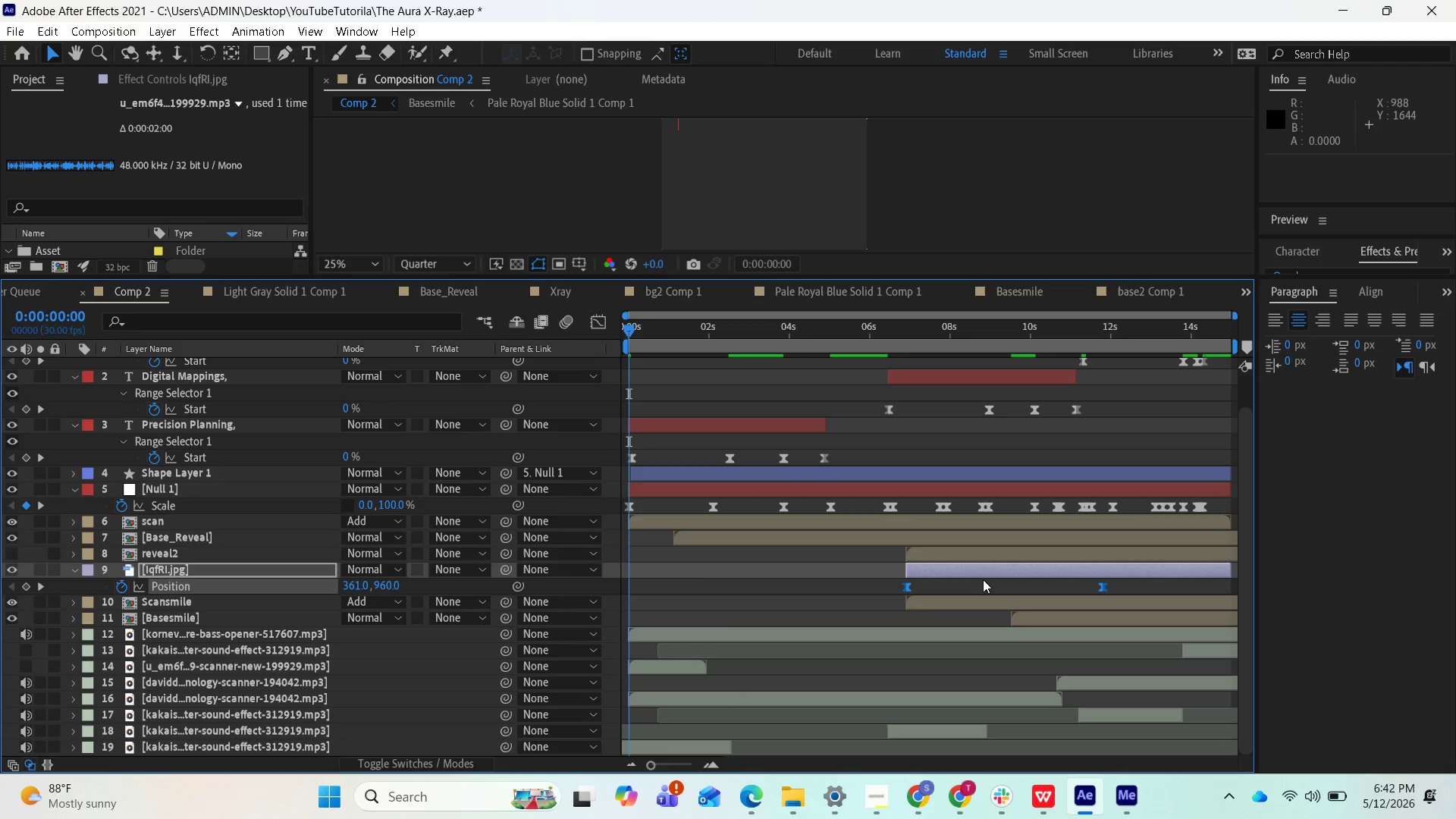 
key(Space)
 